 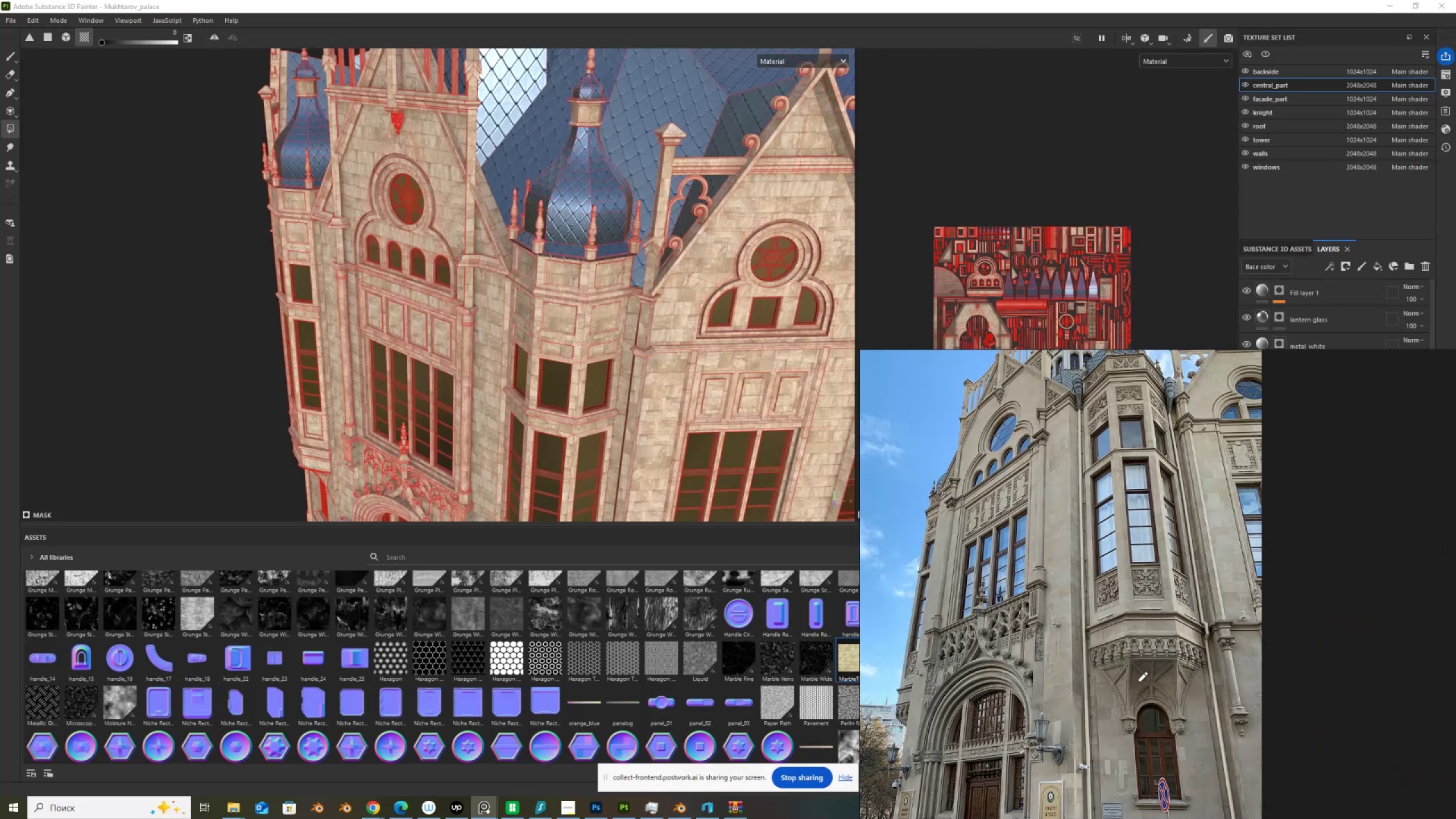 
scroll: coordinate [673, 357], scroll_direction: down, amount: 3.0
 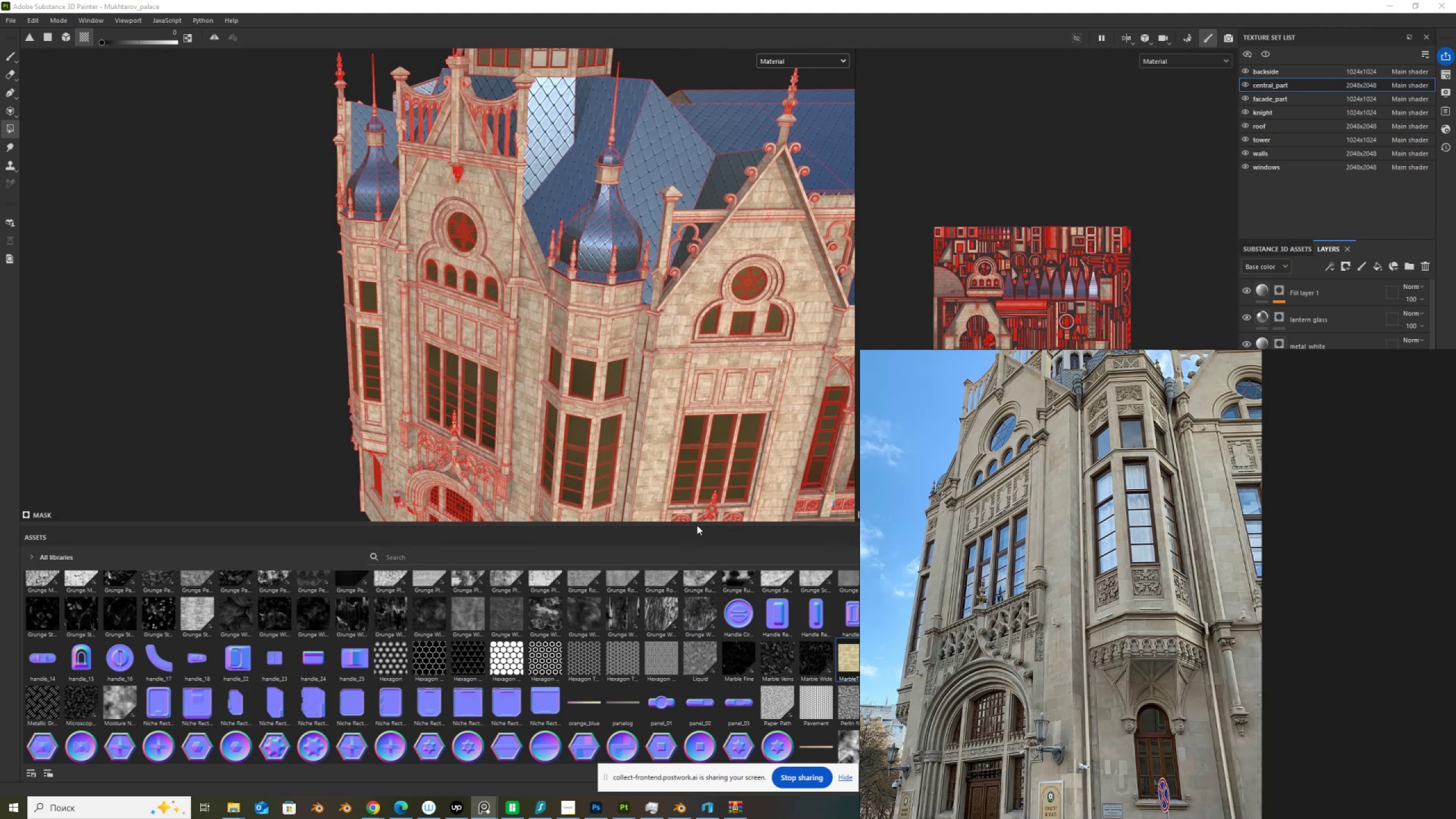 
left_click_drag(start_coordinate=[699, 527], to_coordinate=[694, 631])
 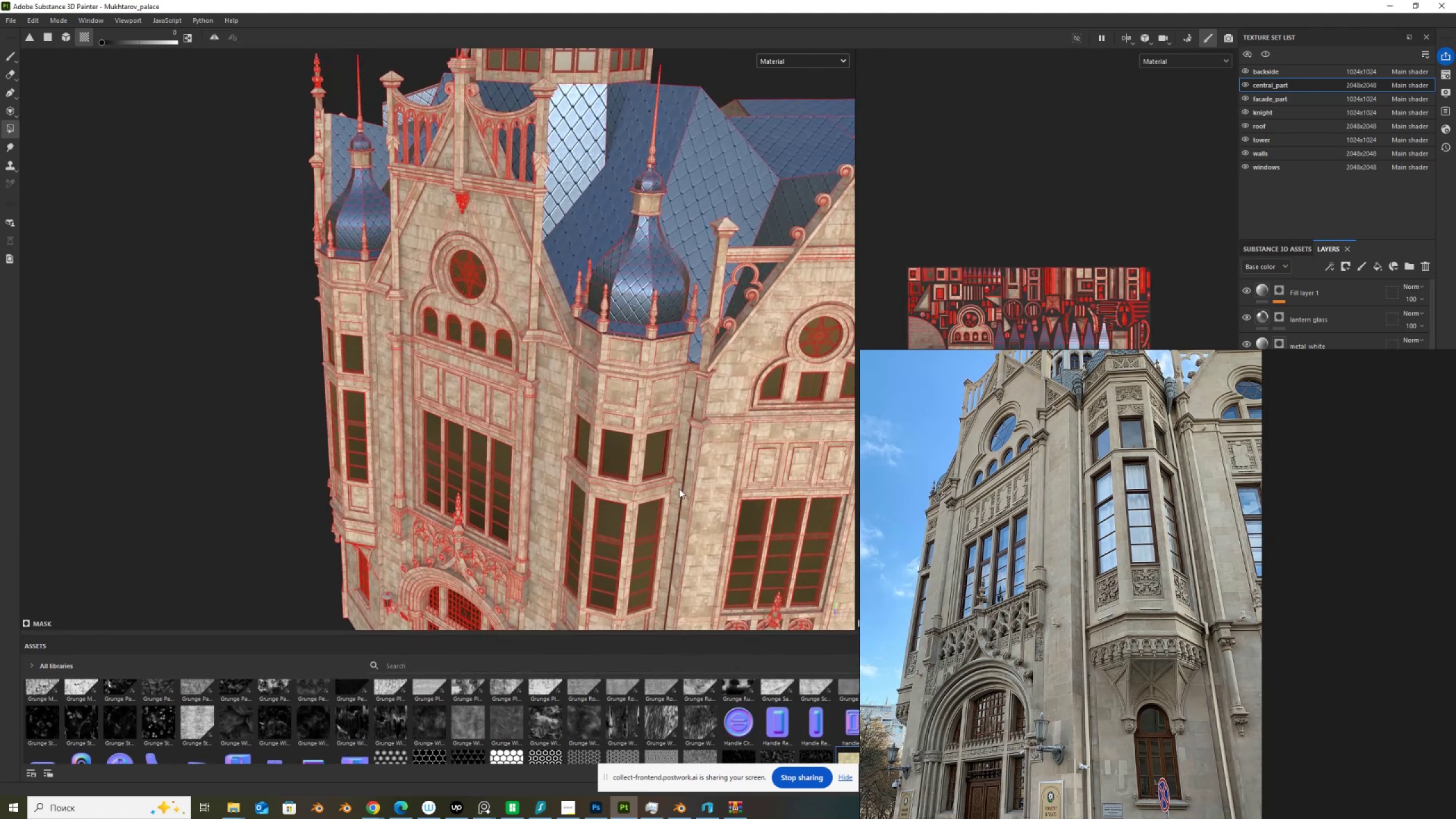 
scroll: coordinate [663, 471], scroll_direction: down, amount: 2.0
 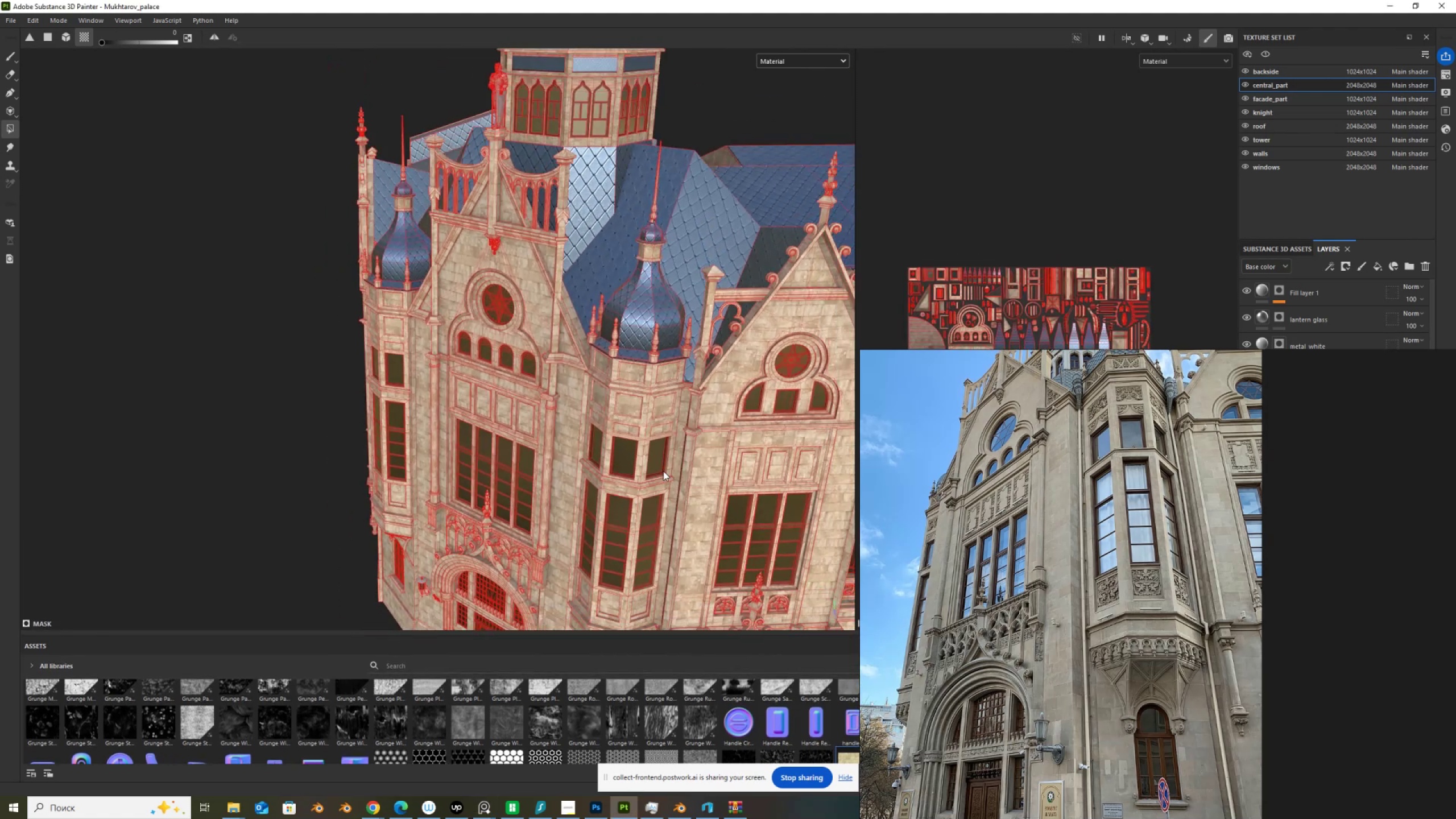 
hold_key(key=AltLeft, duration=1.53)
 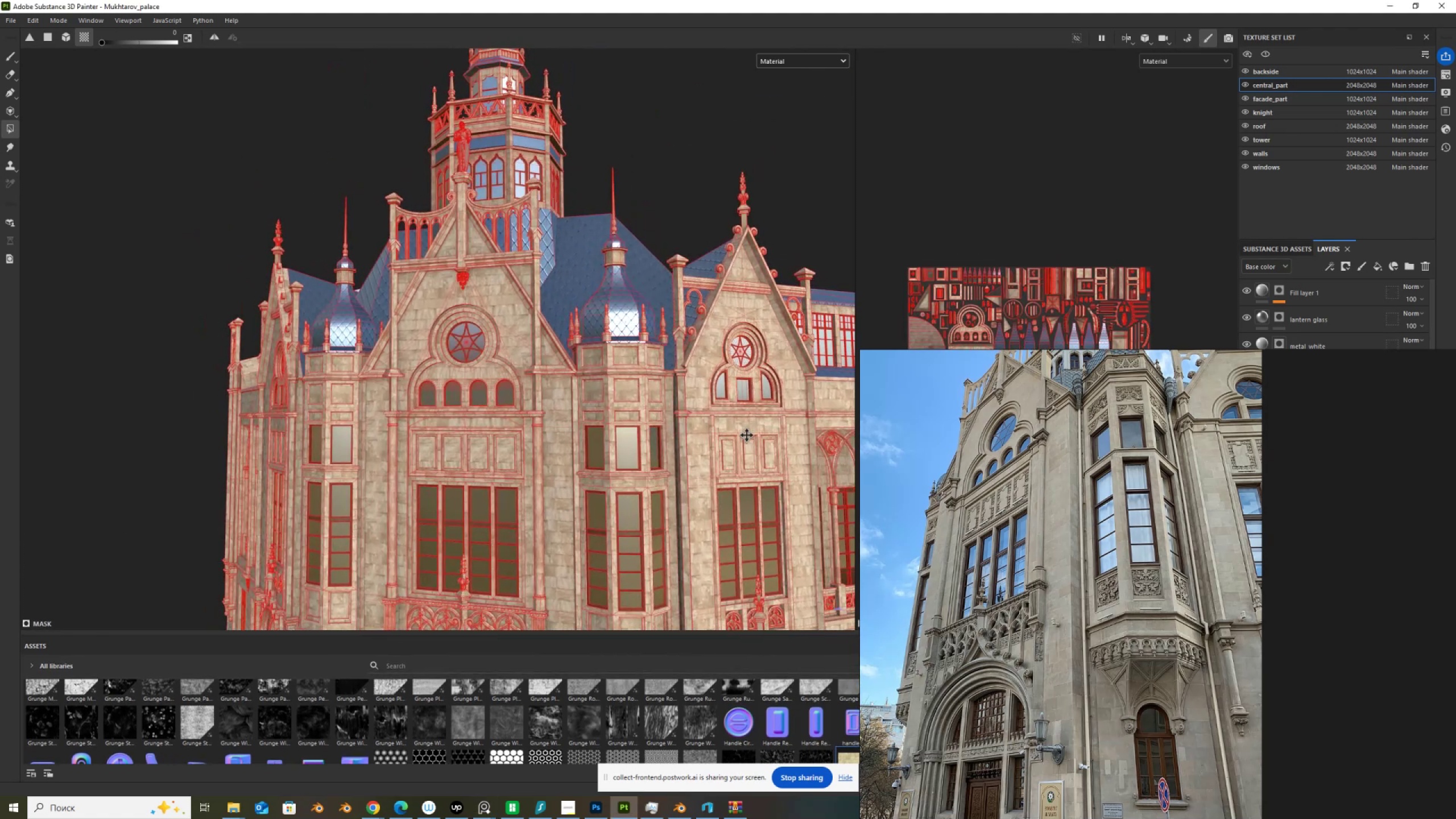 
hold_key(key=AltLeft, duration=1.52)
 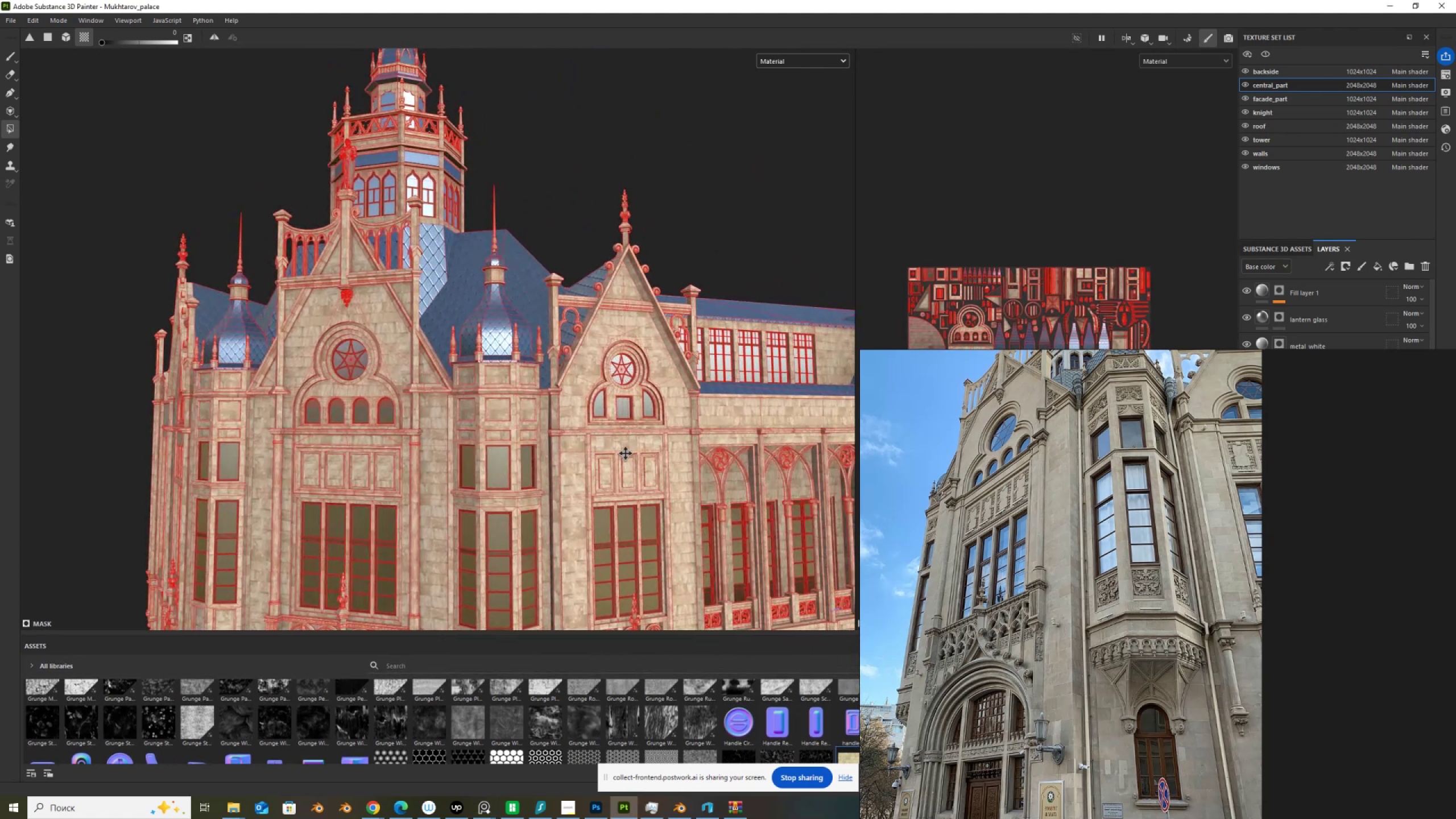 
hold_key(key=AltLeft, duration=1.51)
 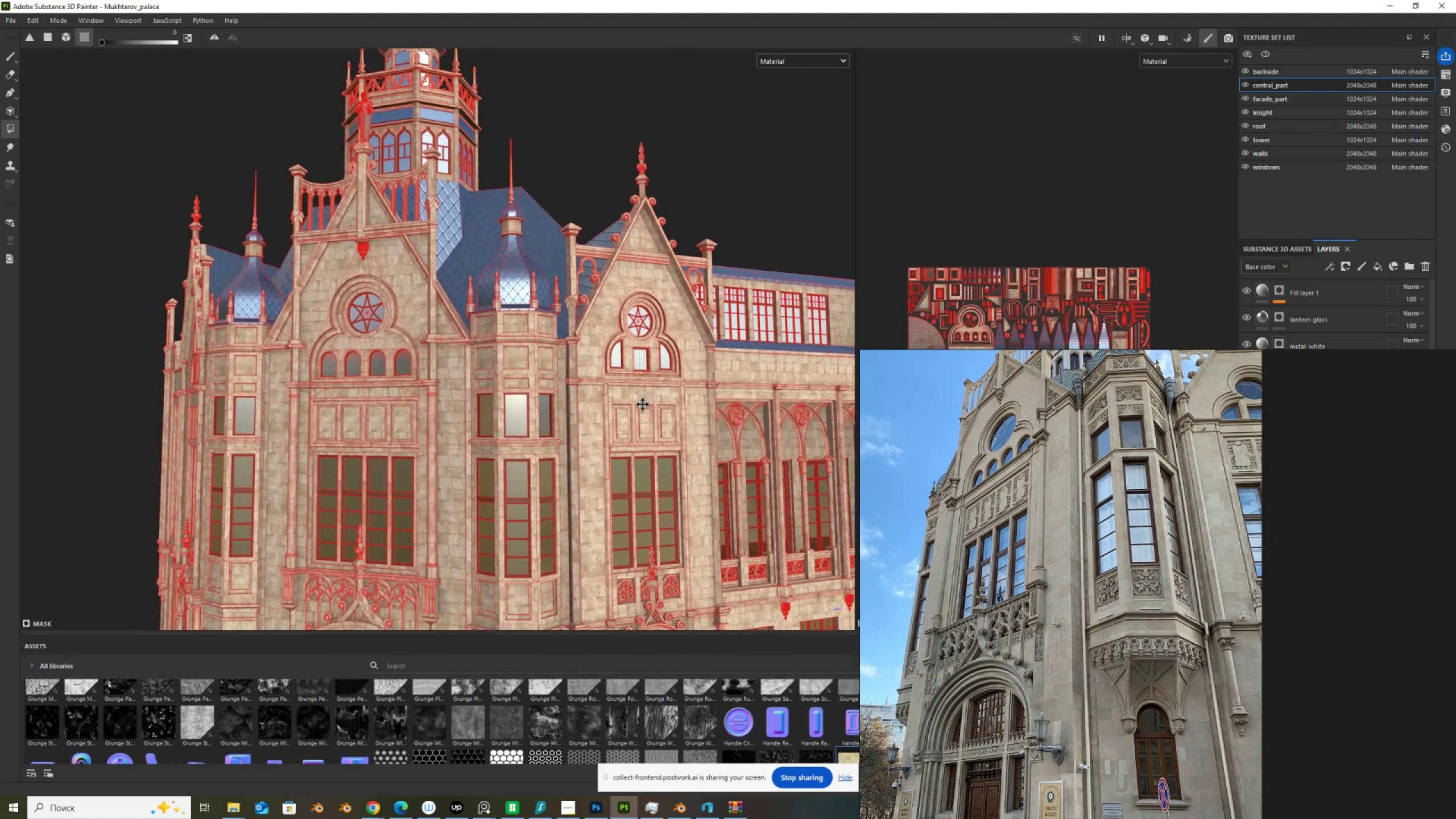 
hold_key(key=AltLeft, duration=1.53)
 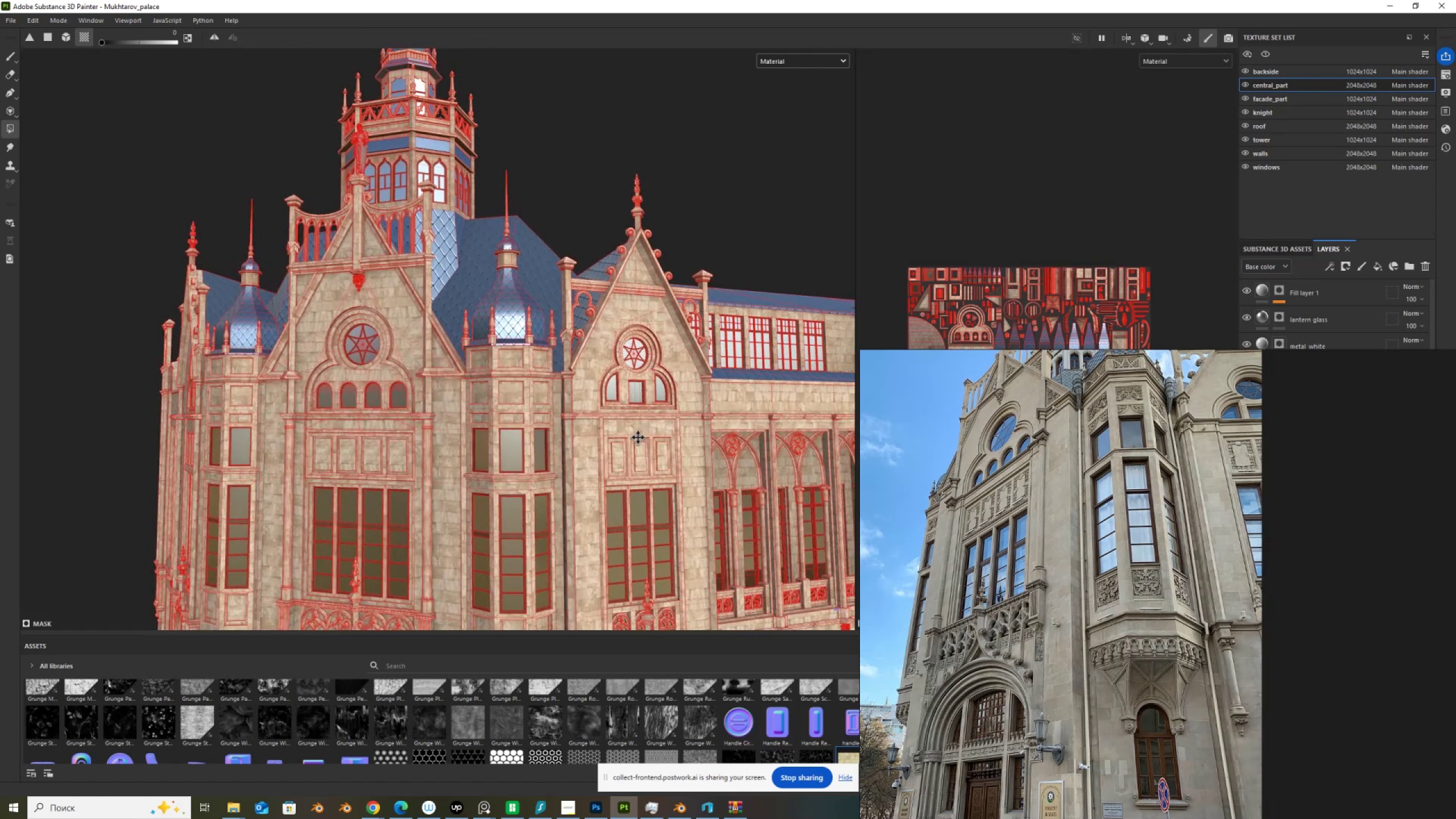 
hold_key(key=AltLeft, duration=1.51)
 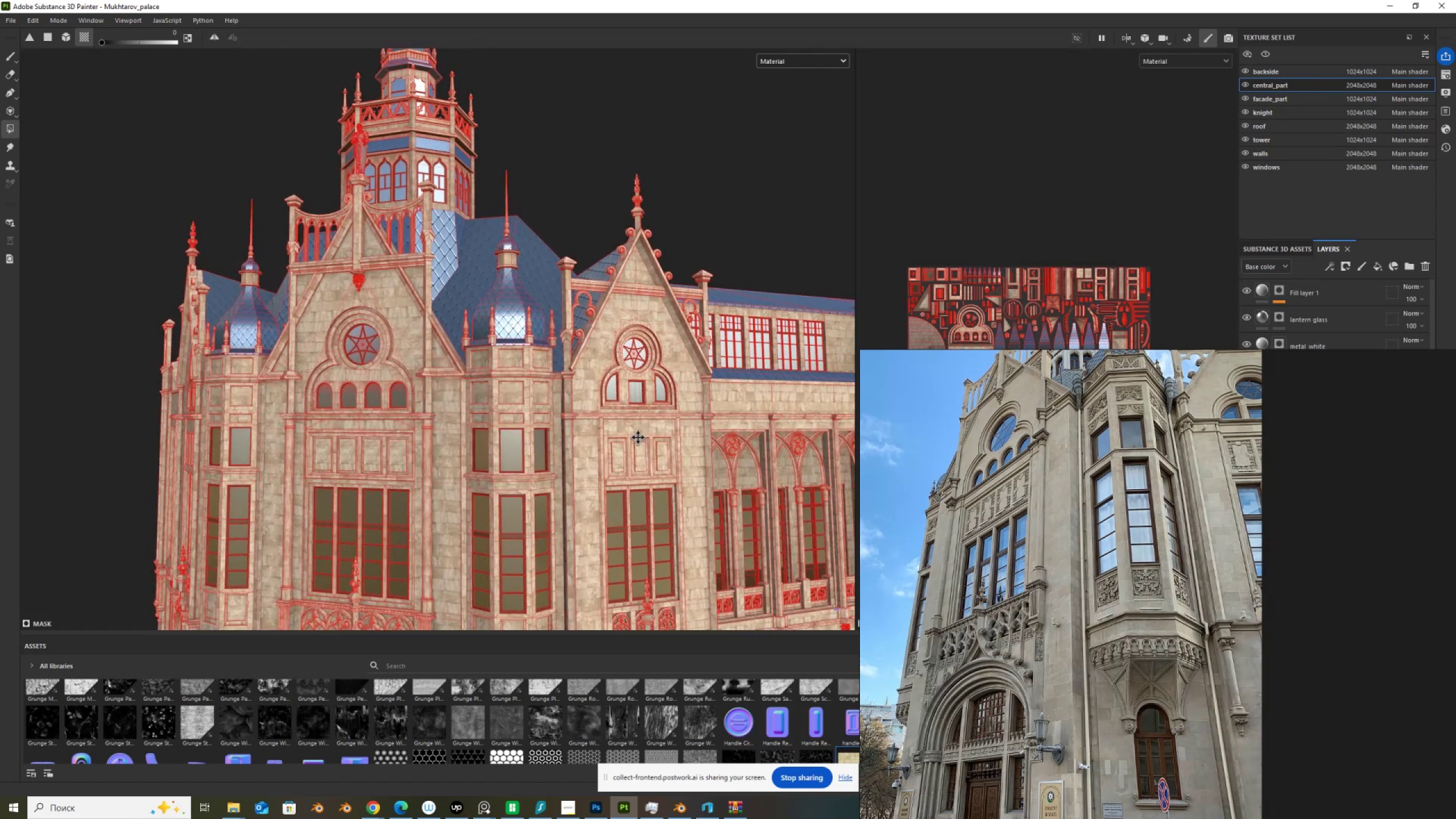 
hold_key(key=AltLeft, duration=1.52)
 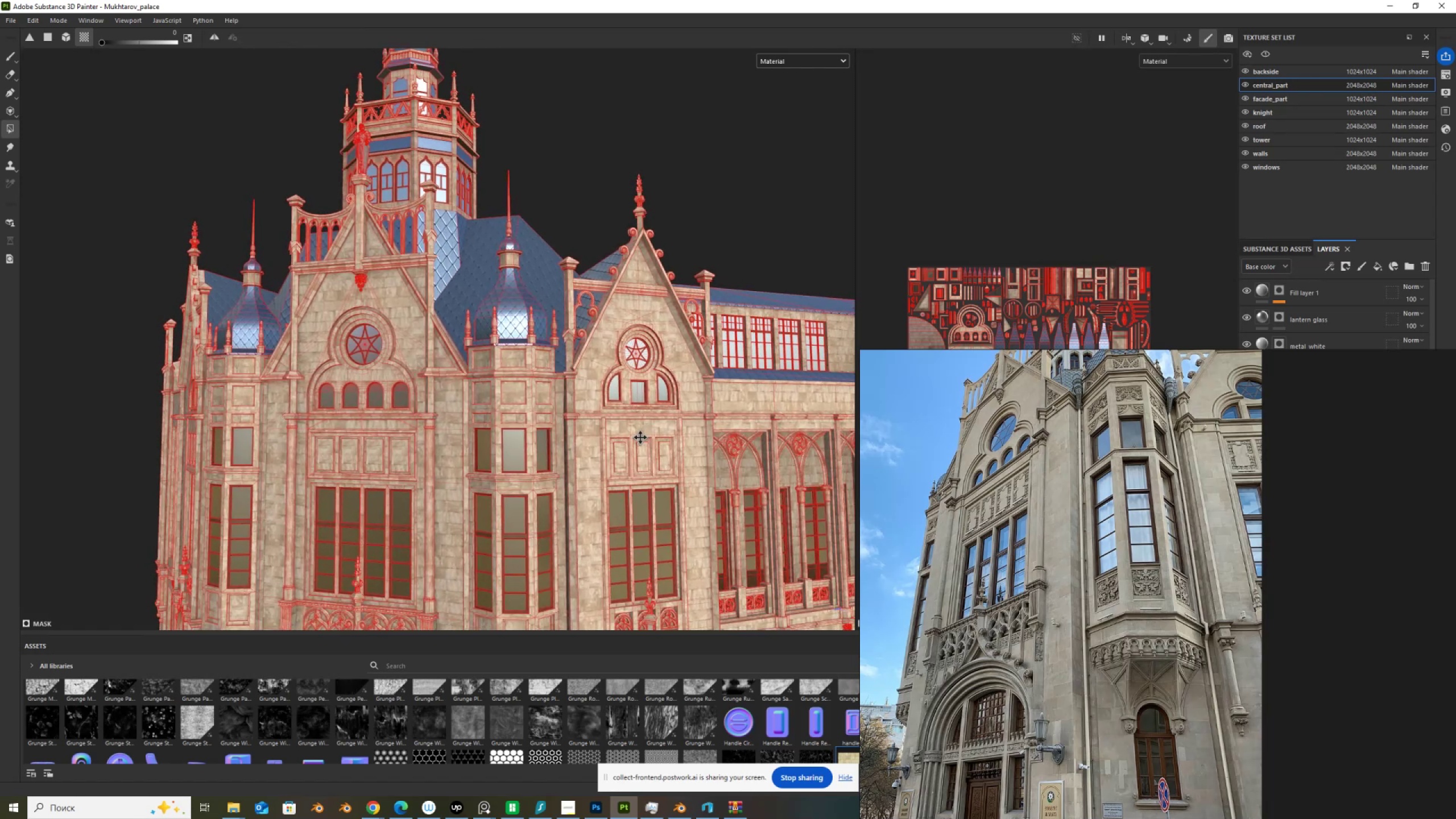 
hold_key(key=AltLeft, duration=1.2)
 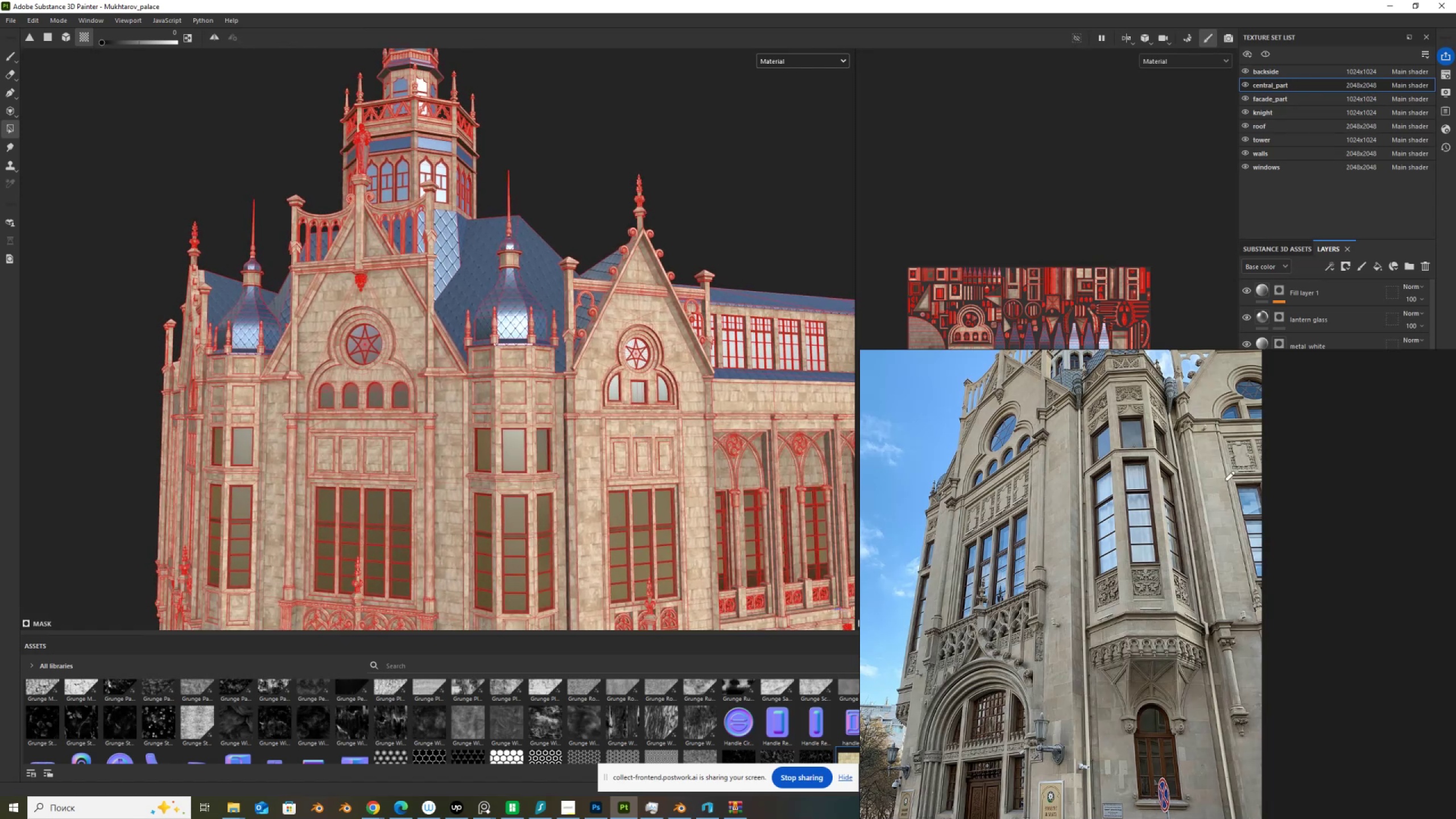 
scroll: coordinate [349, 479], scroll_direction: up, amount: 14.0
 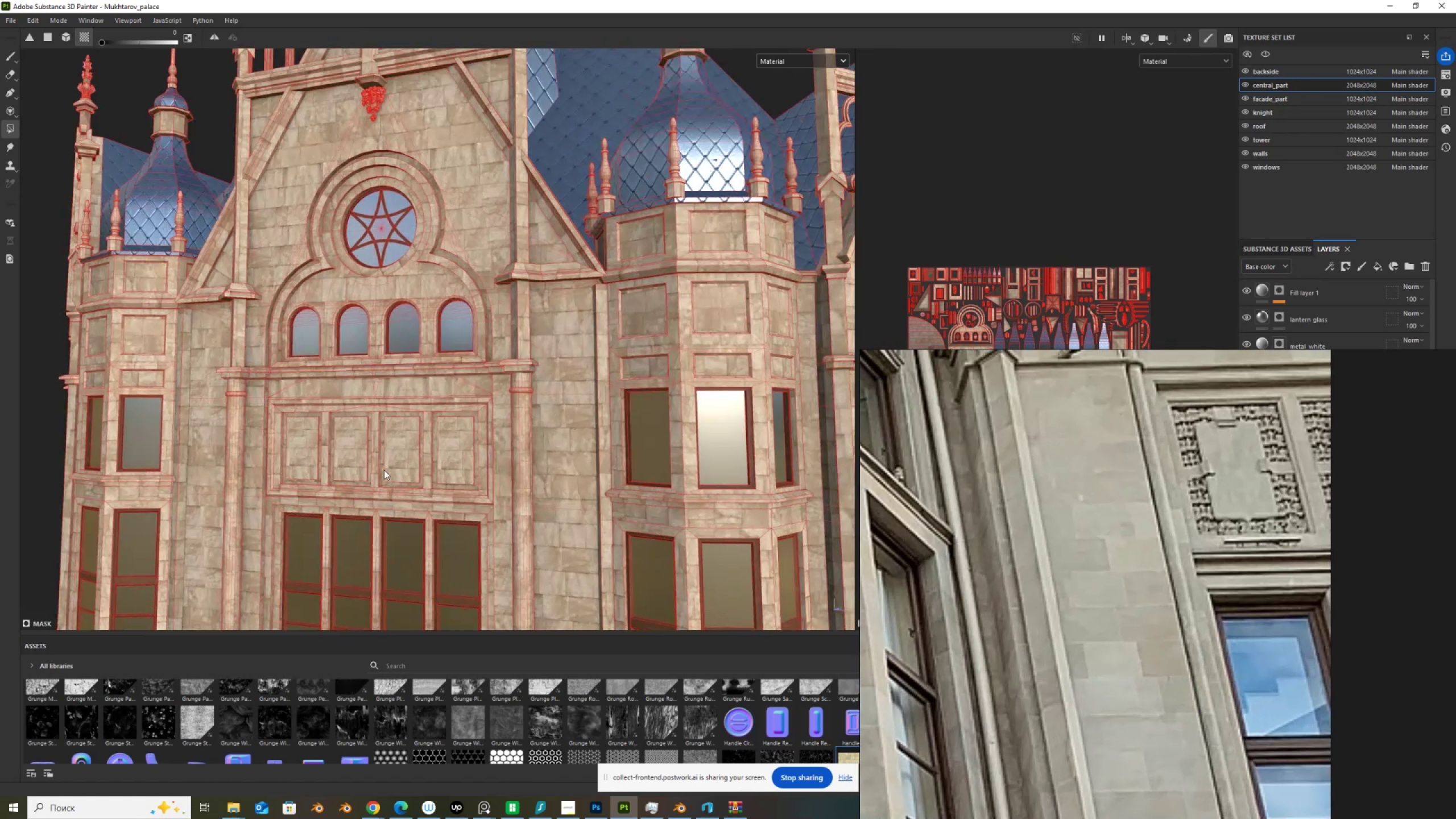 
hold_key(key=AltLeft, duration=1.54)
 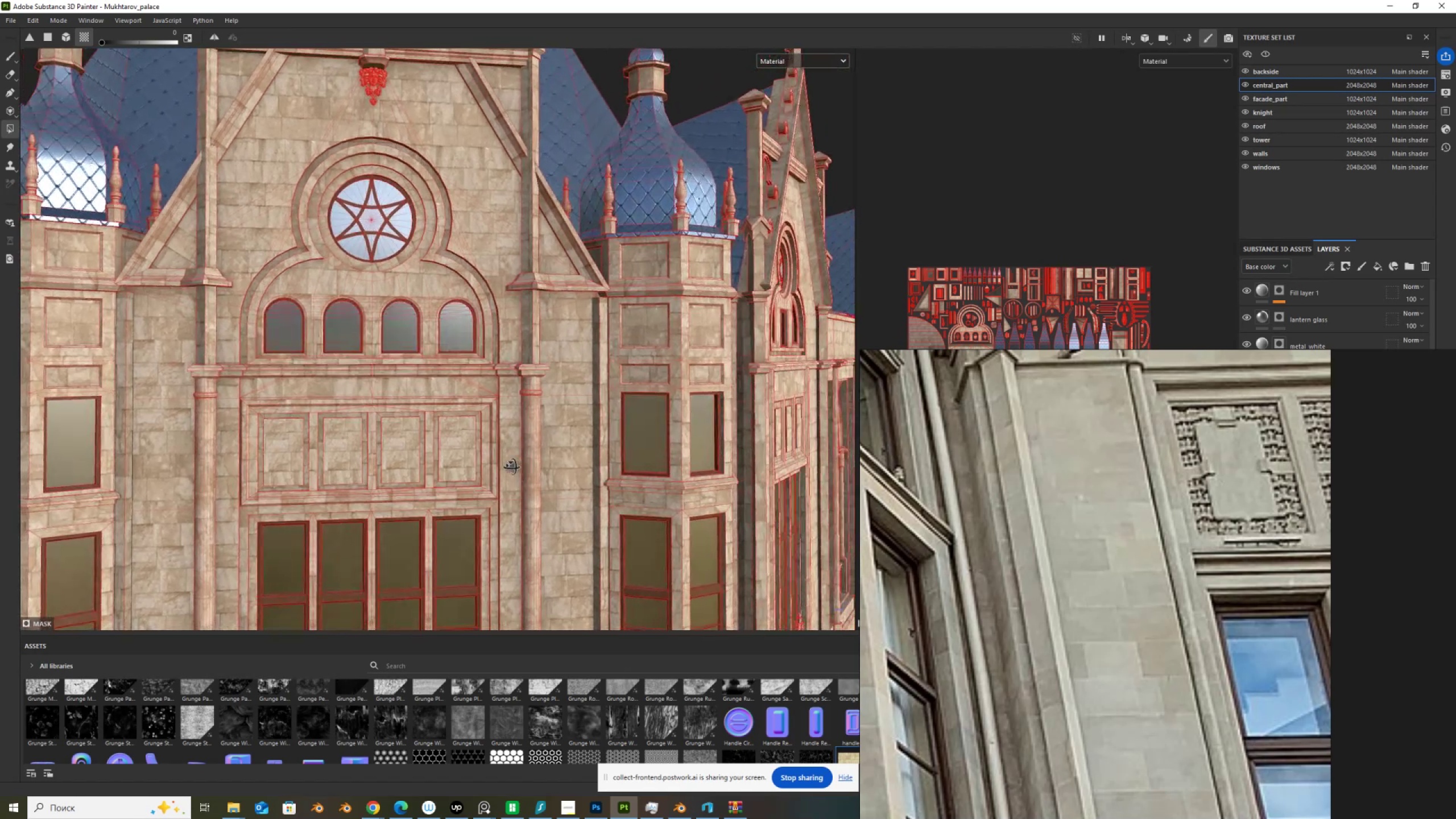 
hold_key(key=AltLeft, duration=1.5)
 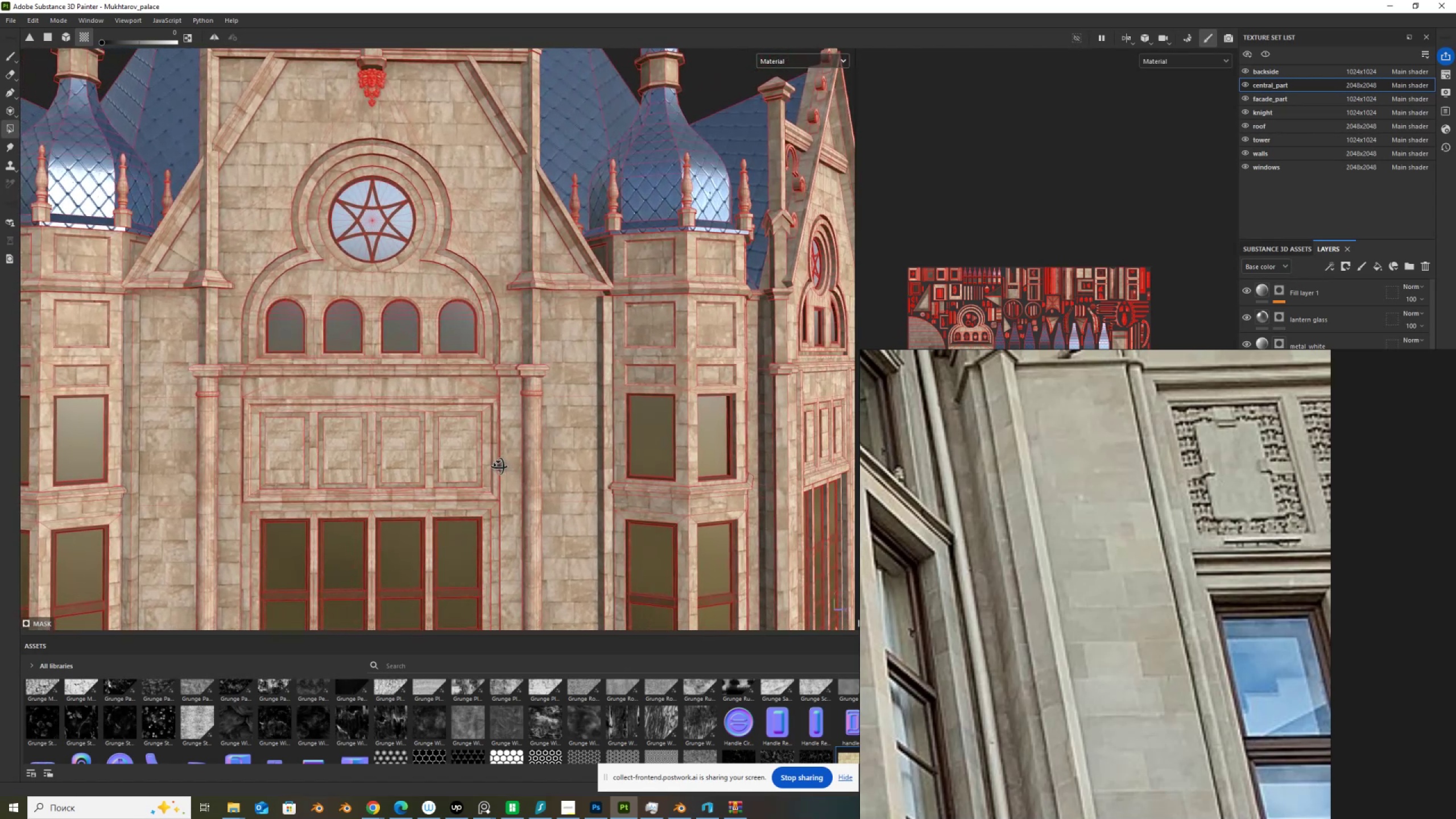 
hold_key(key=AltLeft, duration=1.52)
 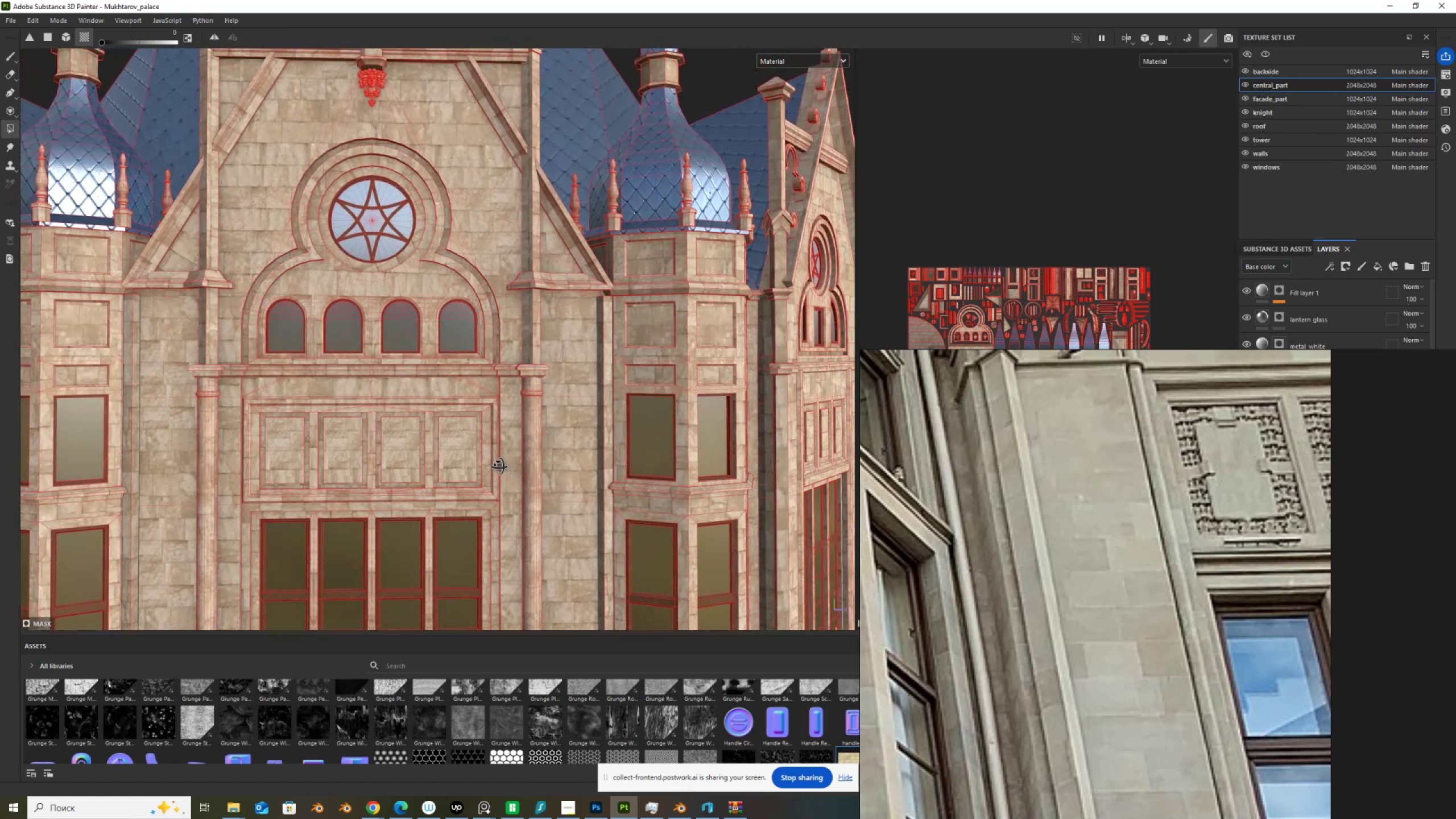 
hold_key(key=AltLeft, duration=1.52)
 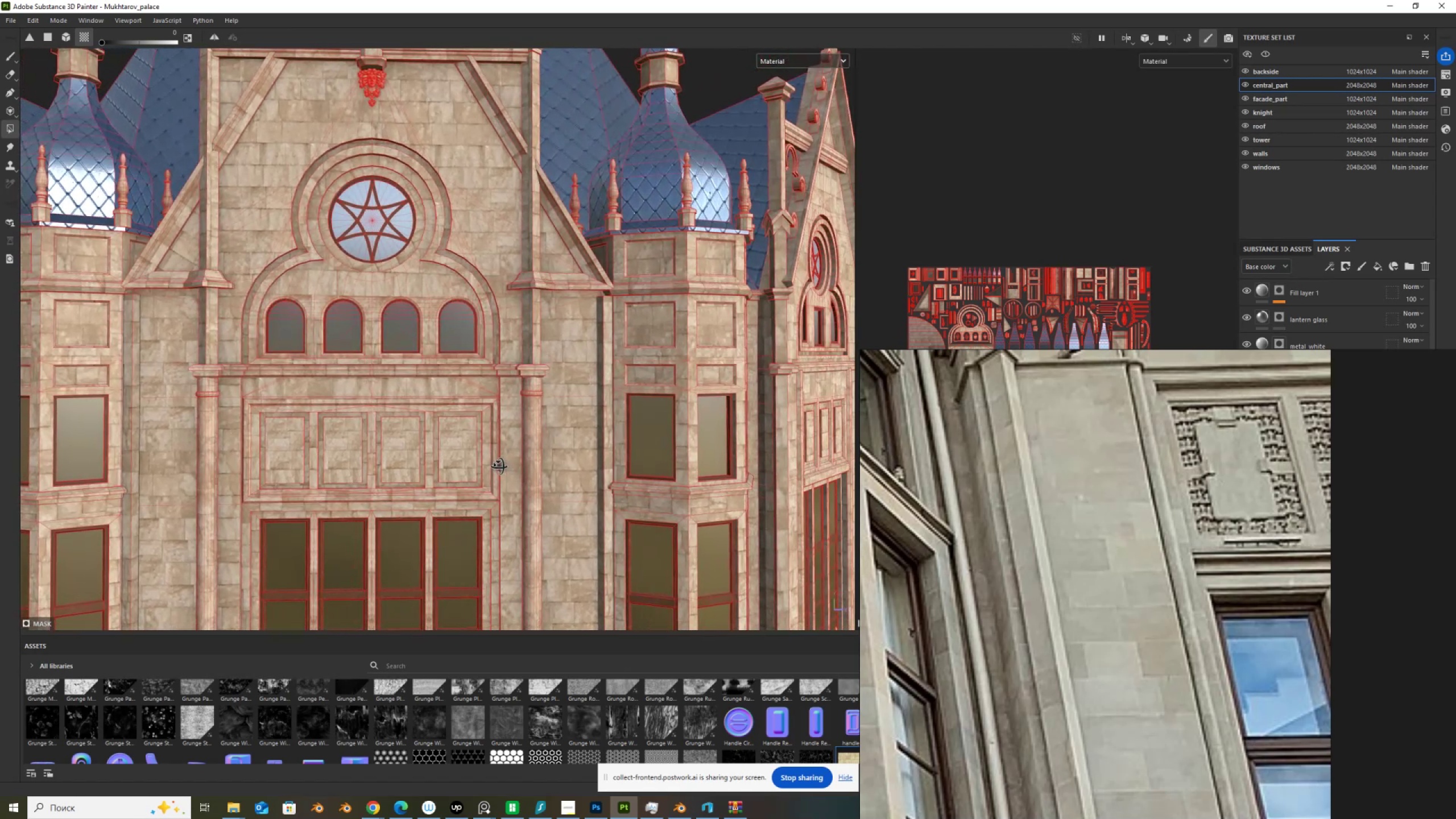 
hold_key(key=AltLeft, duration=1.51)
 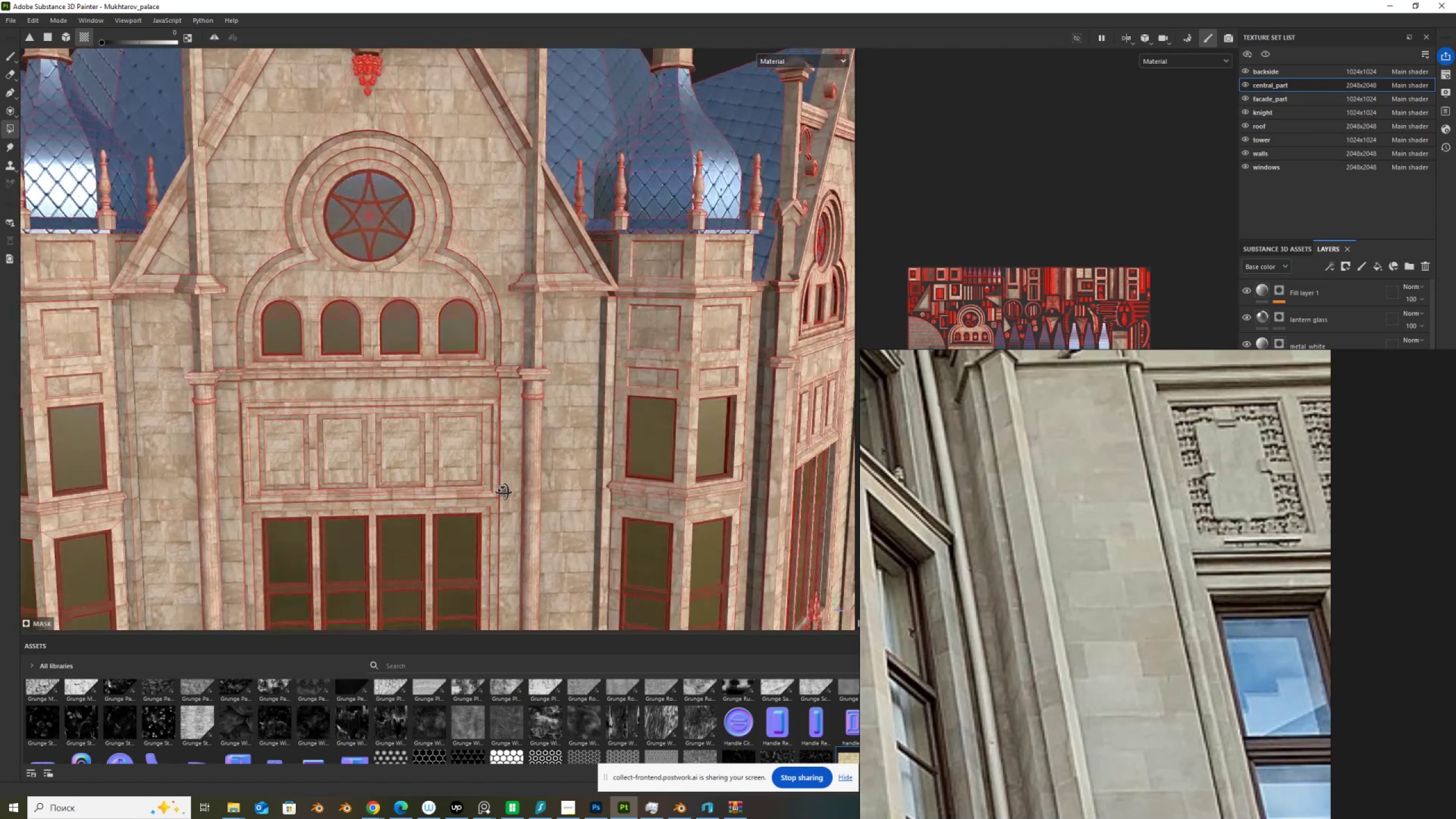 
hold_key(key=AltLeft, duration=1.52)
 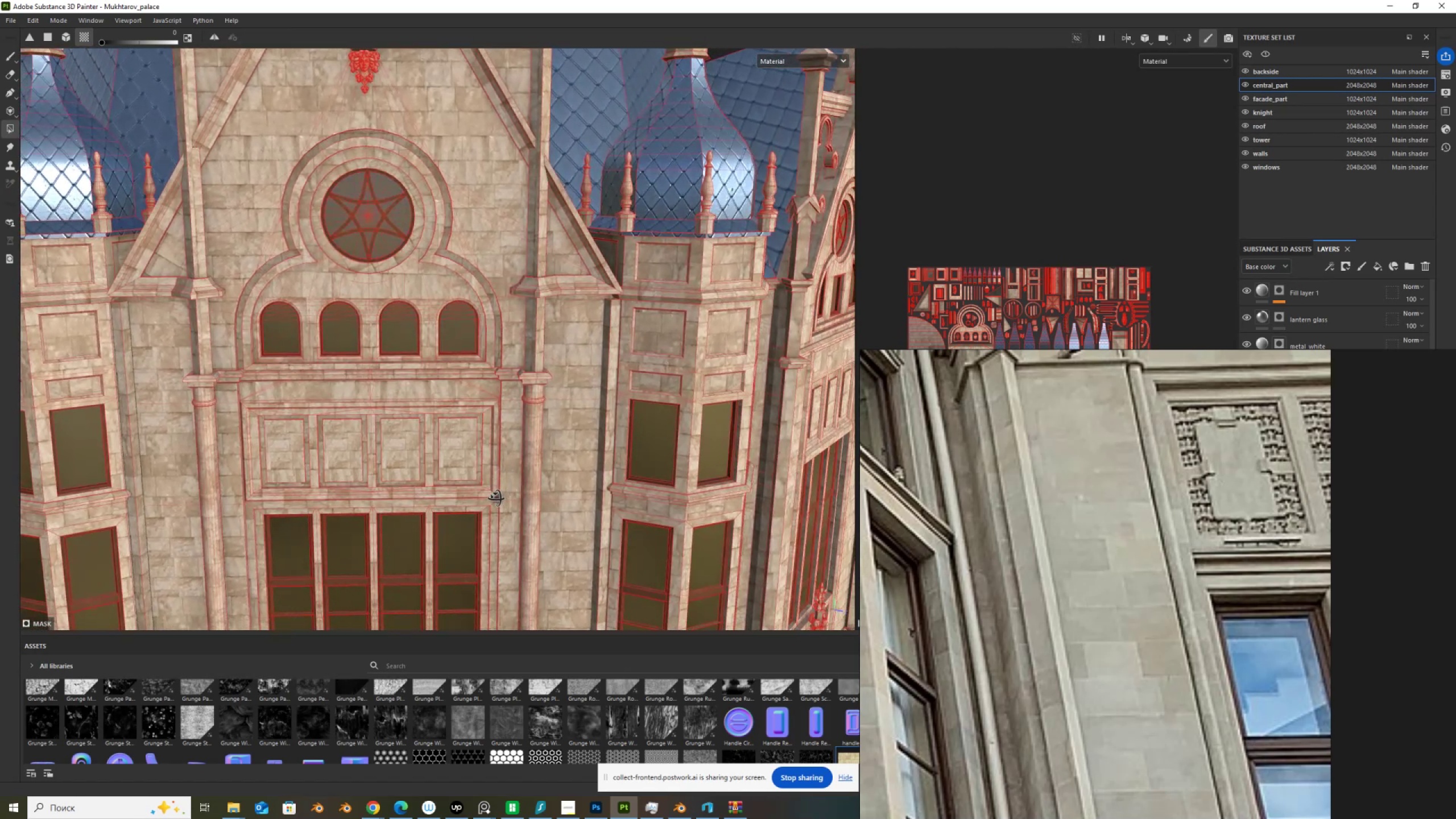 
hold_key(key=AltLeft, duration=1.52)
 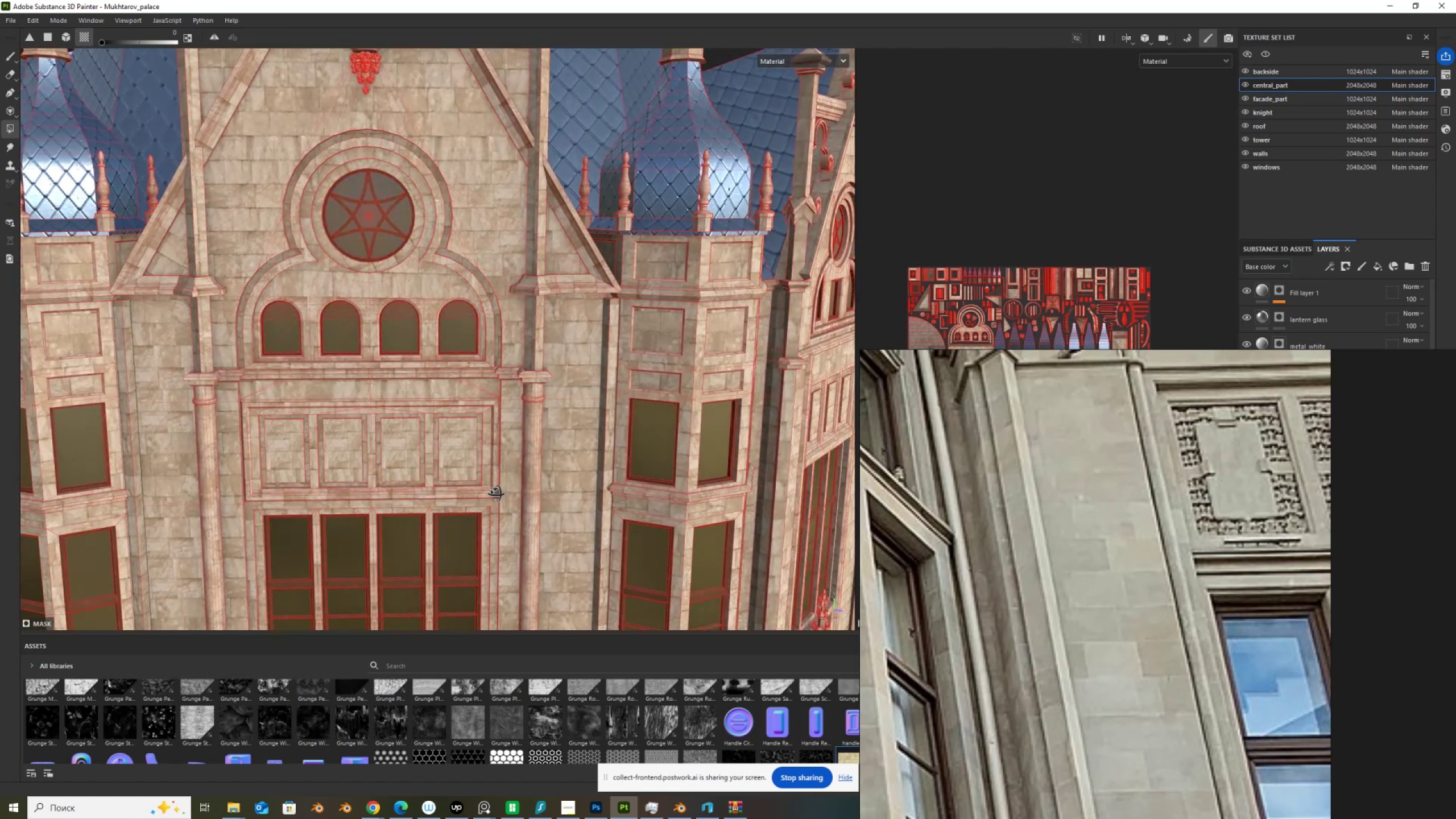 
hold_key(key=AltLeft, duration=1.52)
 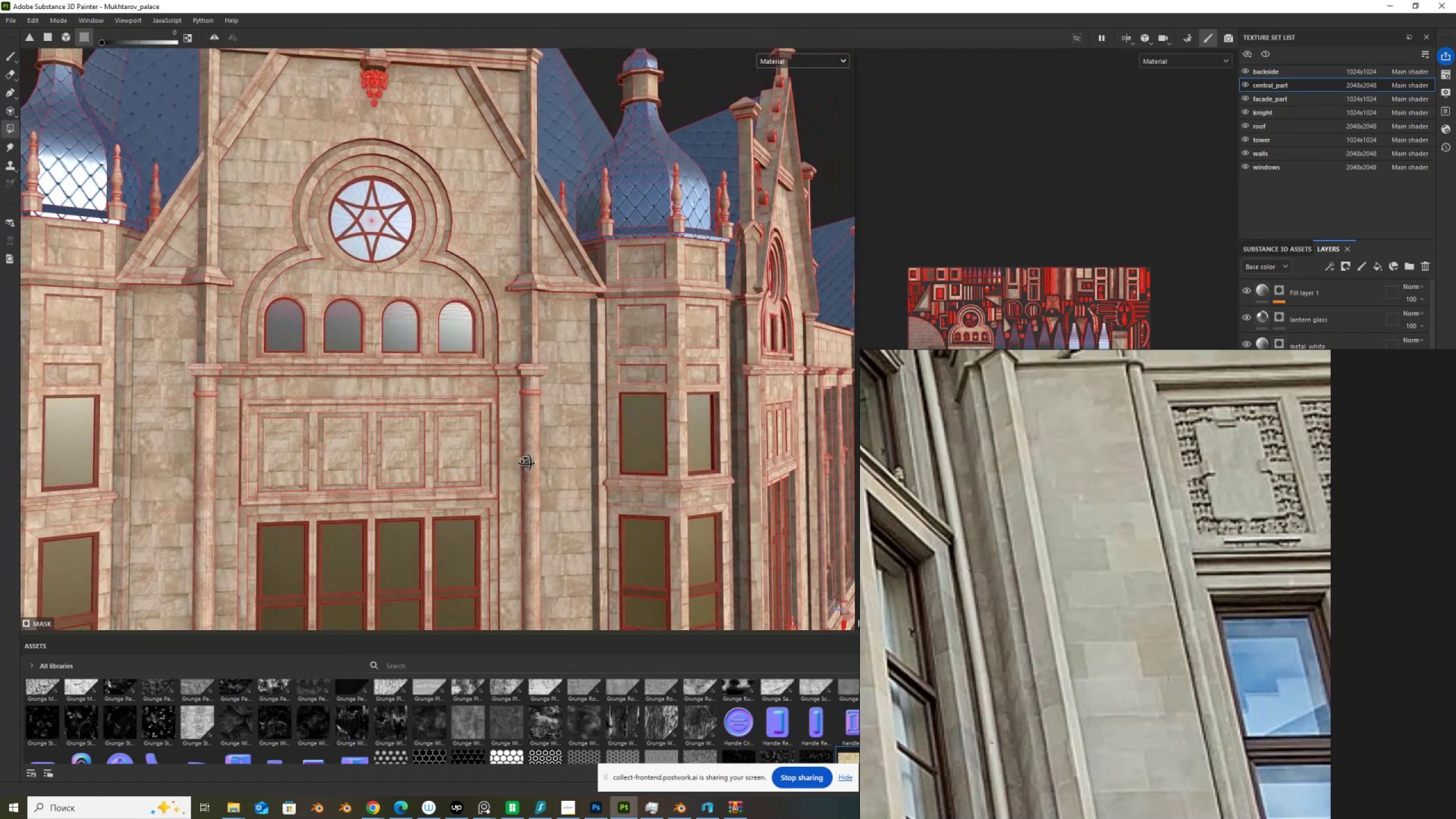 
hold_key(key=AltLeft, duration=1.52)
 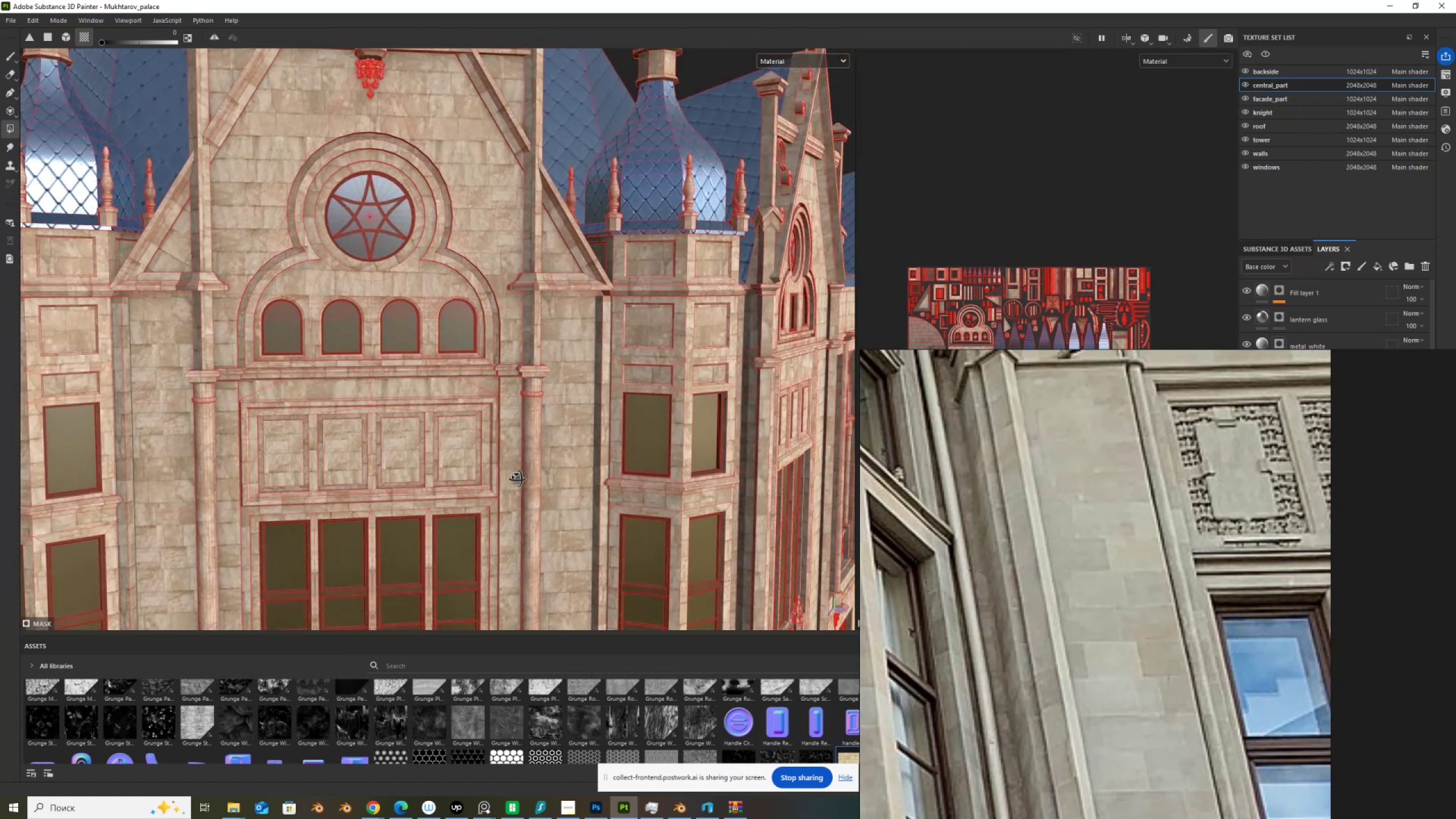 
hold_key(key=AltLeft, duration=1.52)
 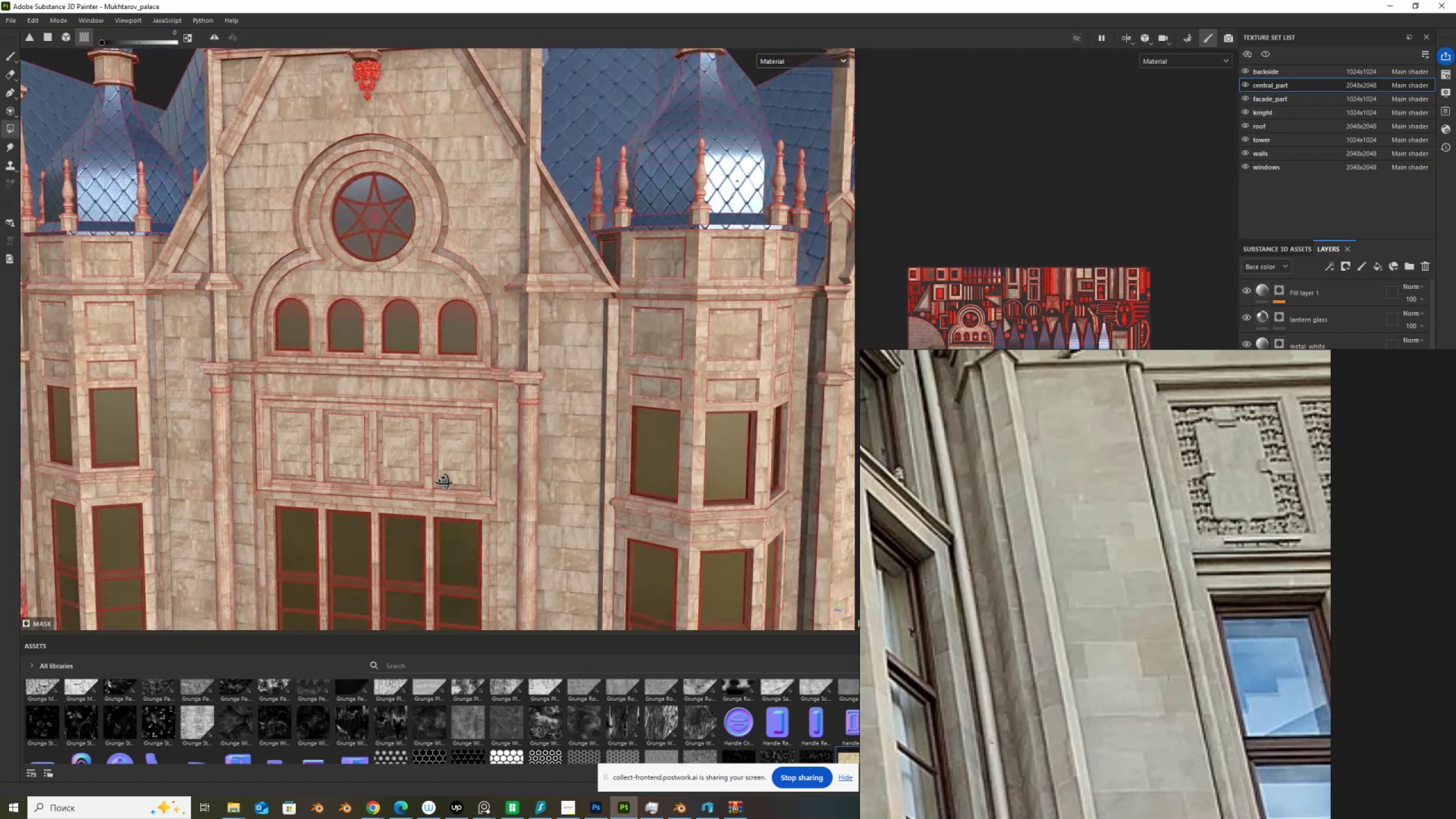 
hold_key(key=AltLeft, duration=1.51)
 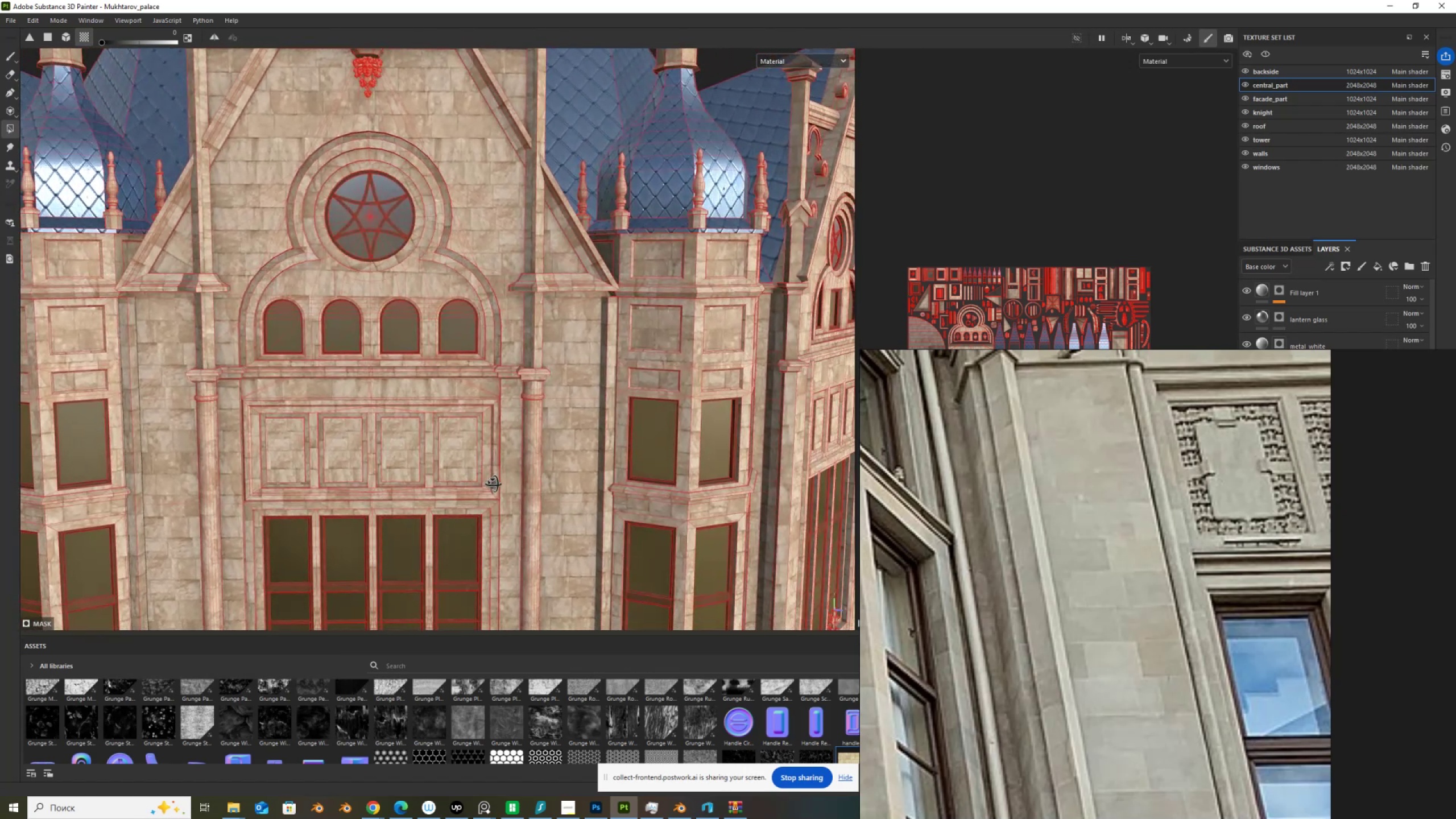 
hold_key(key=AltLeft, duration=1.52)
 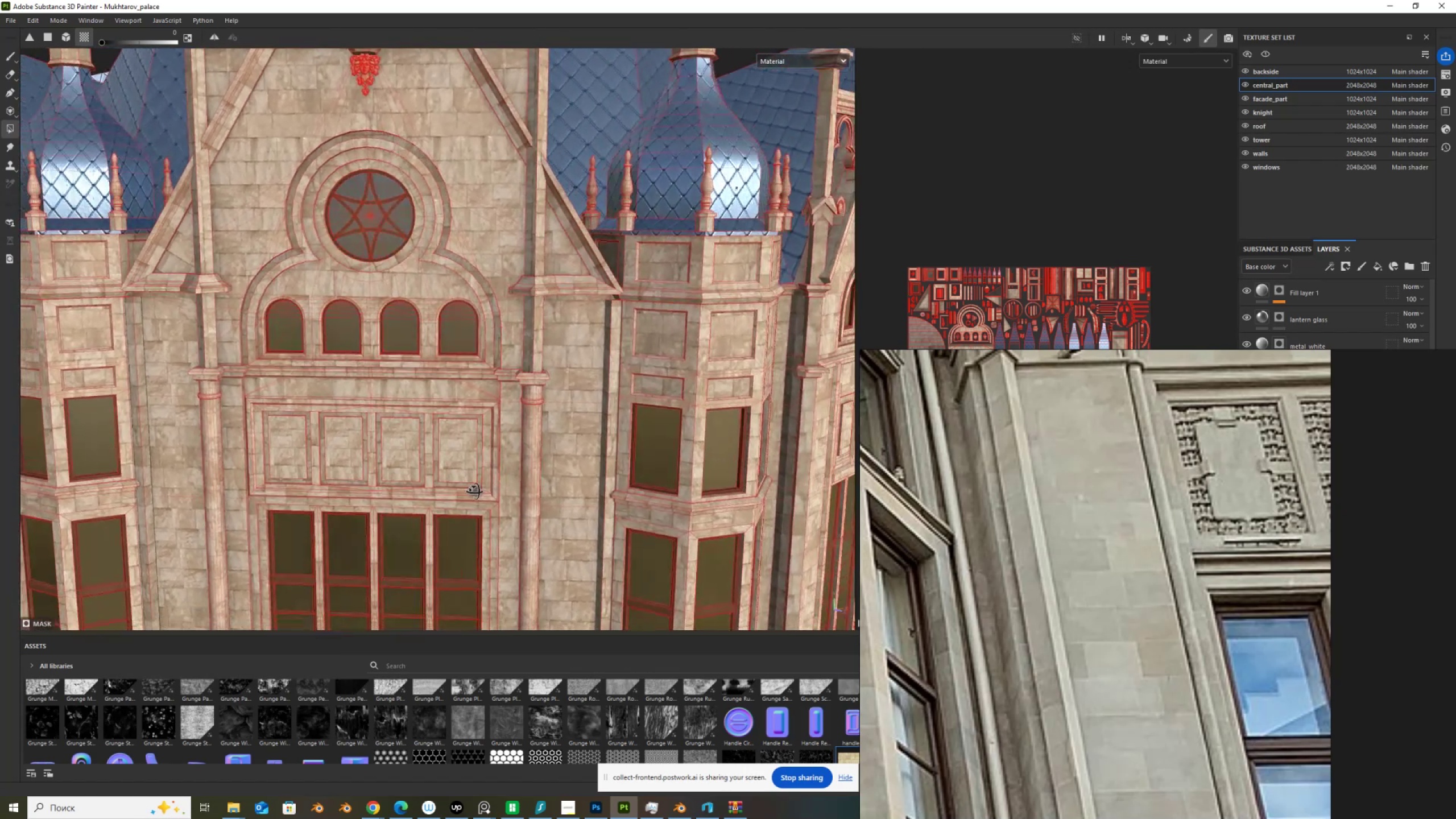 
hold_key(key=AltLeft, duration=1.52)
 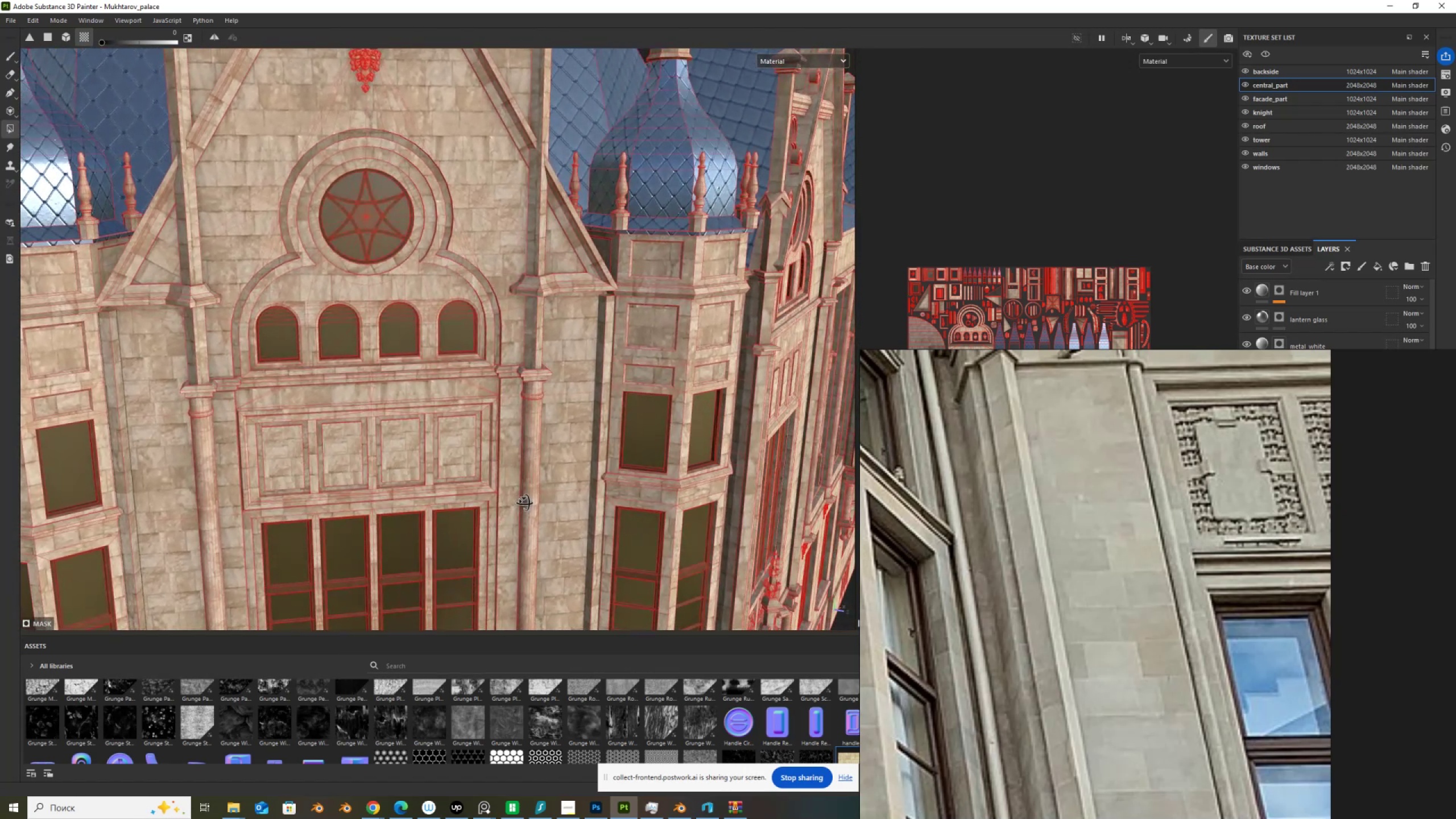 
hold_key(key=AltLeft, duration=1.51)
 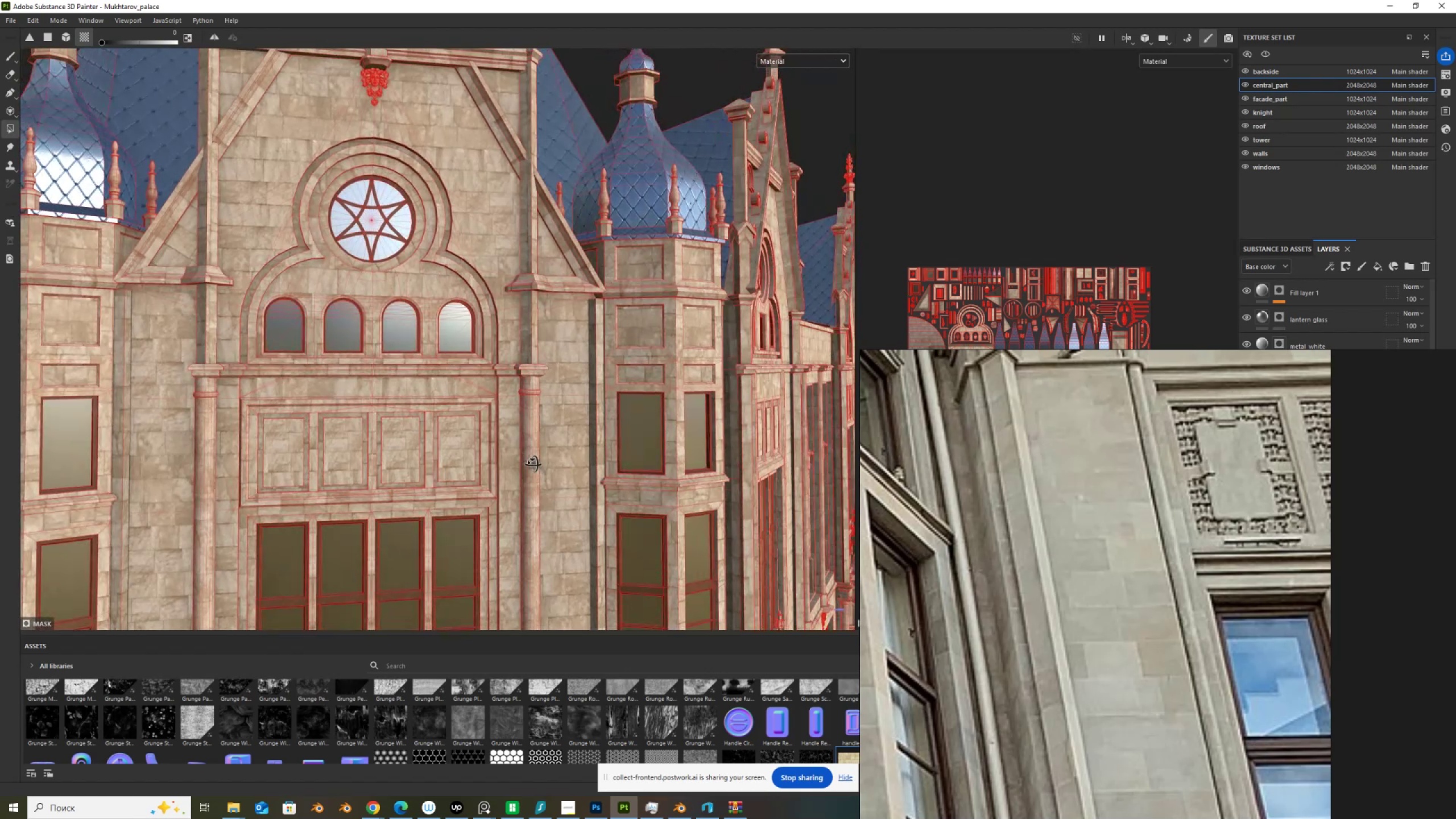 
hold_key(key=AltLeft, duration=1.52)
 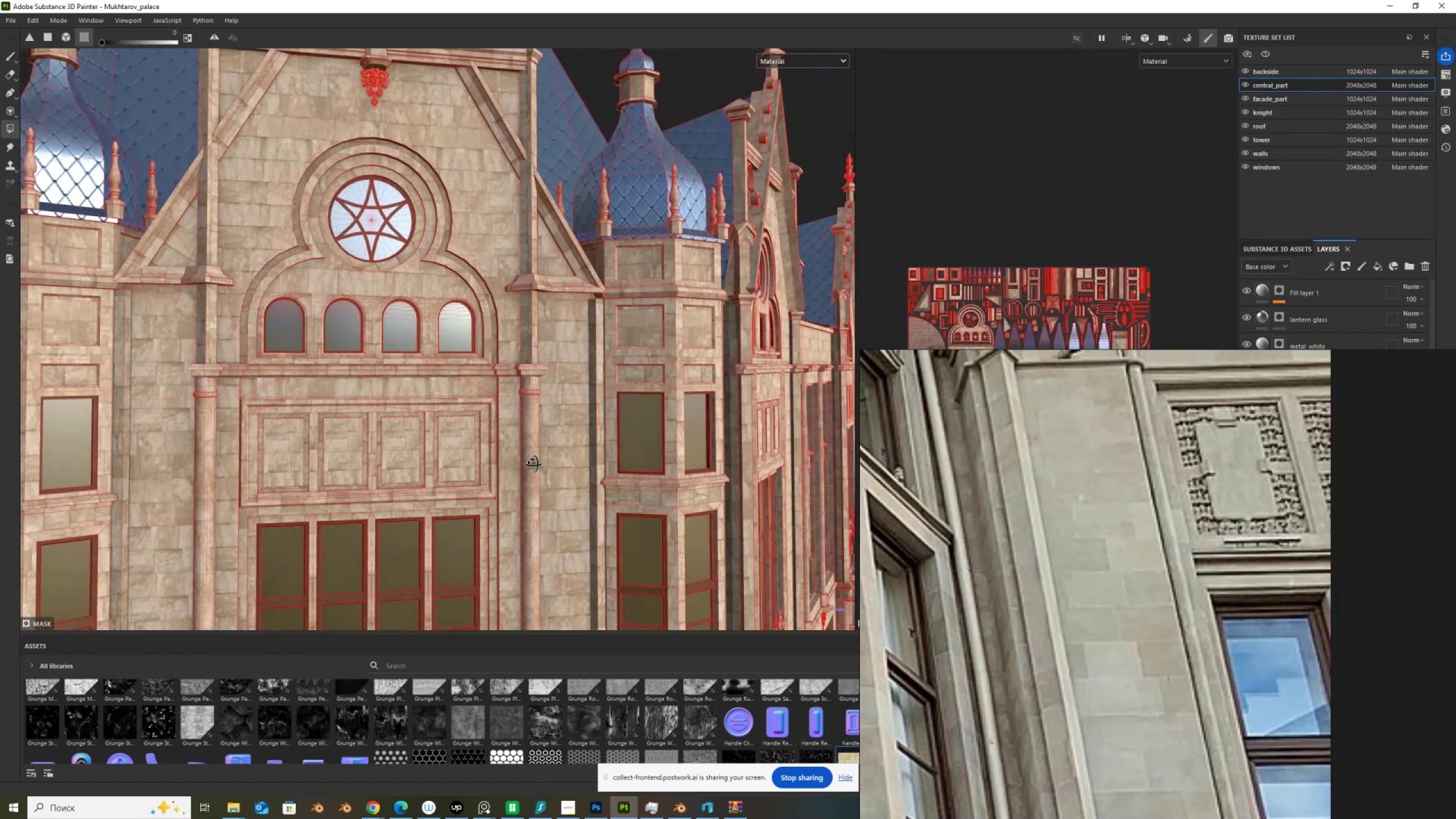 
hold_key(key=AltLeft, duration=1.51)
 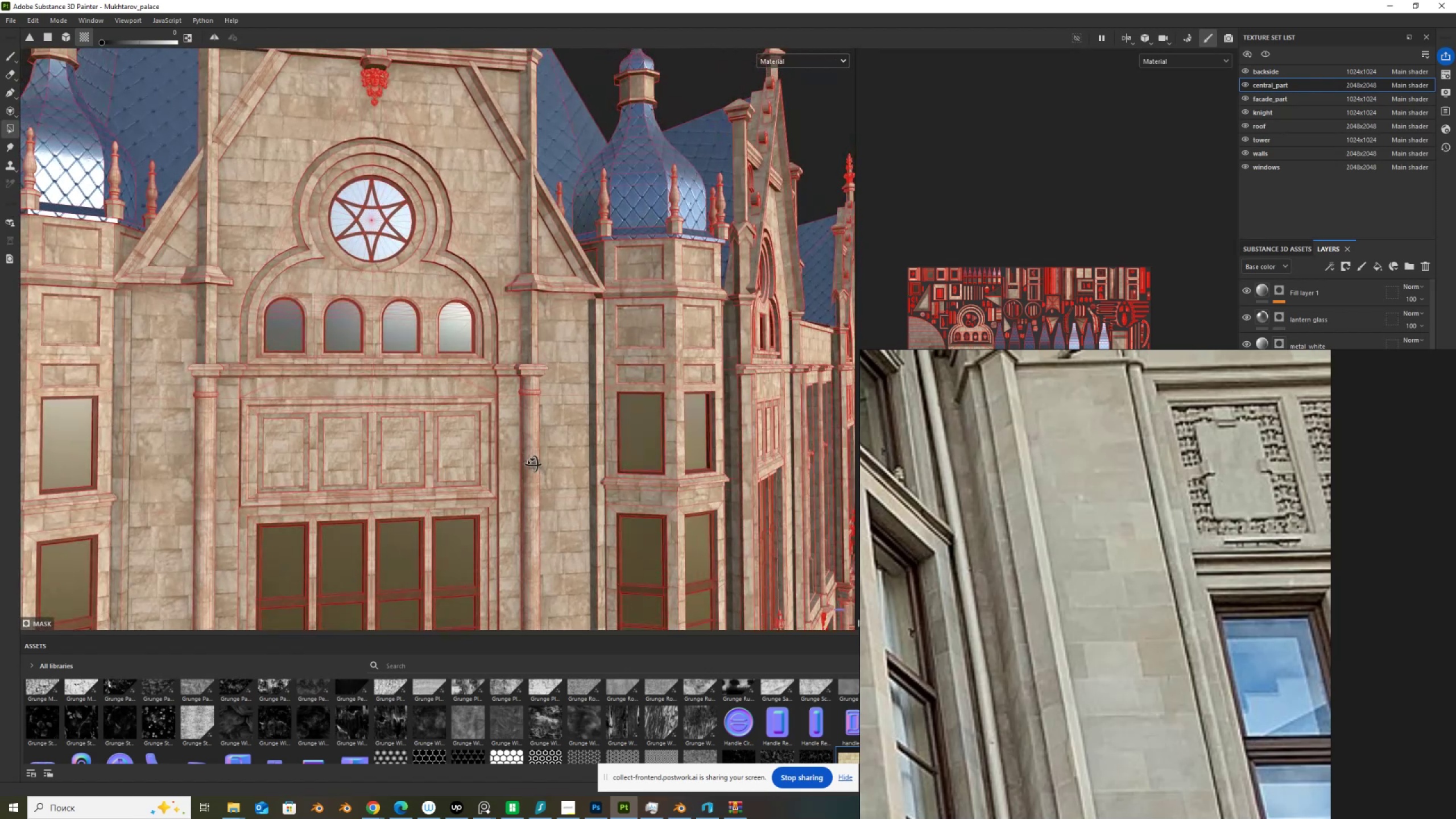 
hold_key(key=AltLeft, duration=1.53)
 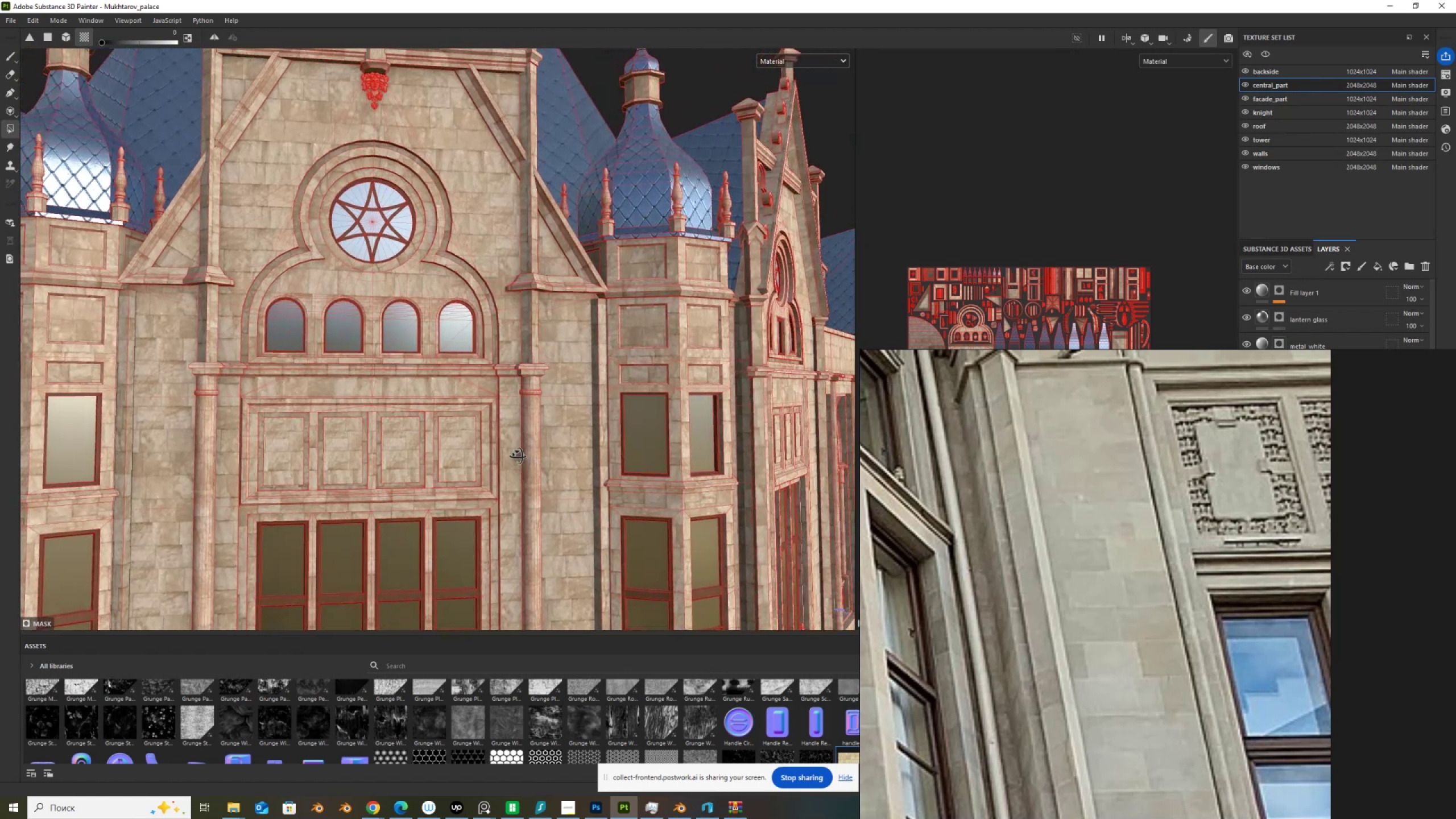 
hold_key(key=AltLeft, duration=1.52)
 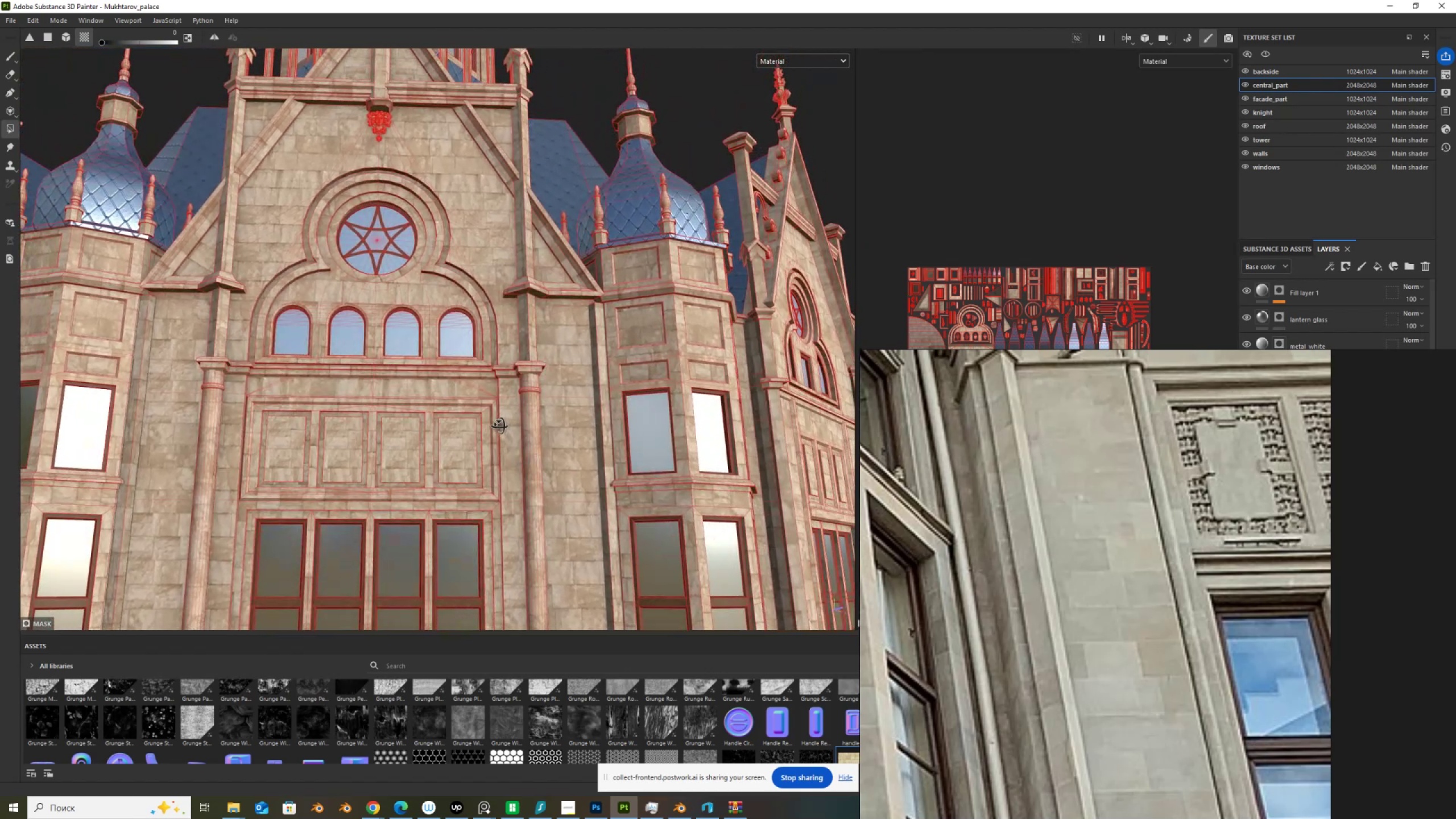 
hold_key(key=AltLeft, duration=1.51)
 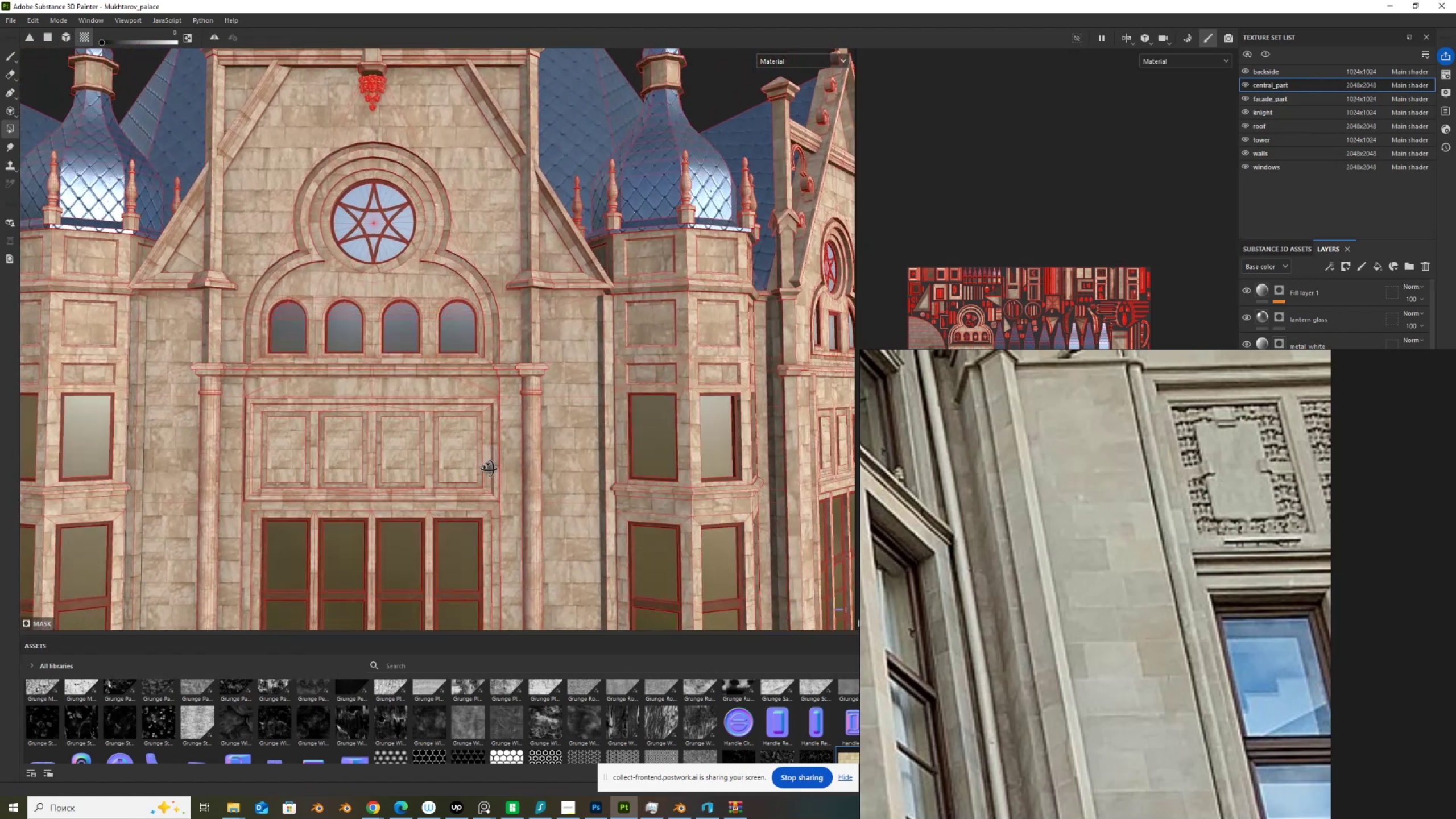 
hold_key(key=AltLeft, duration=1.48)
 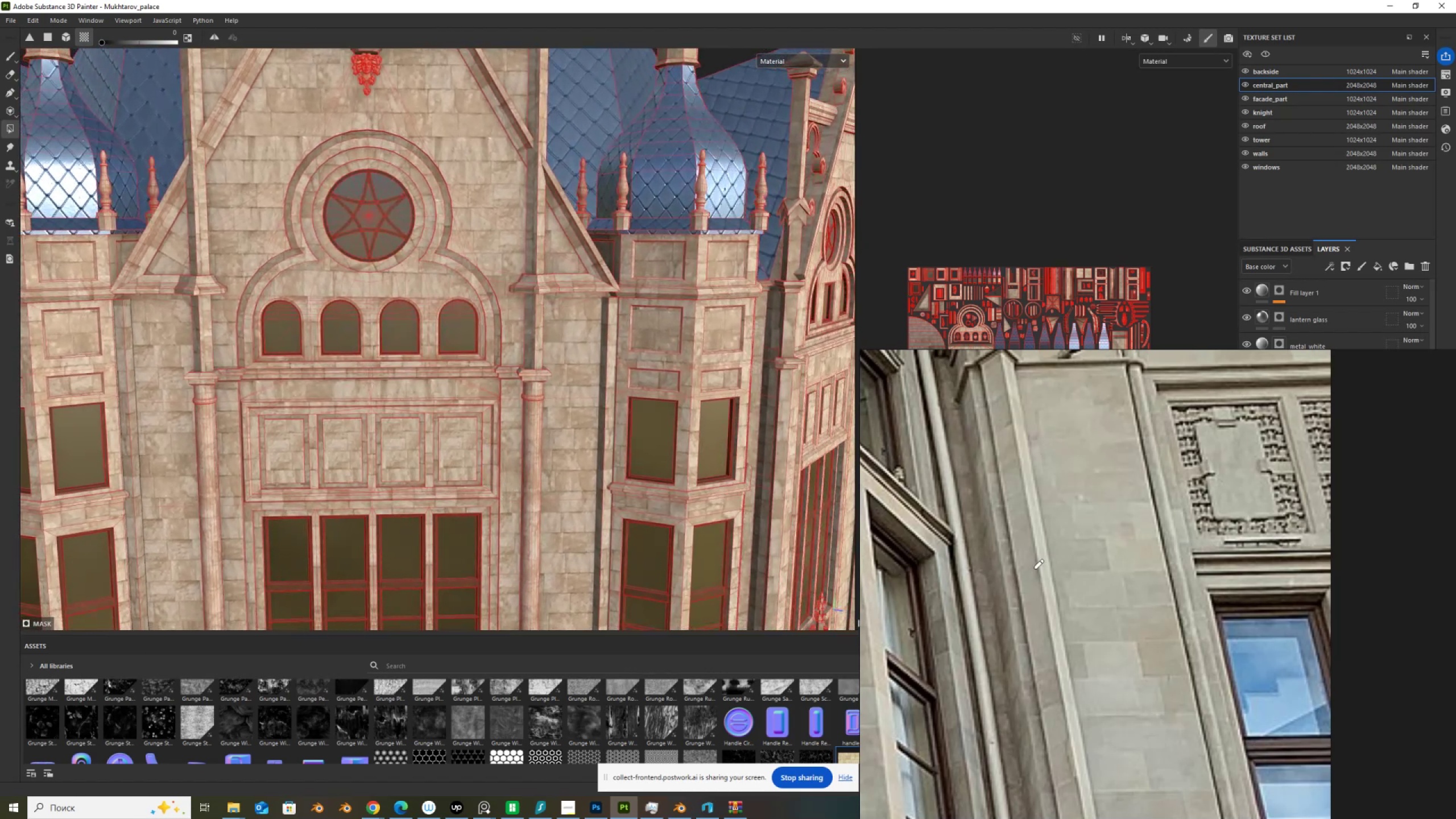 
scroll: coordinate [1000, 576], scroll_direction: down, amount: 5.0
 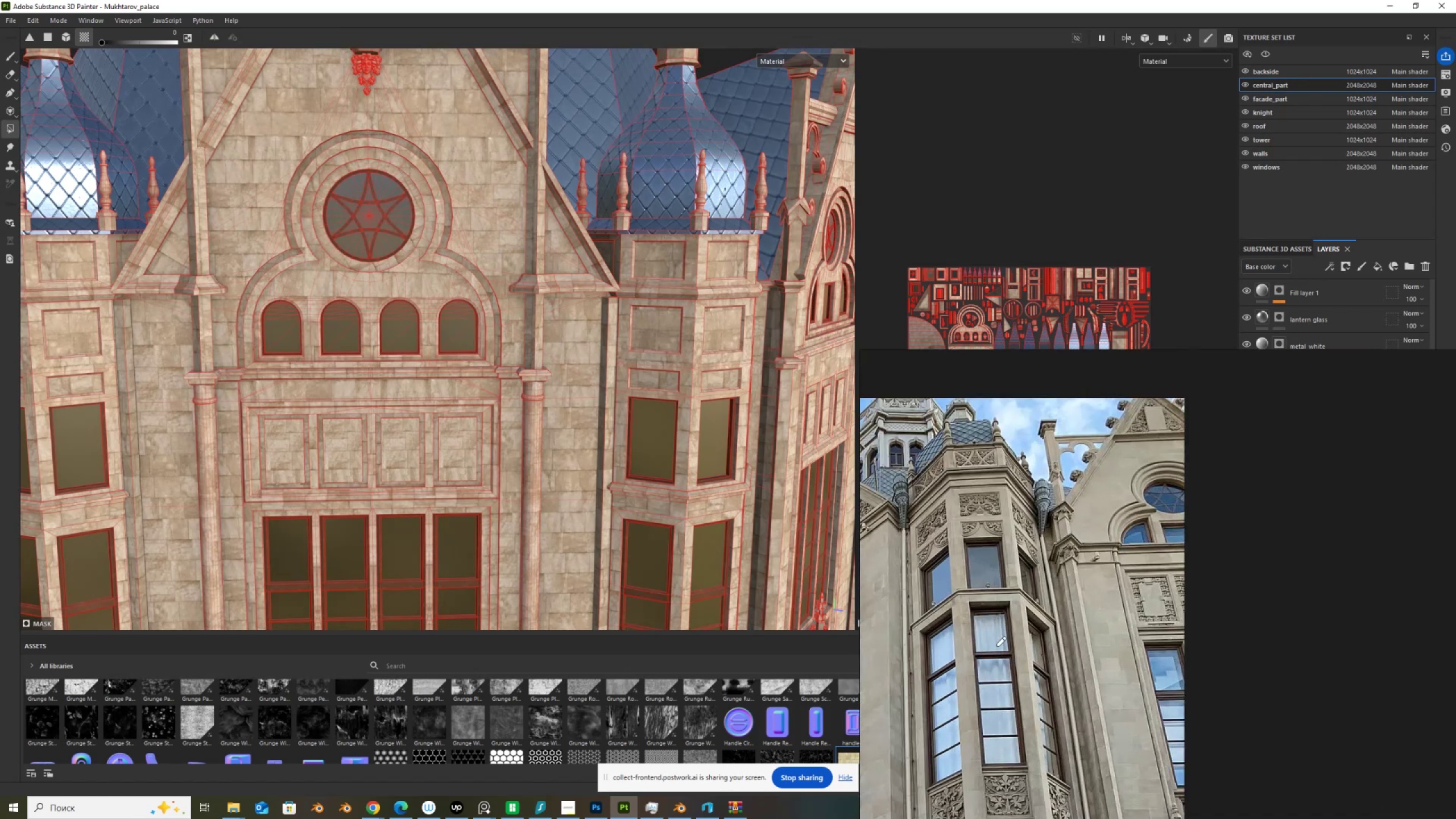 
scroll: coordinate [1164, 458], scroll_direction: up, amount: 6.0
 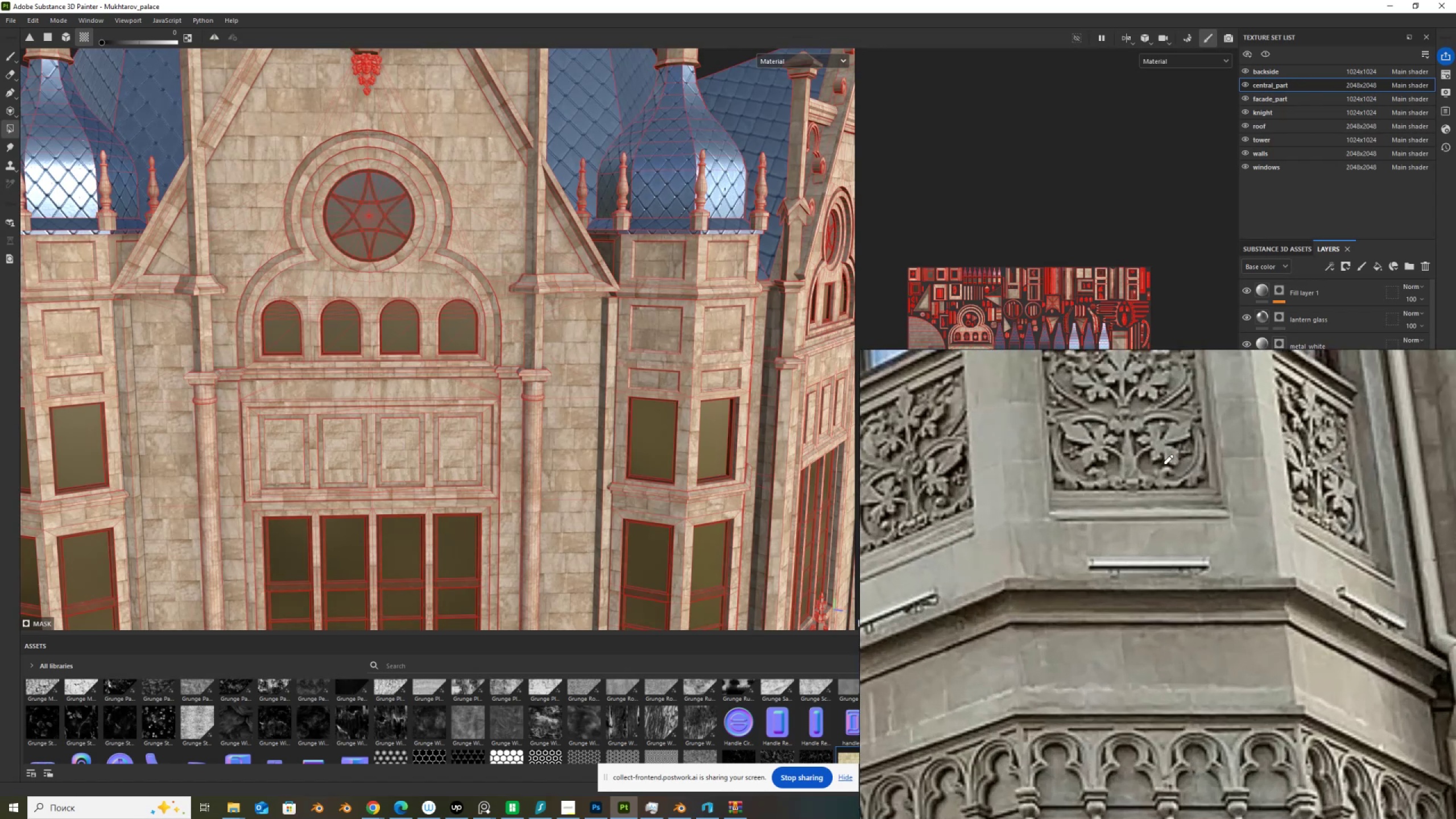 
scroll: coordinate [1145, 560], scroll_direction: down, amount: 8.0
 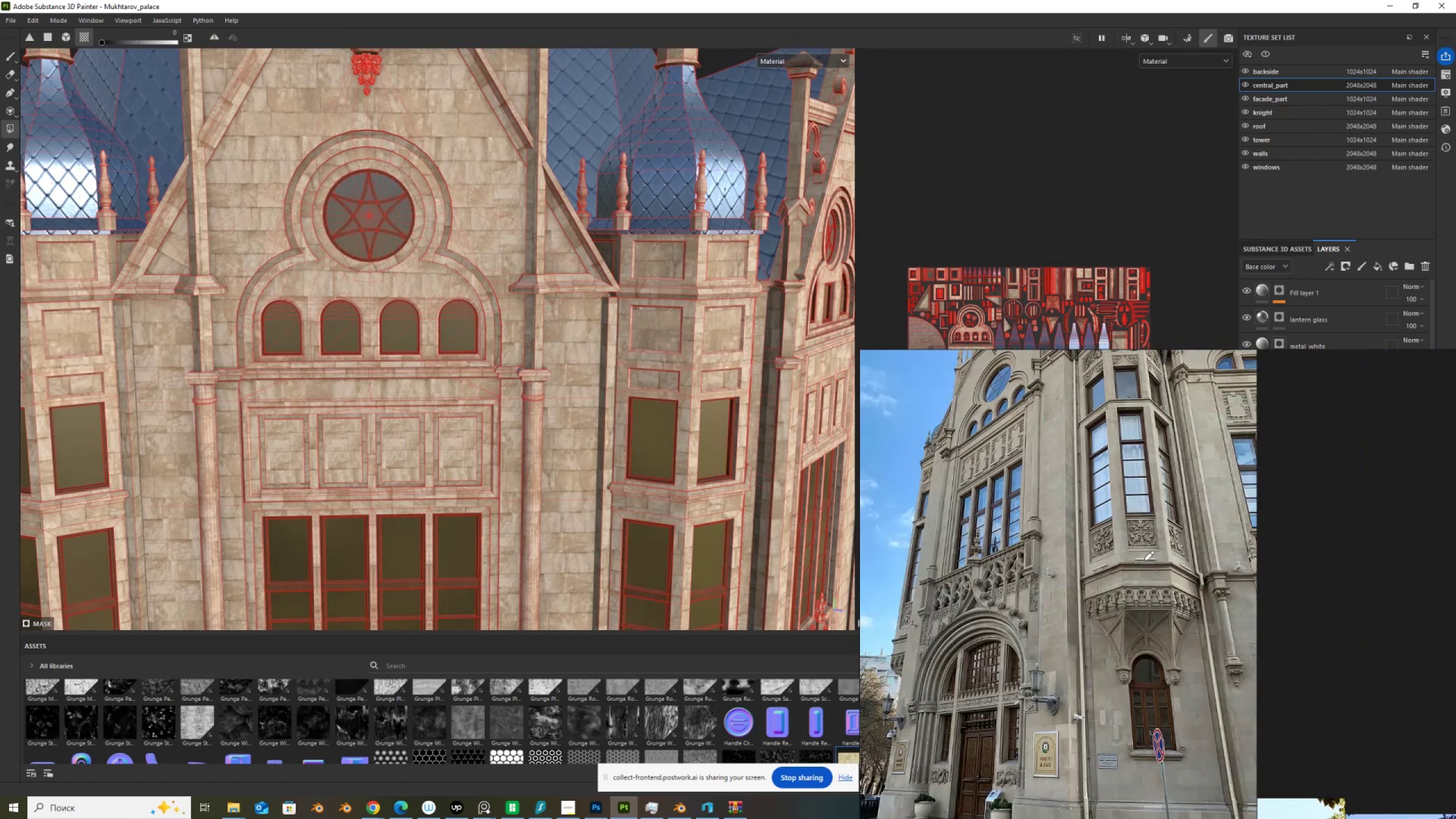 
scroll: coordinate [1171, 512], scroll_direction: up, amount: 9.0
 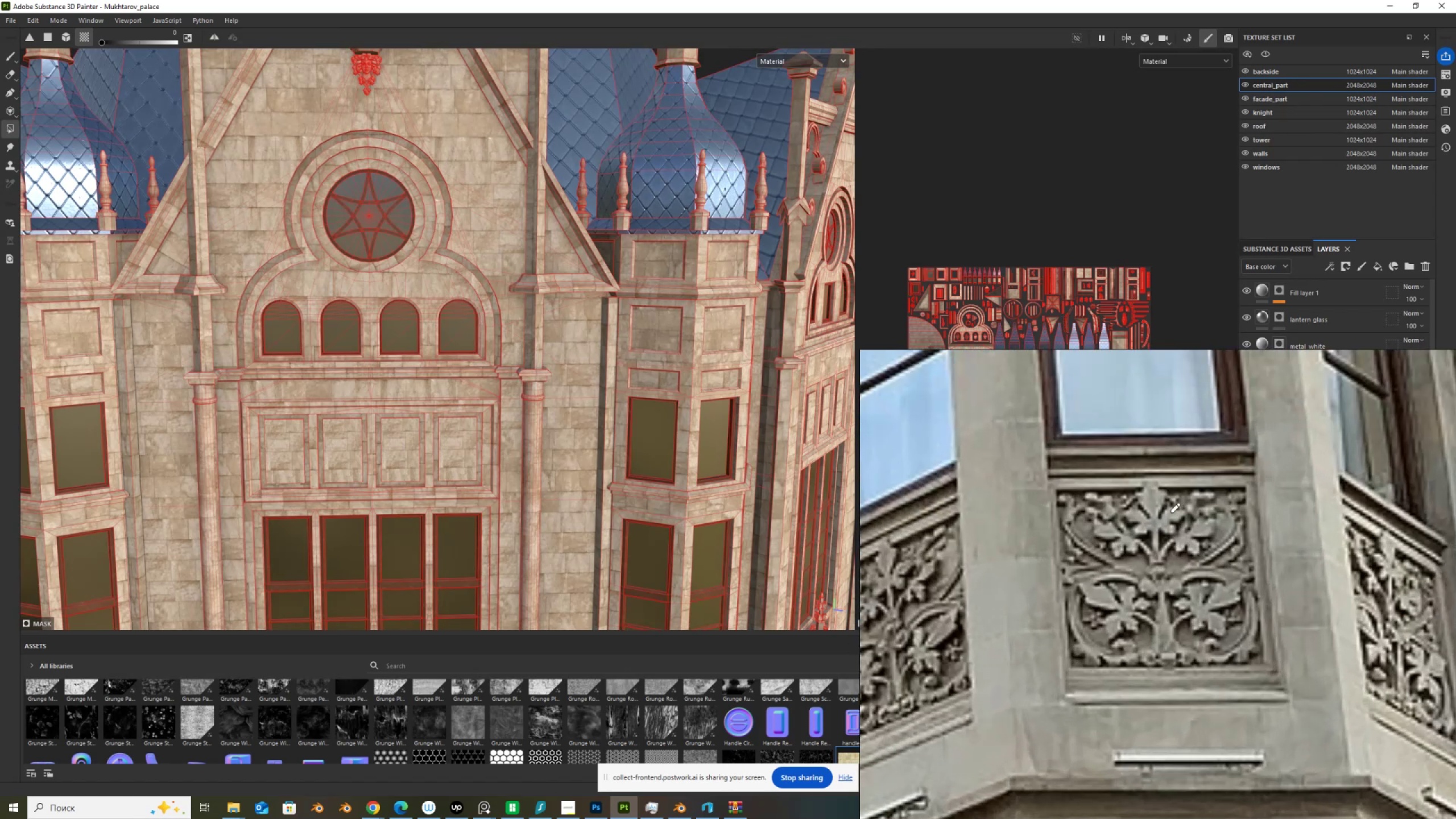 
scroll: coordinate [583, 361], scroll_direction: down, amount: 5.0
 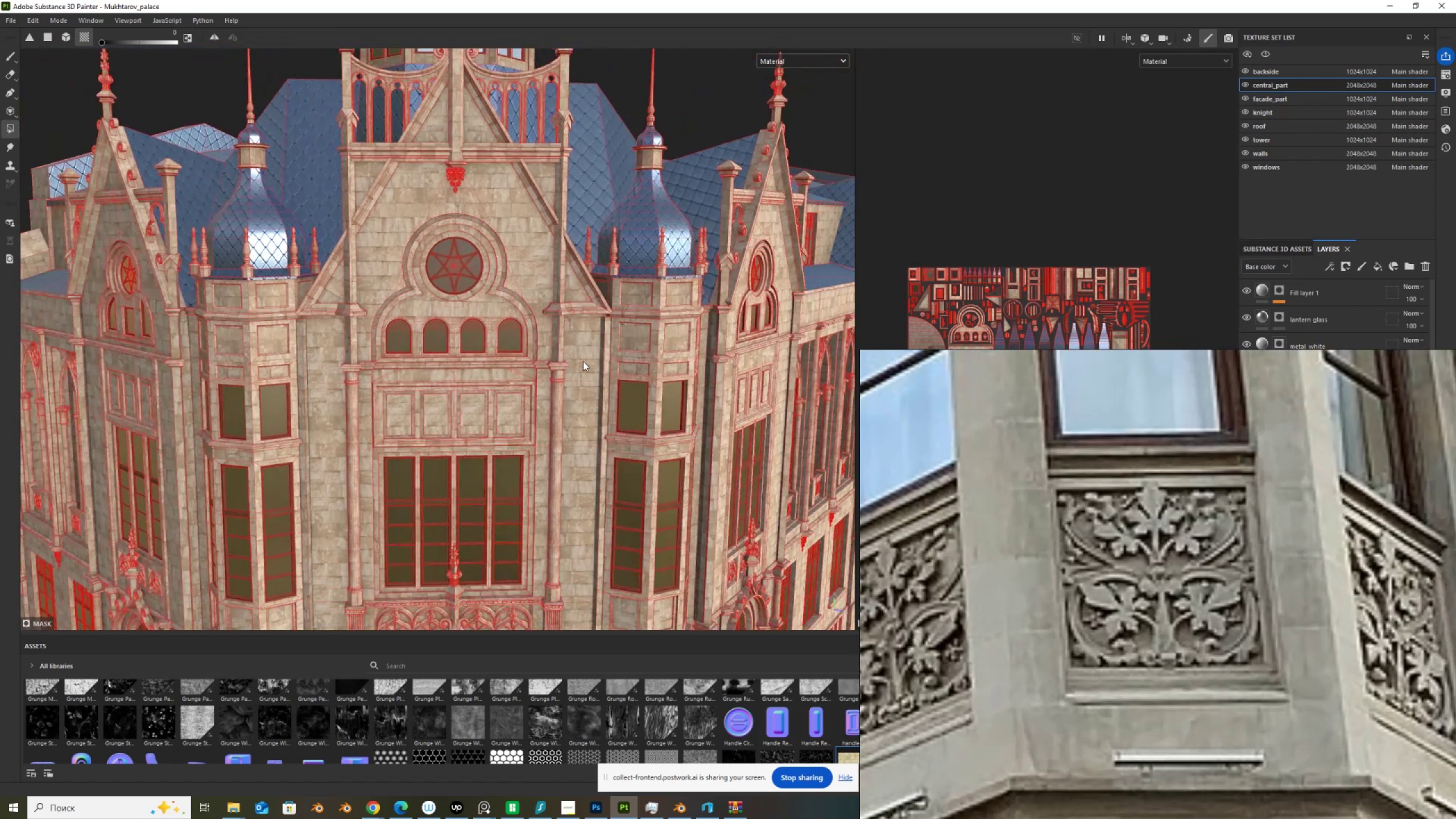 
hold_key(key=AltLeft, duration=1.54)
 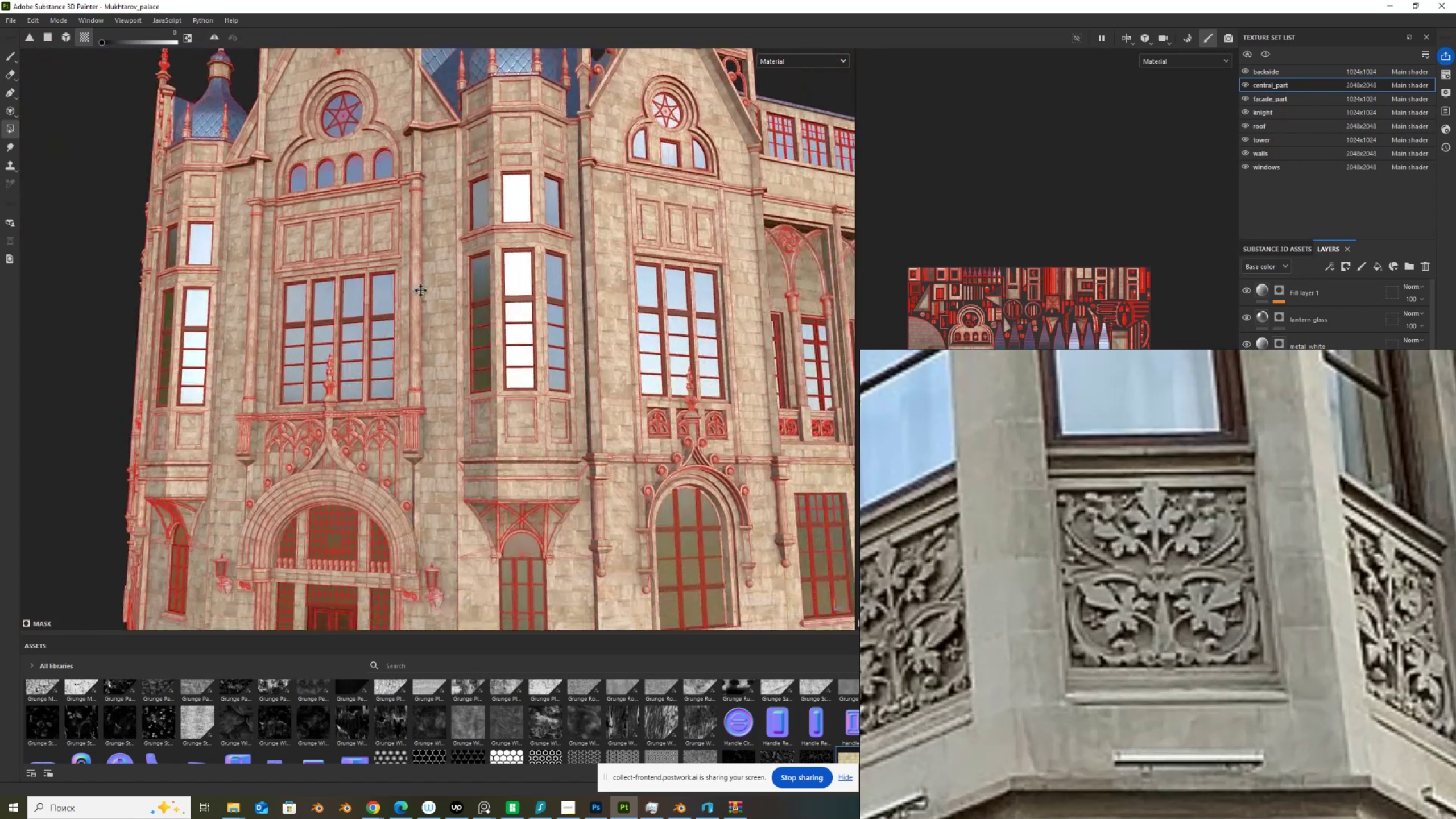 
hold_key(key=AltLeft, duration=0.74)
 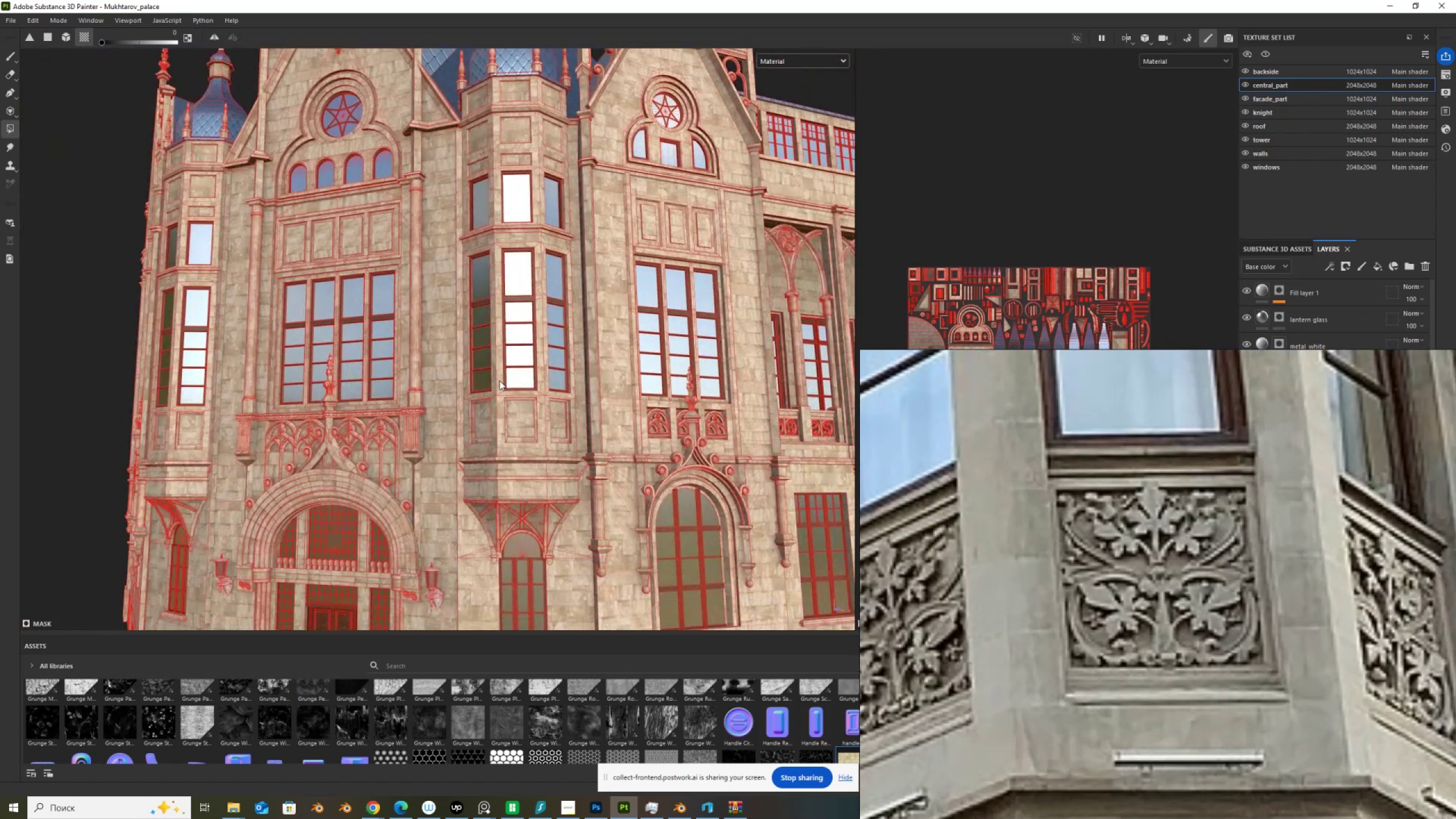 
scroll: coordinate [555, 455], scroll_direction: up, amount: 10.0
 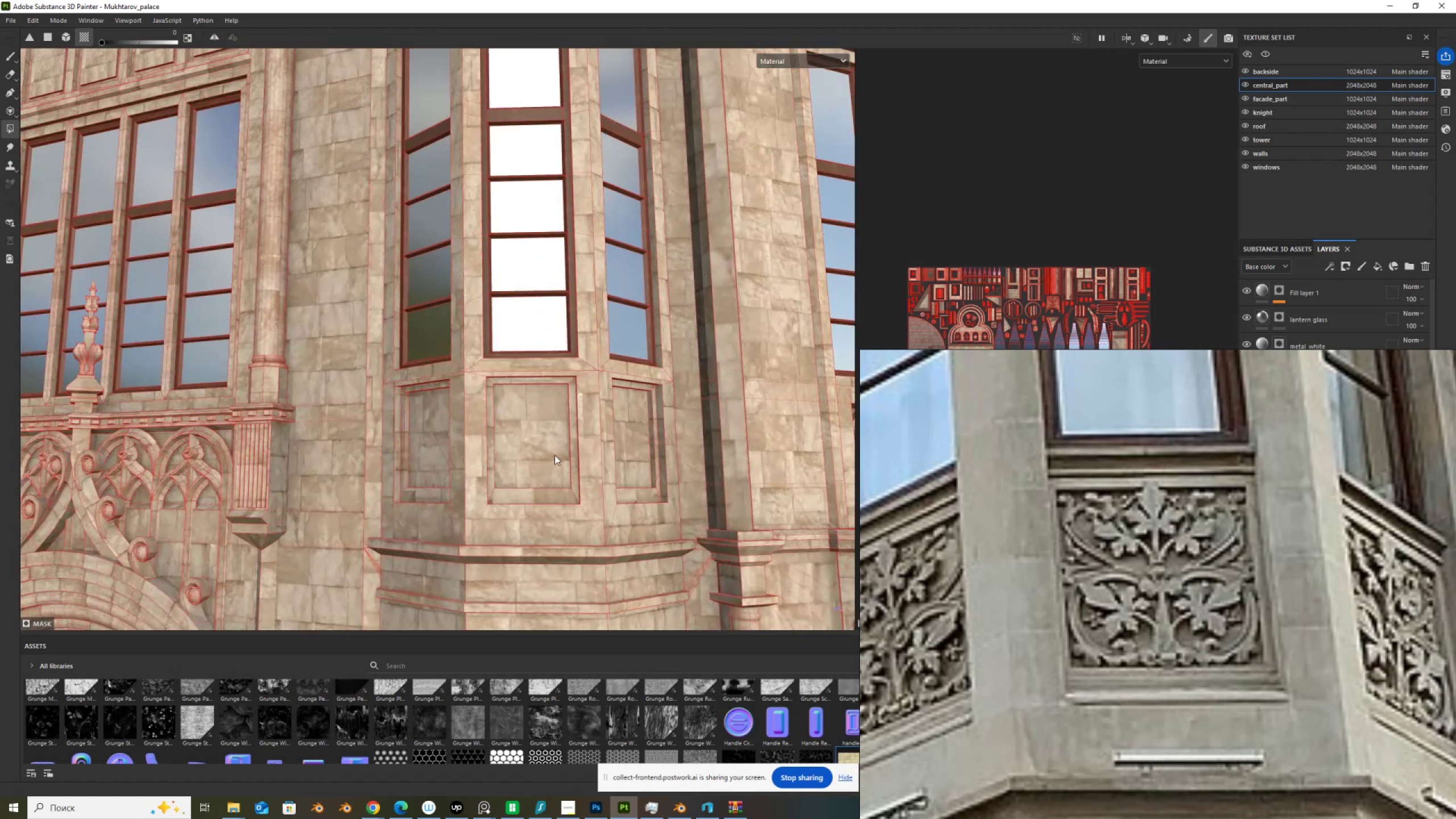 
hold_key(key=ControlLeft, duration=0.74)
hold_key(key=AltLeft, duration=0.67)
right_click([547, 460])
 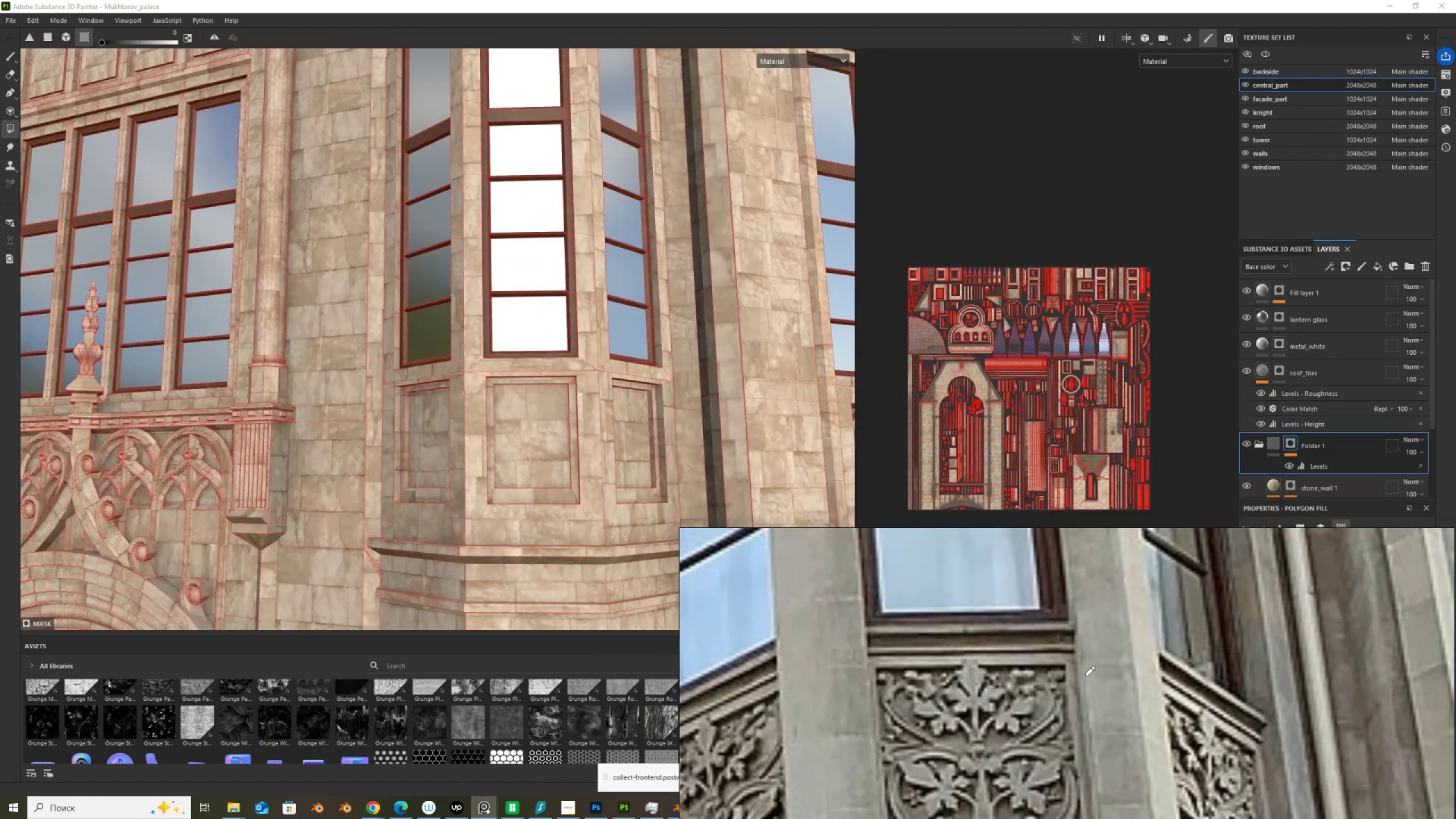 
scroll: coordinate [1329, 353], scroll_direction: down, amount: 3.0
 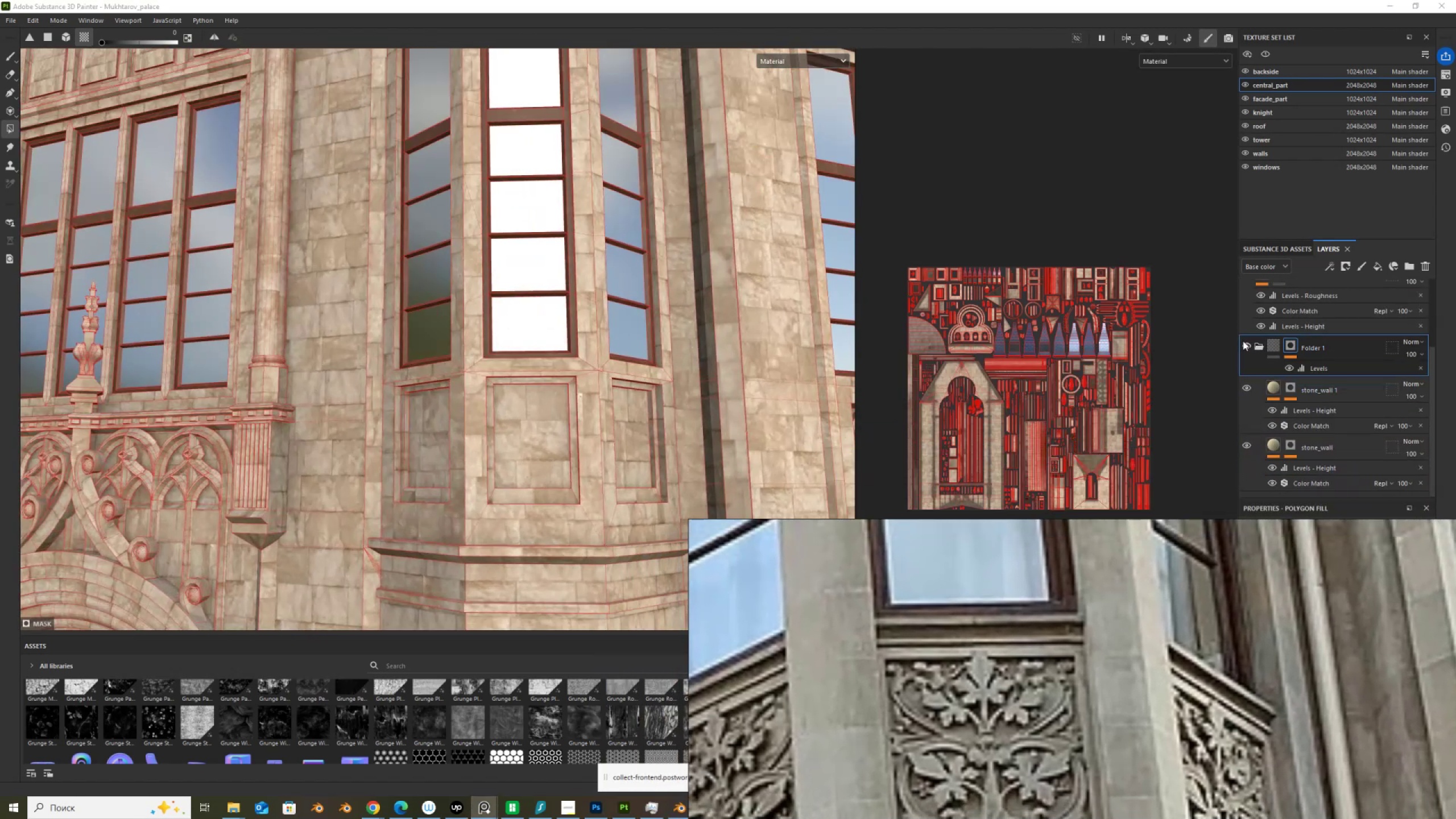 
scroll: coordinate [1326, 384], scroll_direction: up, amount: 6.0
 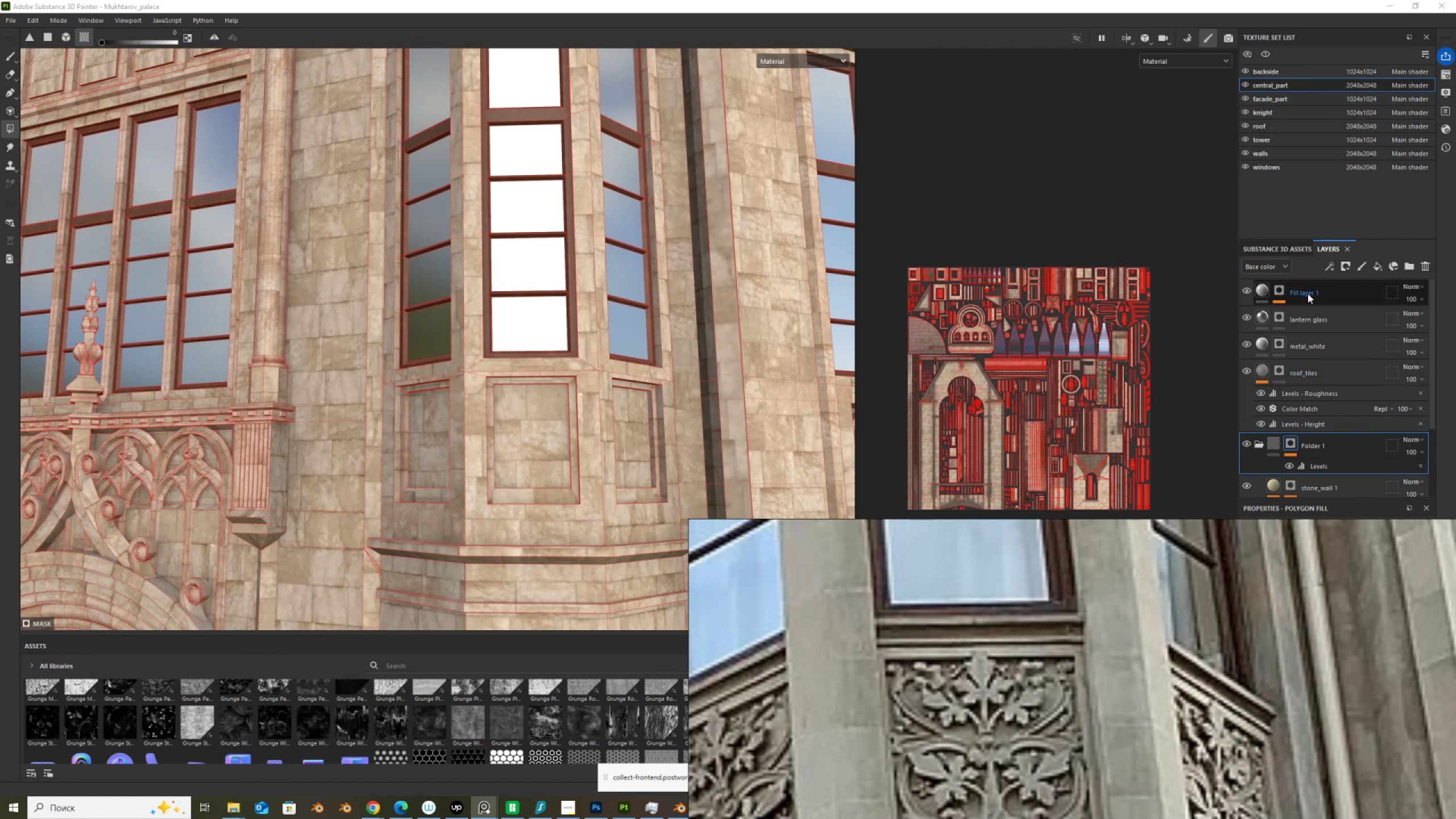 
left_click([1306, 293])
 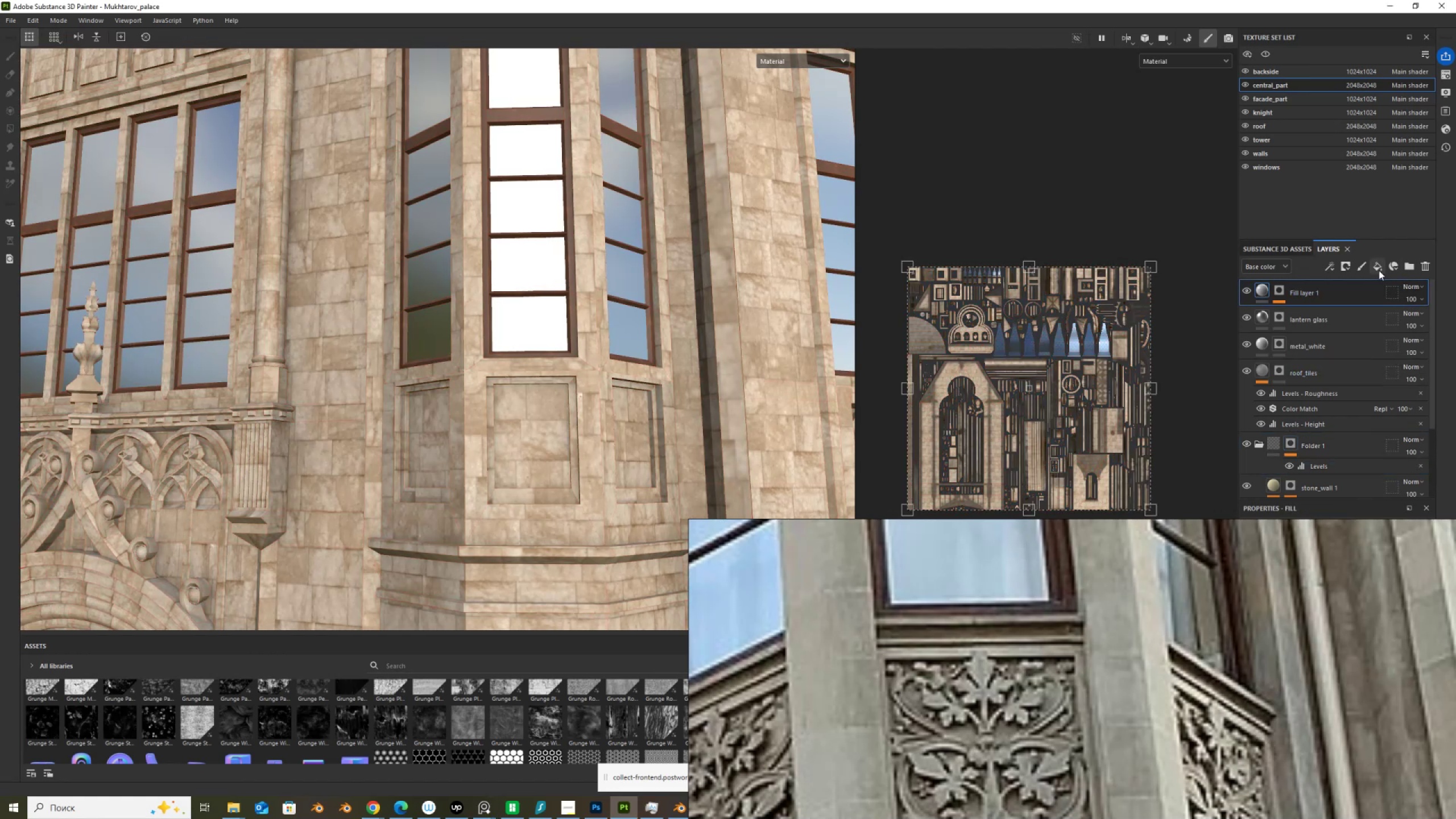 
left_click([1379, 270])
 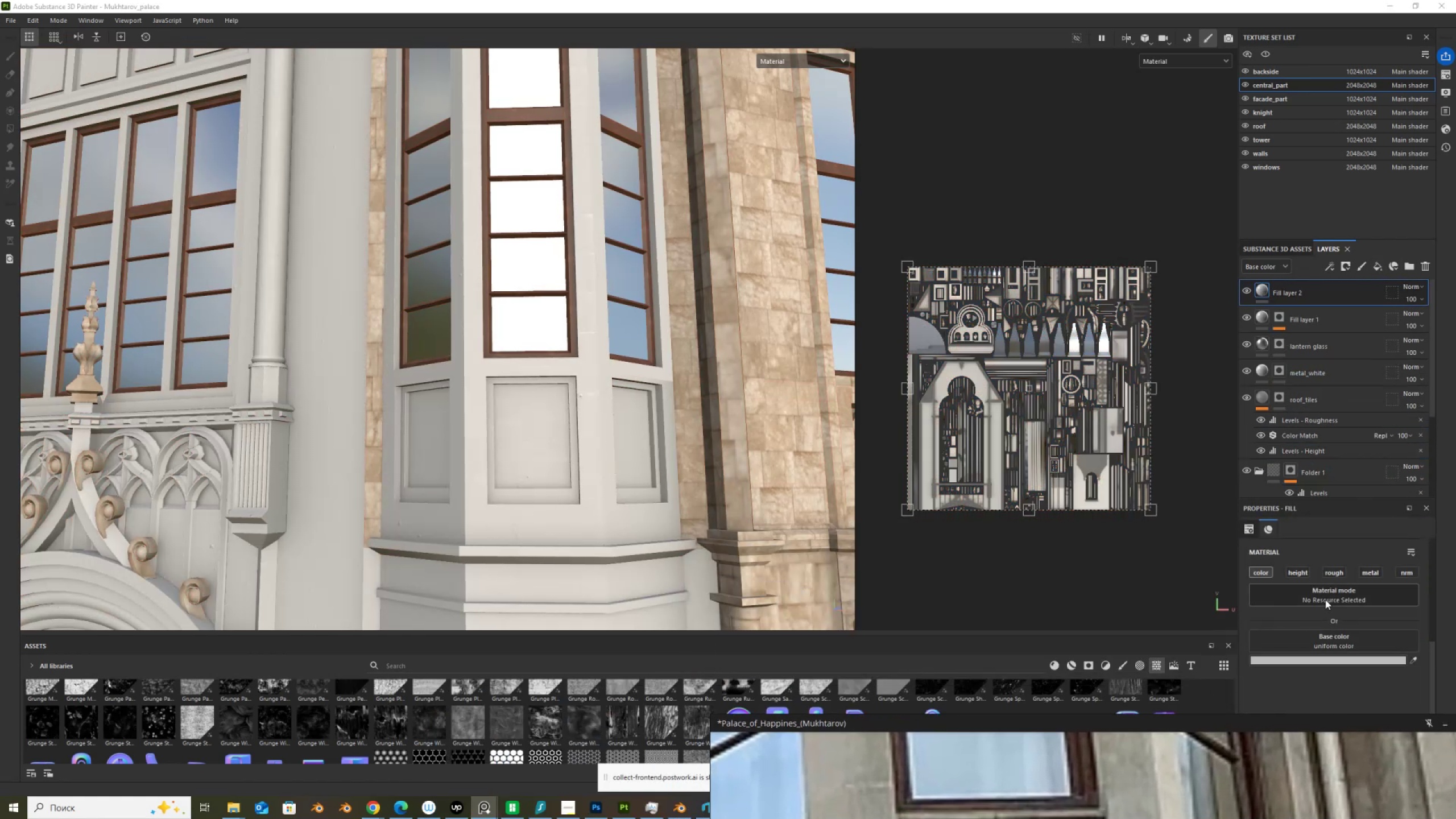 
left_click([1264, 570])
 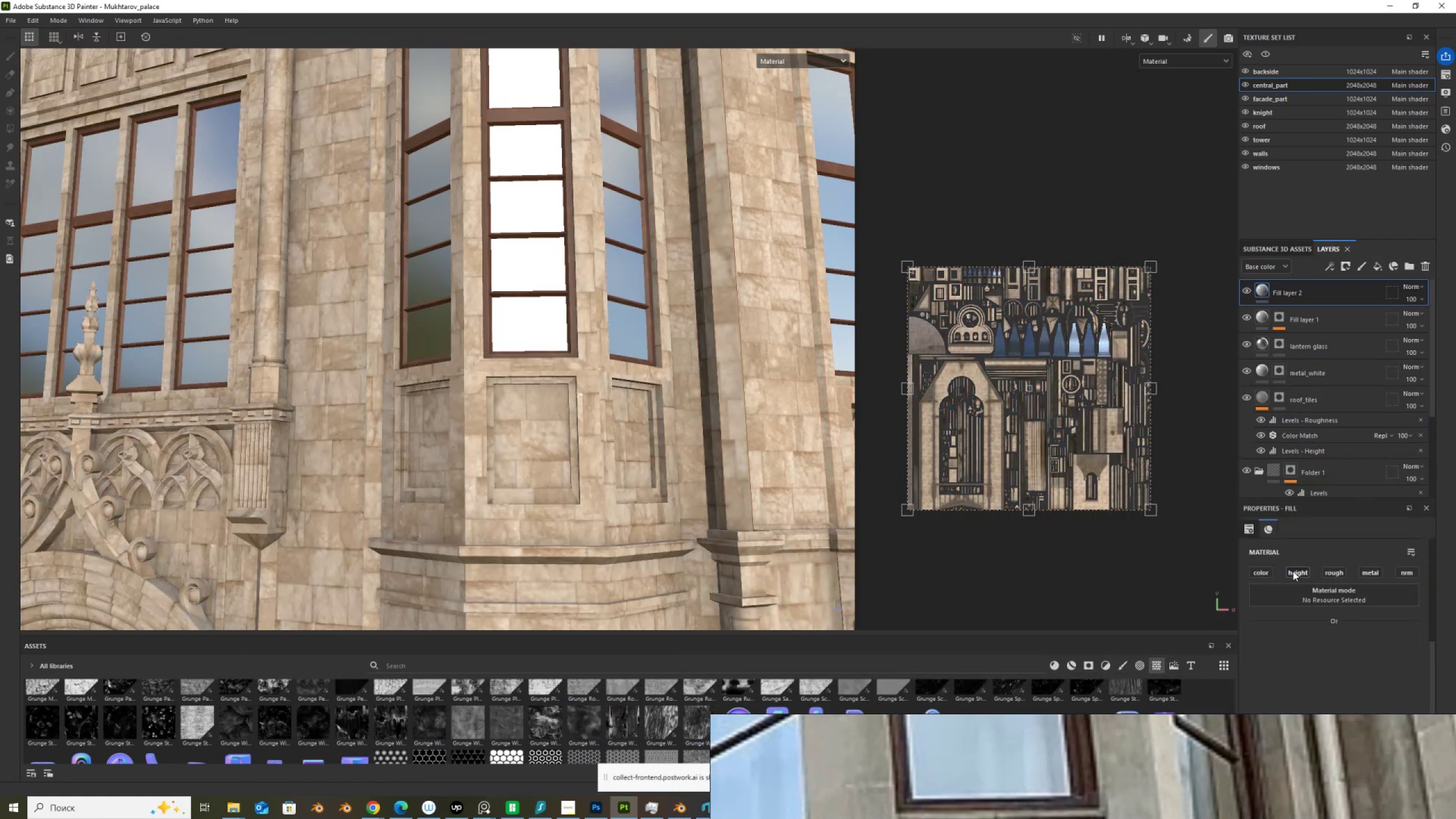 
left_click([1293, 571])
 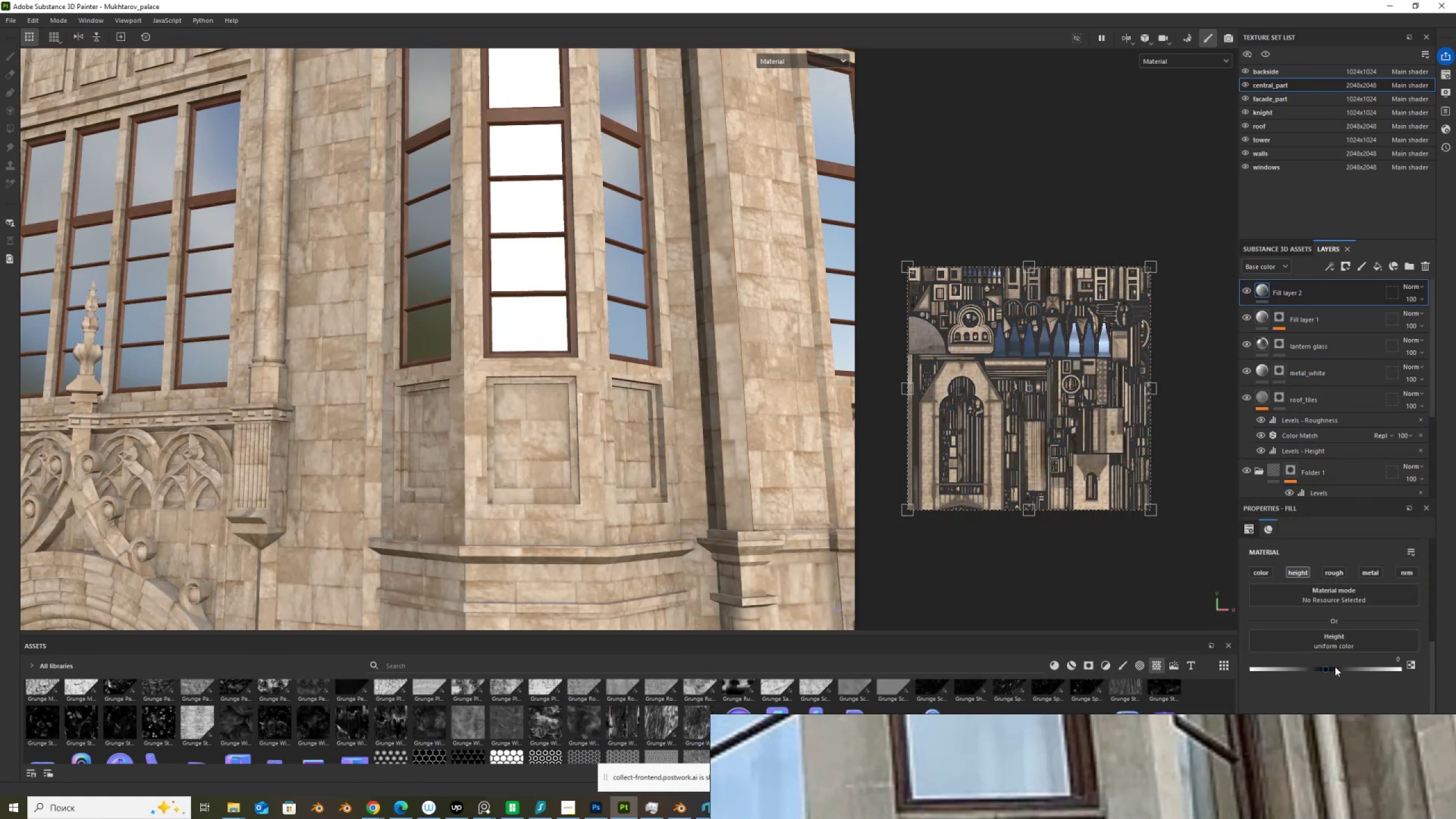 
left_click([1336, 668])
 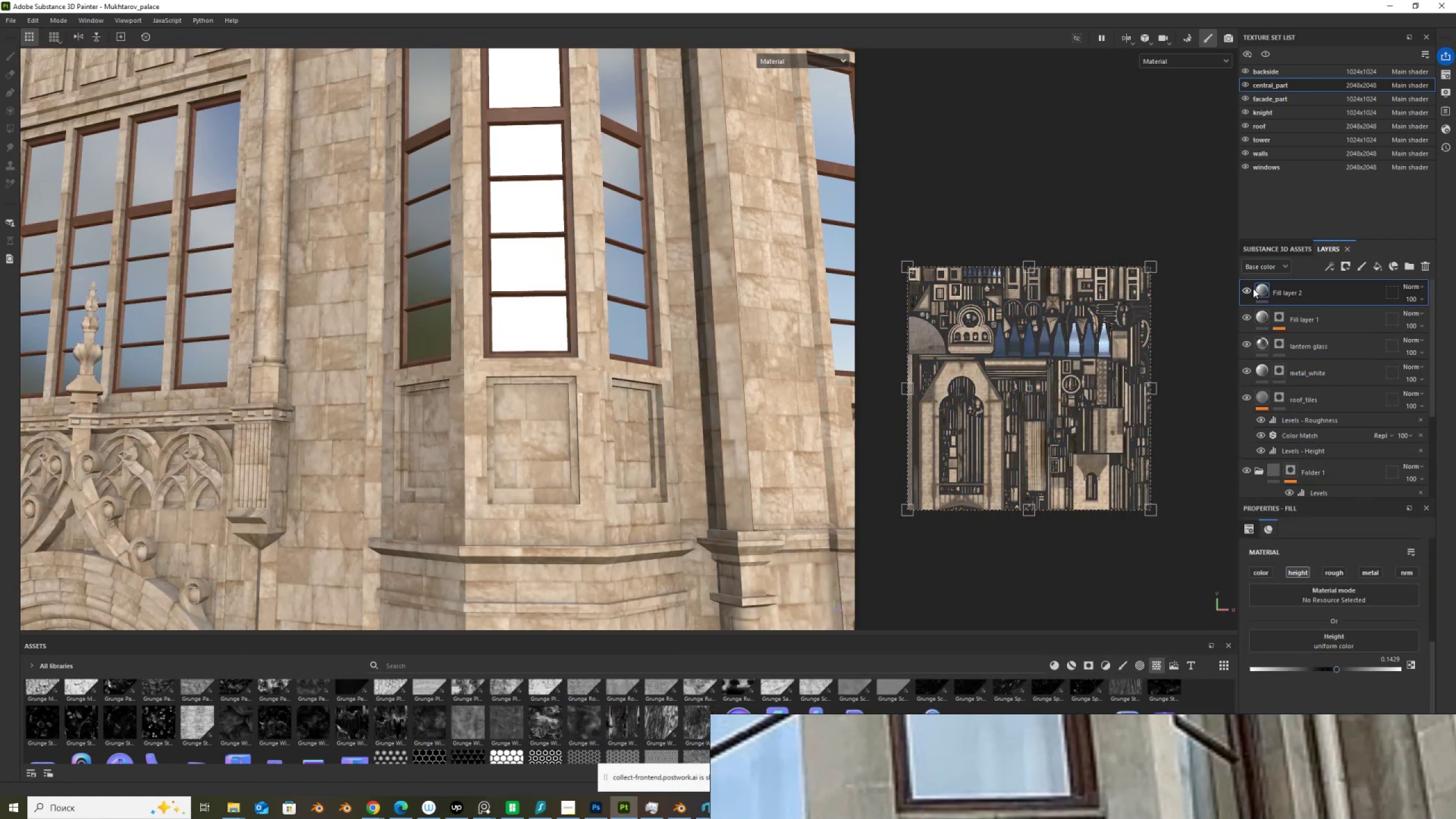 
right_click([1259, 291])
 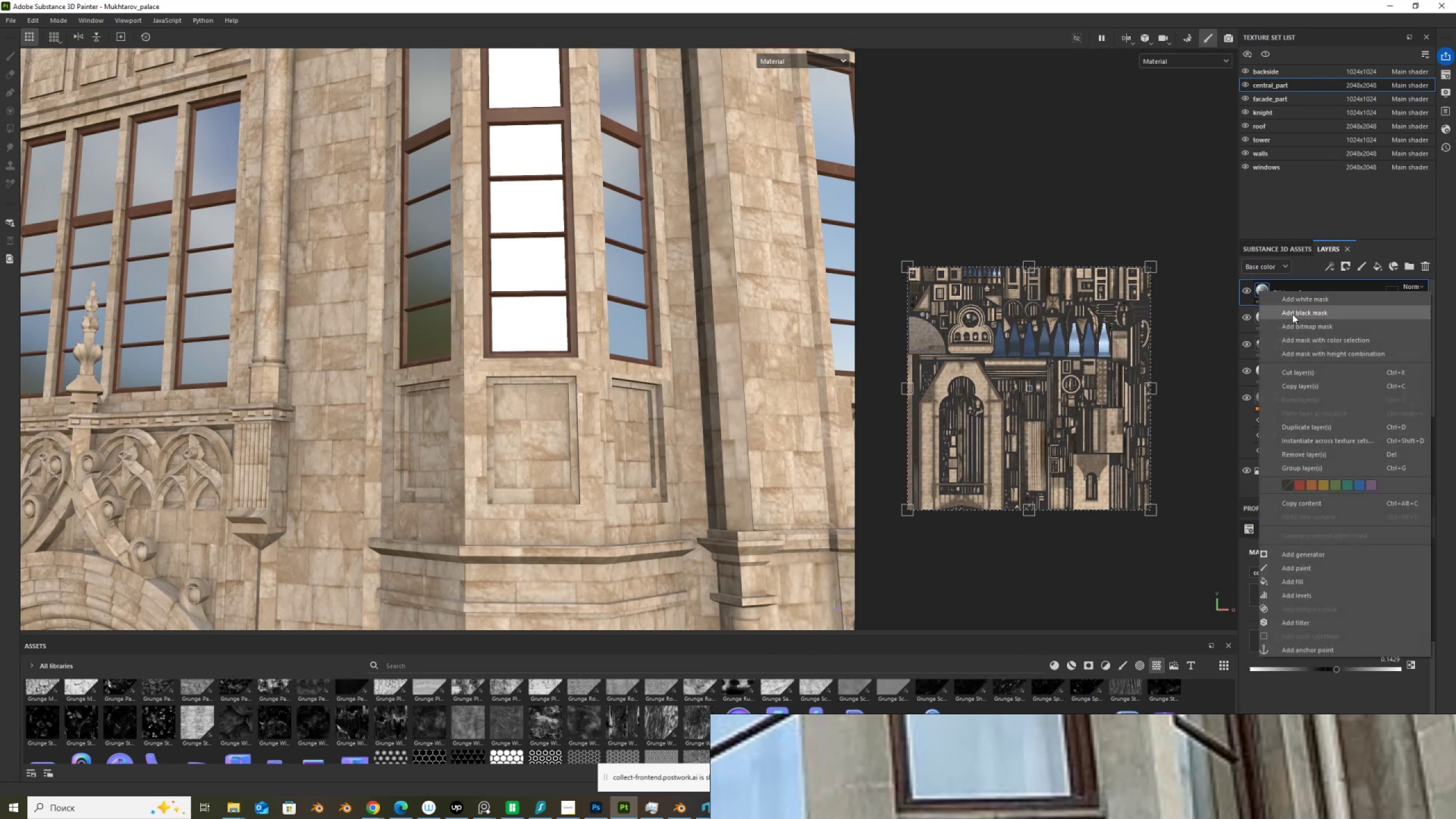 
left_click([1292, 314])
 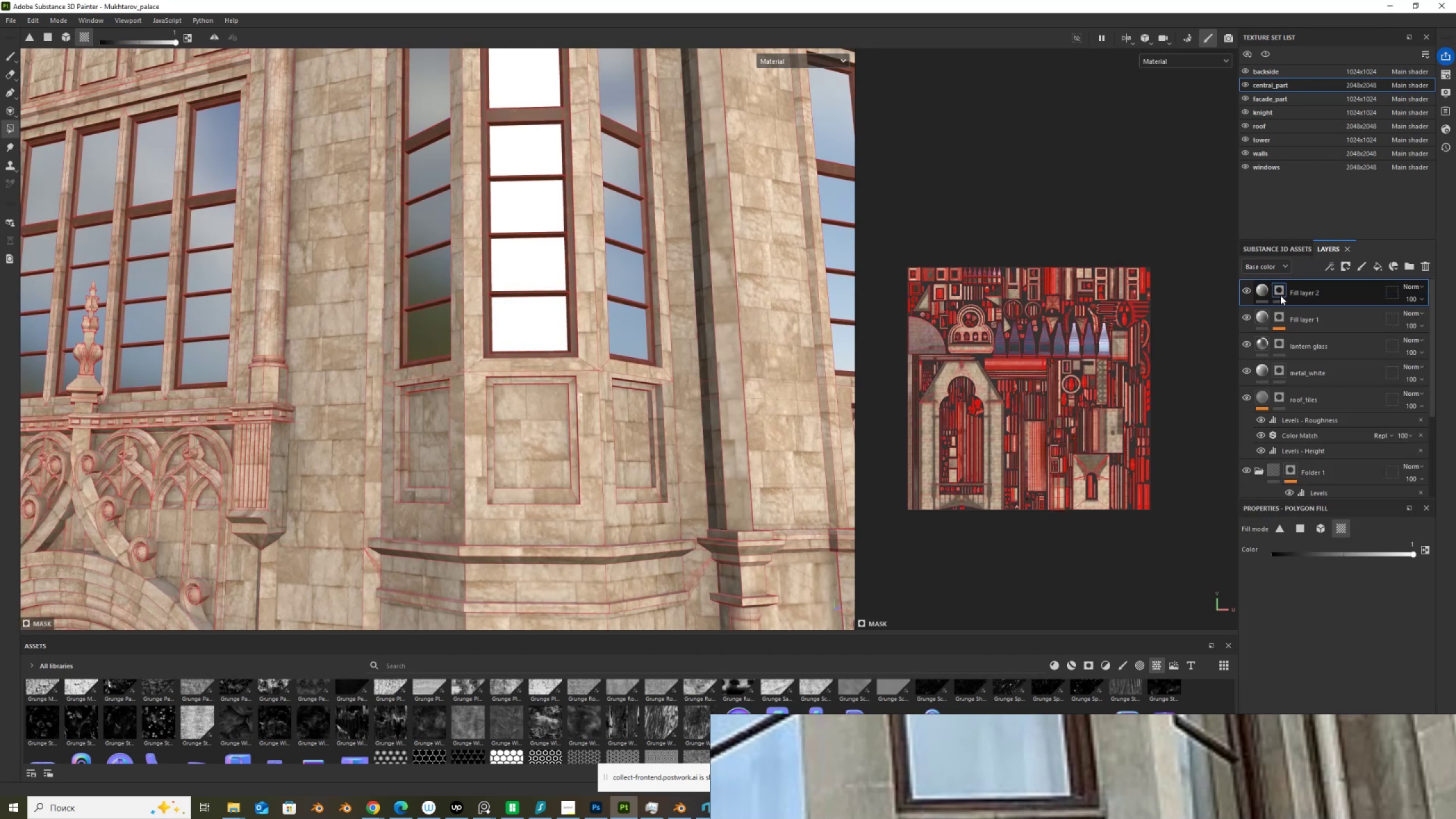 
right_click([1281, 293])
 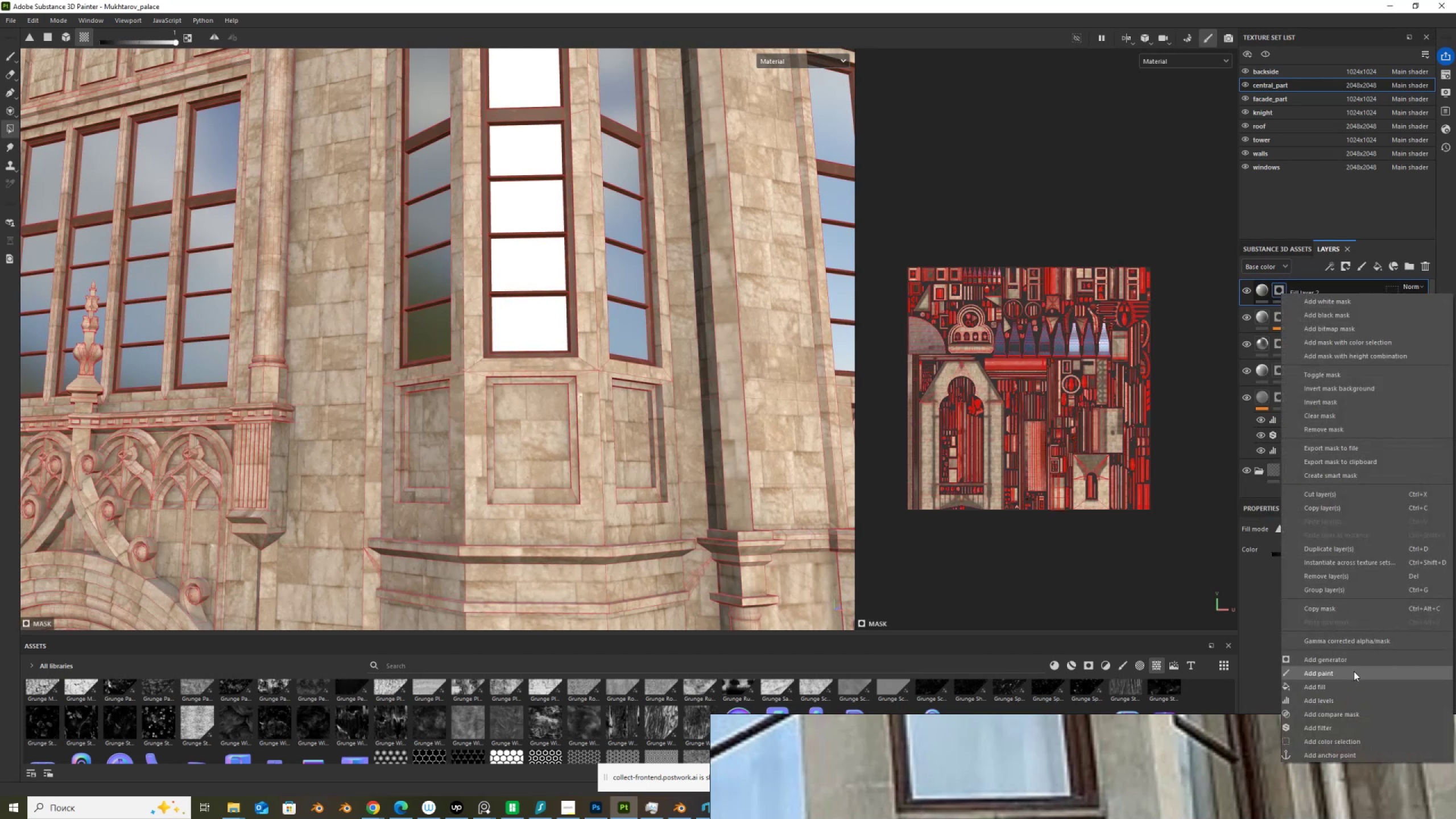 
left_click([1352, 689])
 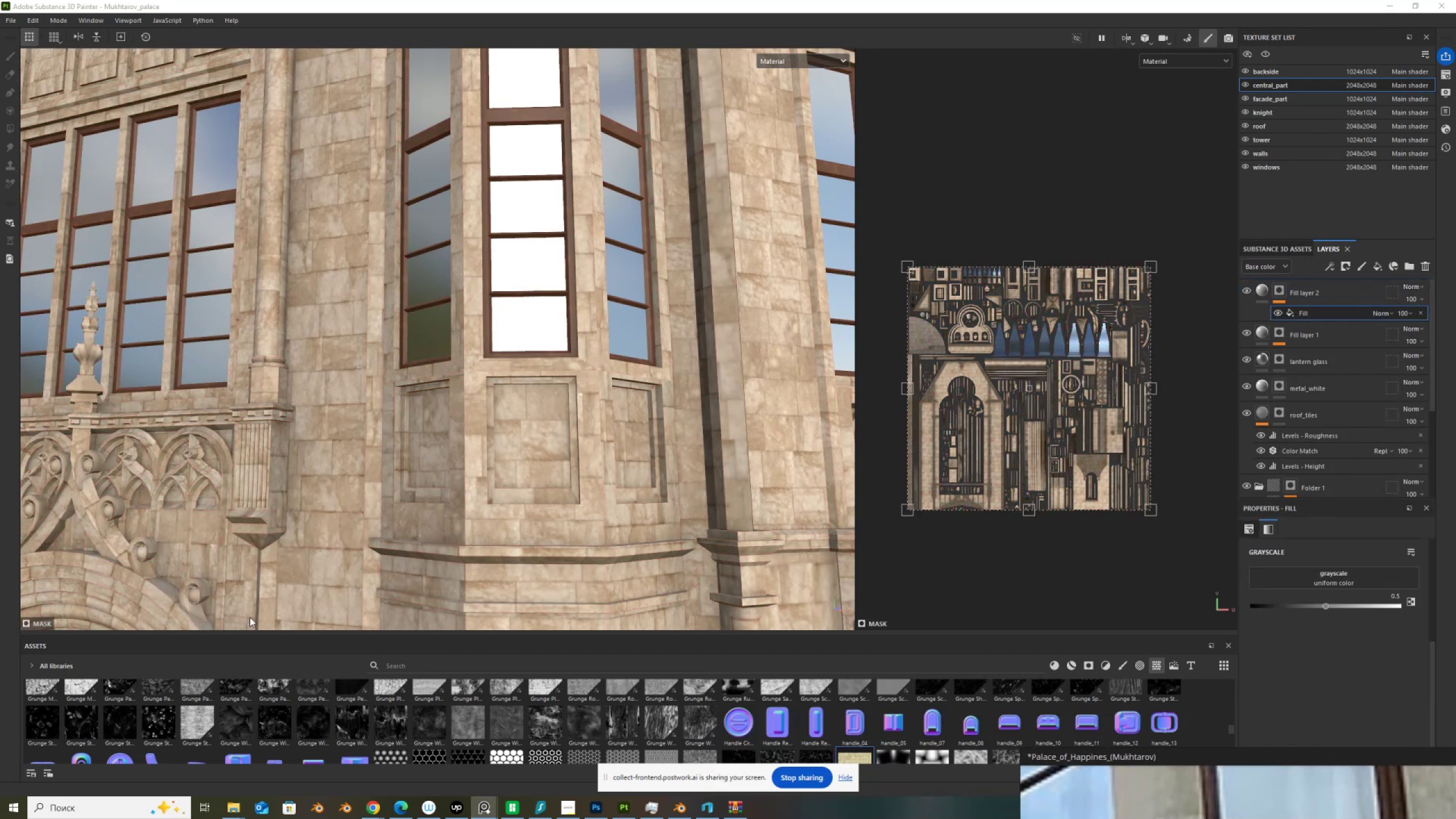 
left_click([403, 669])
 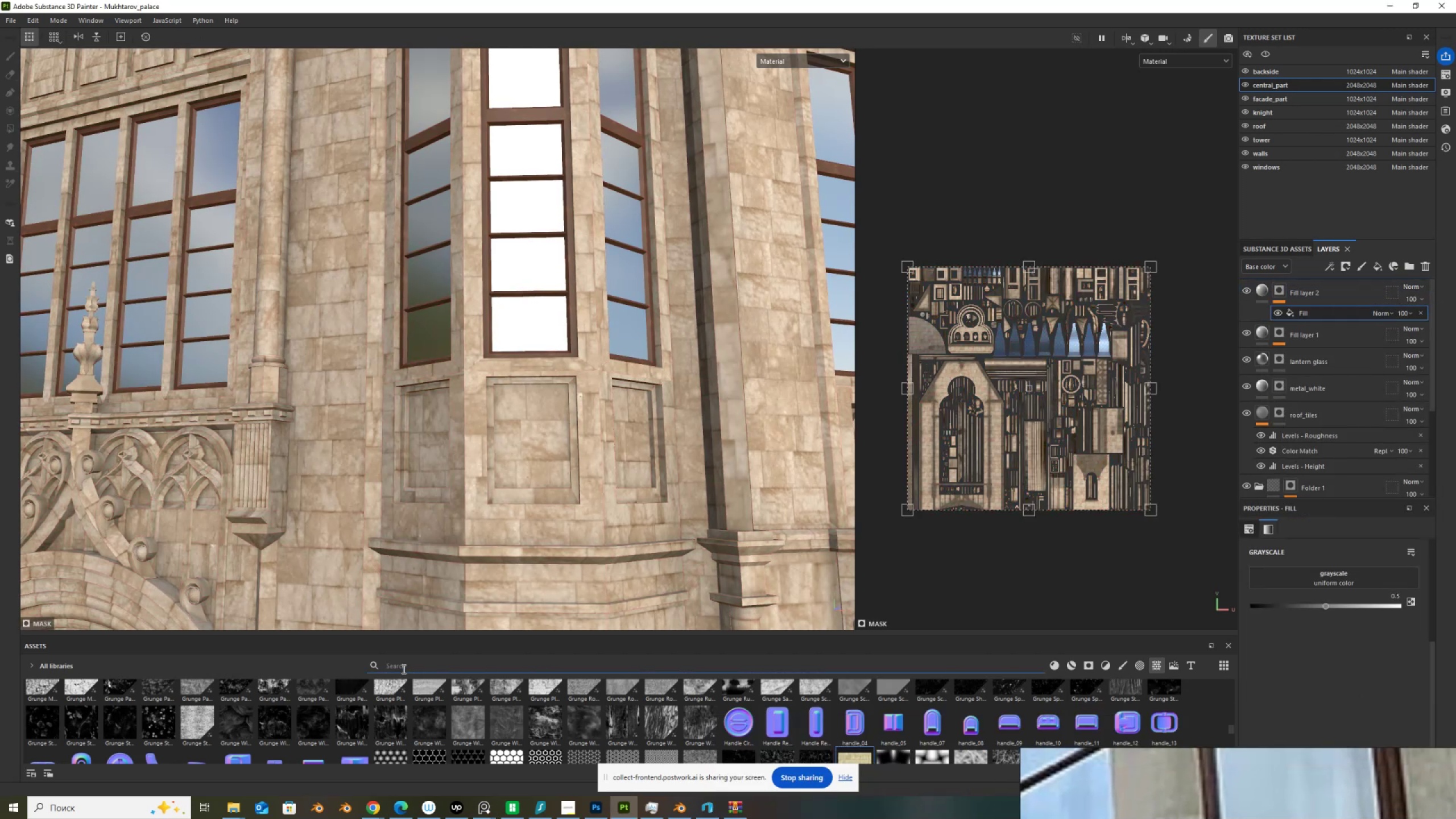 
type(alpha)
 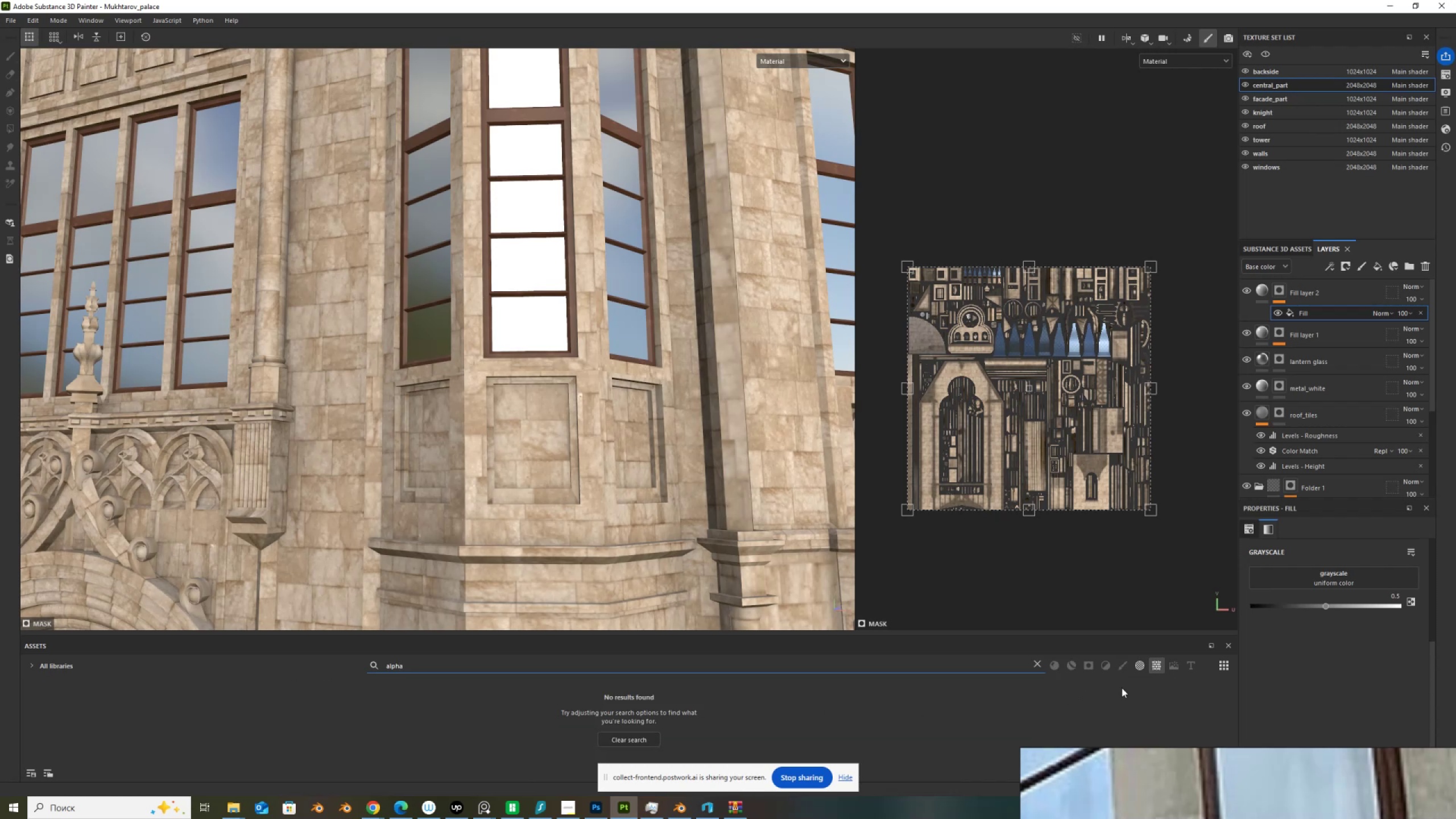 
left_click([1142, 663])
 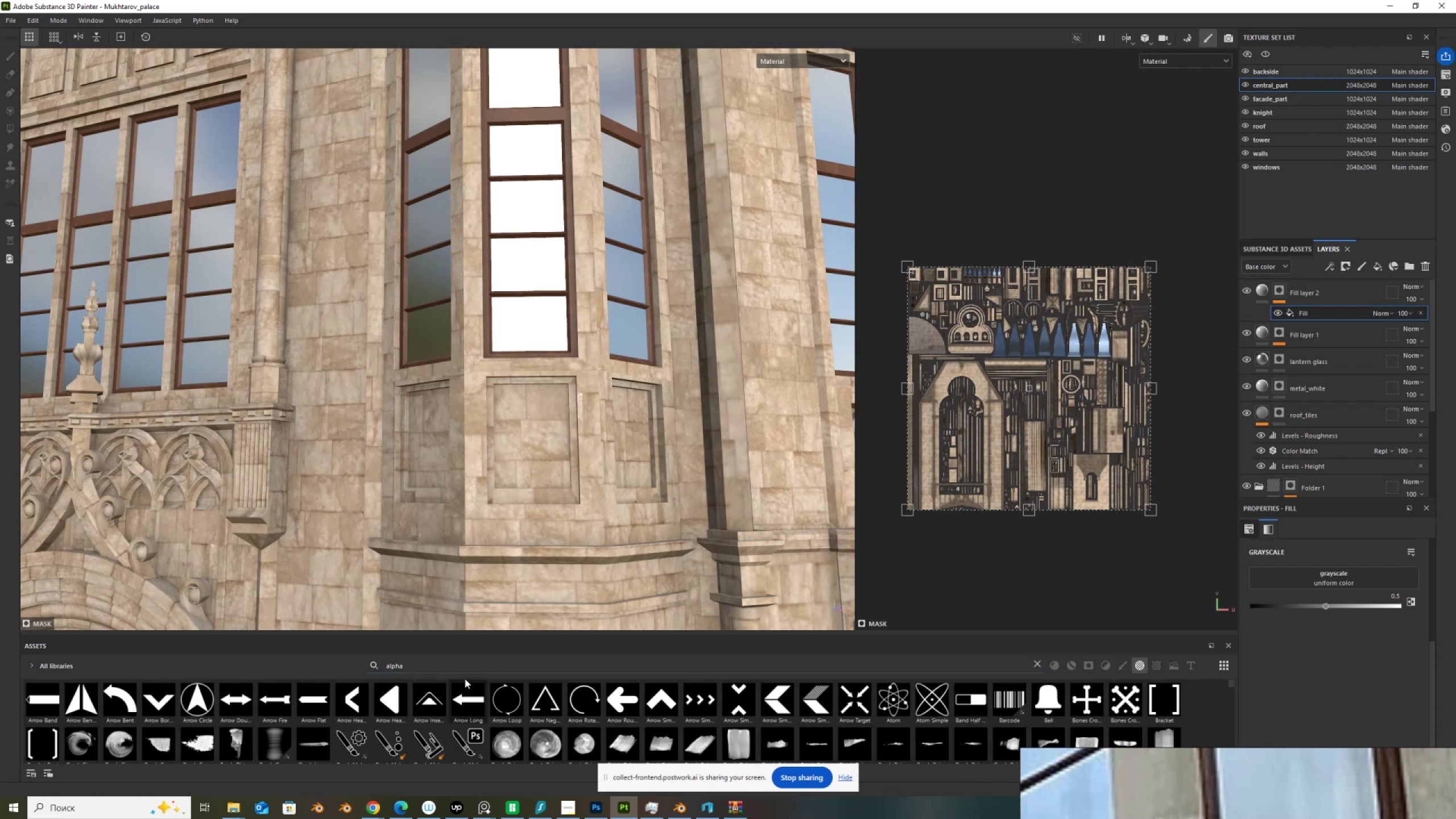 
left_click([466, 670])
 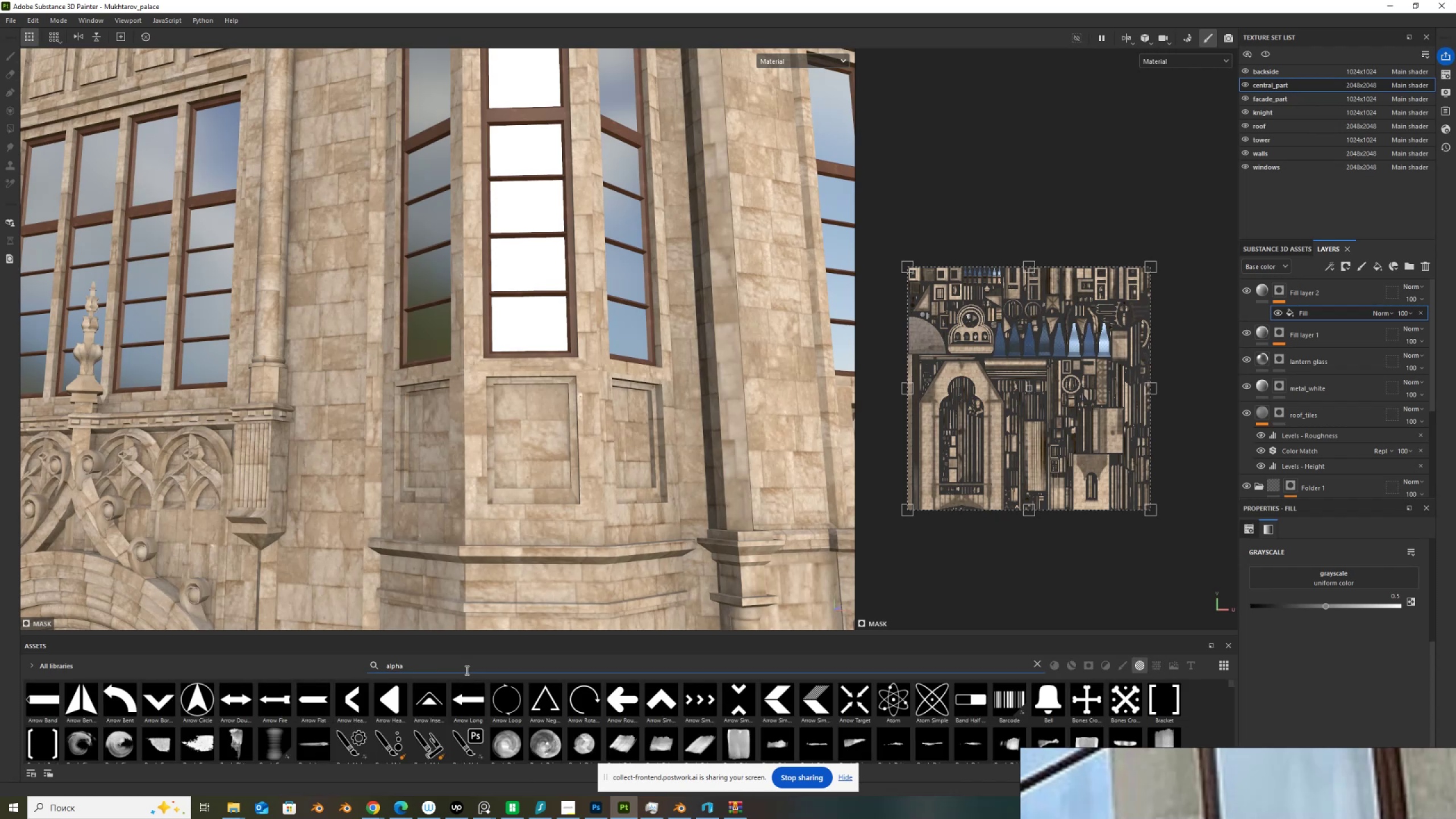 
key(Numpad1)
 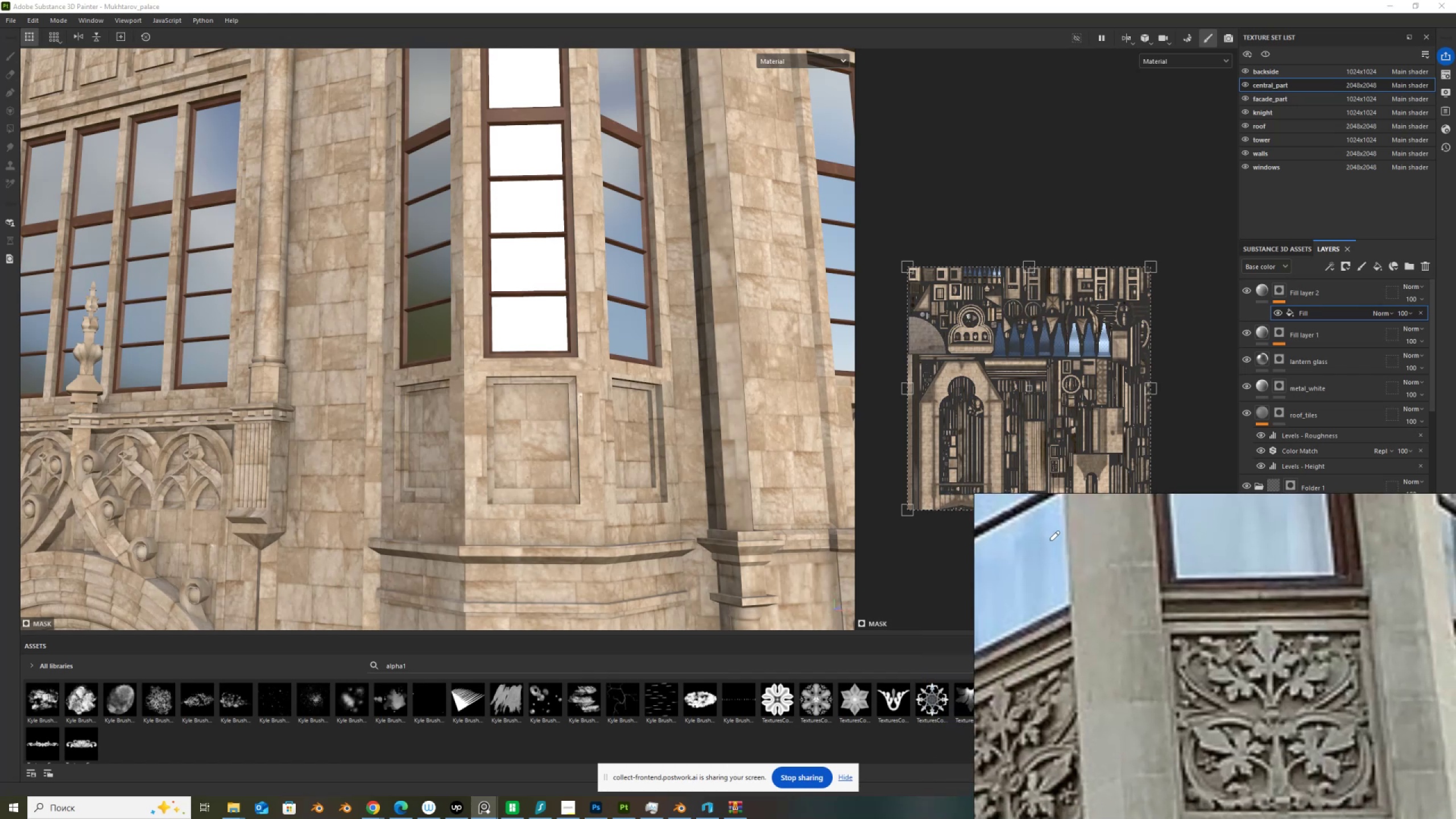 
wait(23.42)
 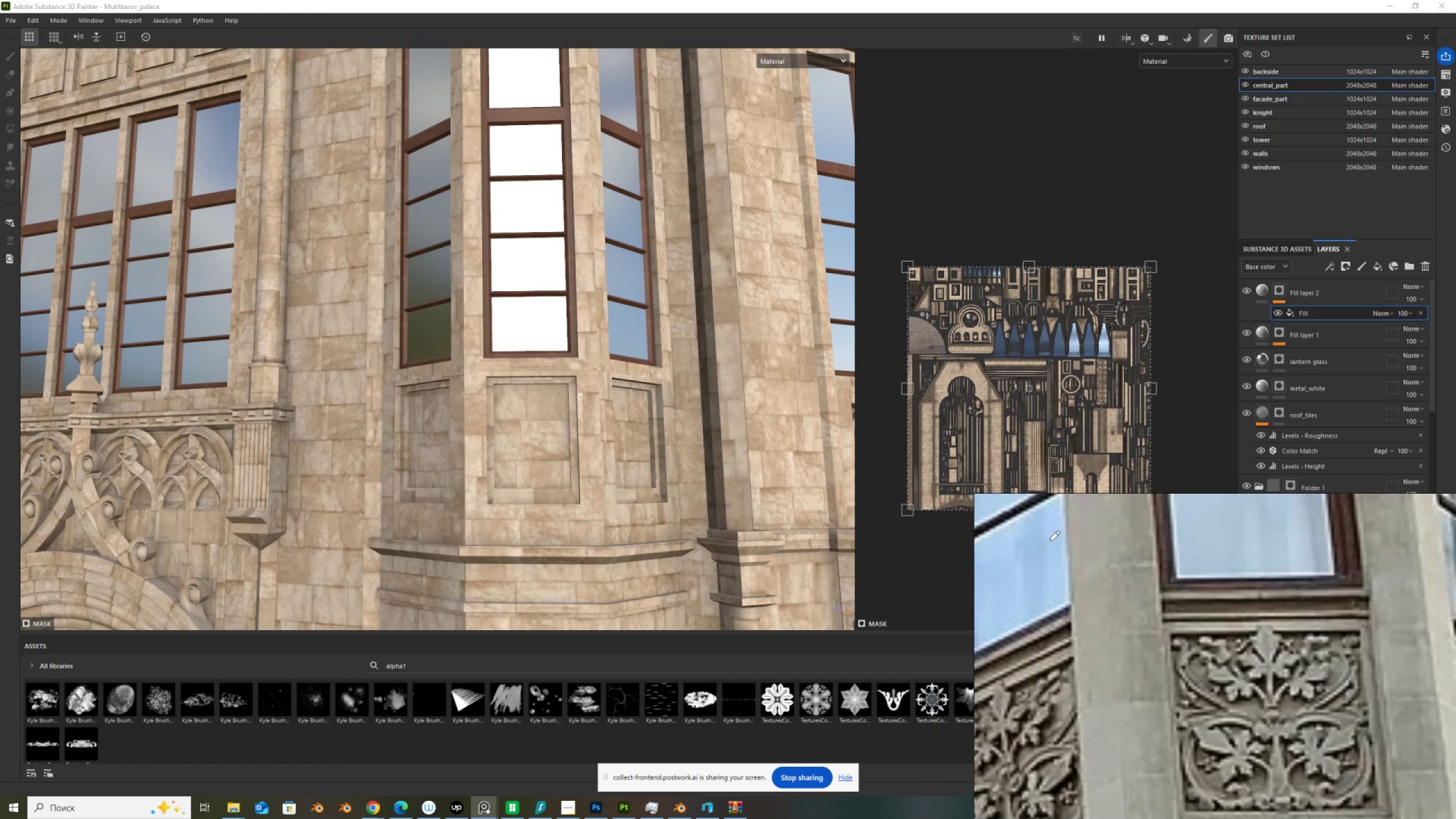 
mouse_move([1122, 773])
 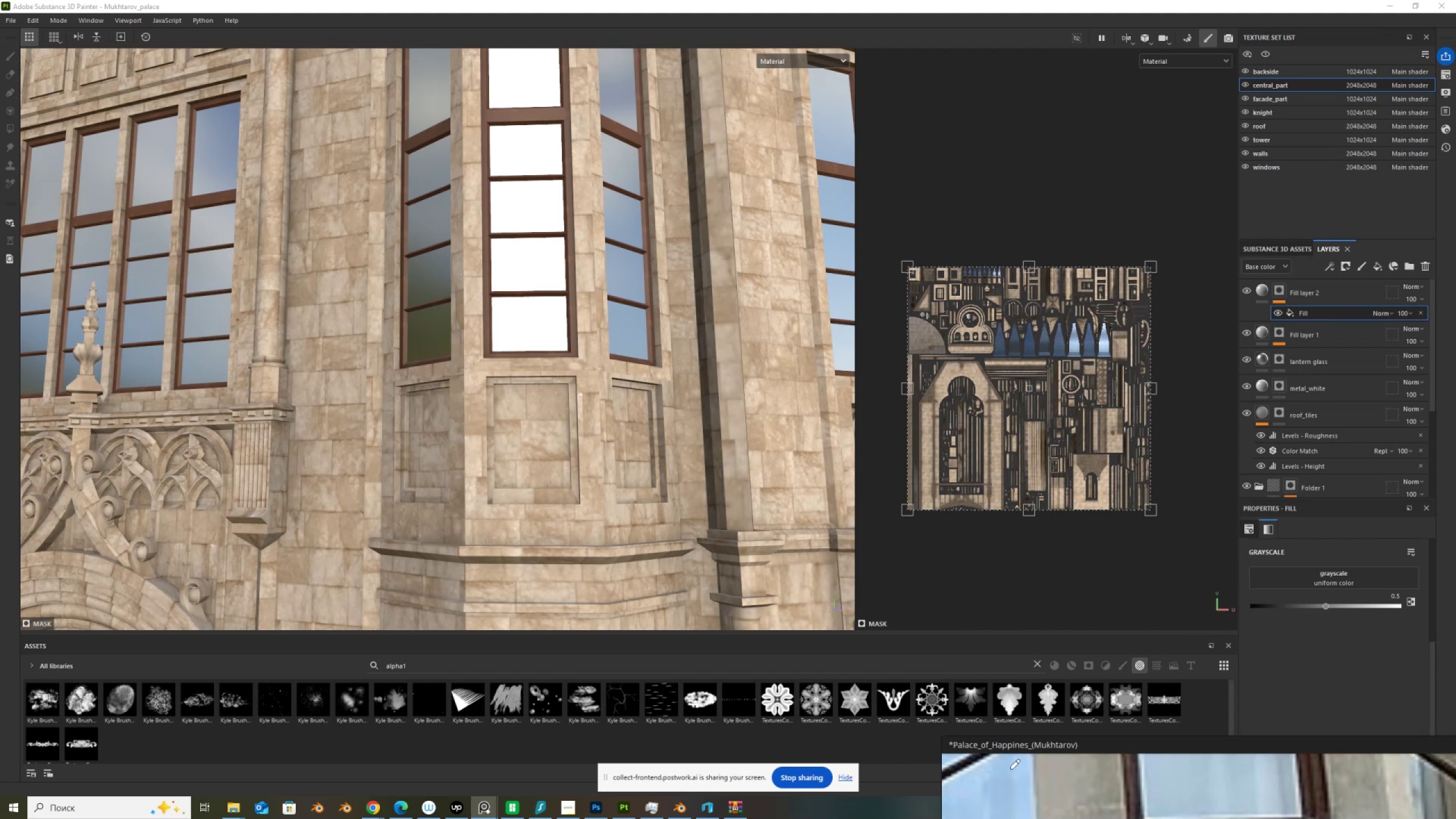 
wait(15.67)
 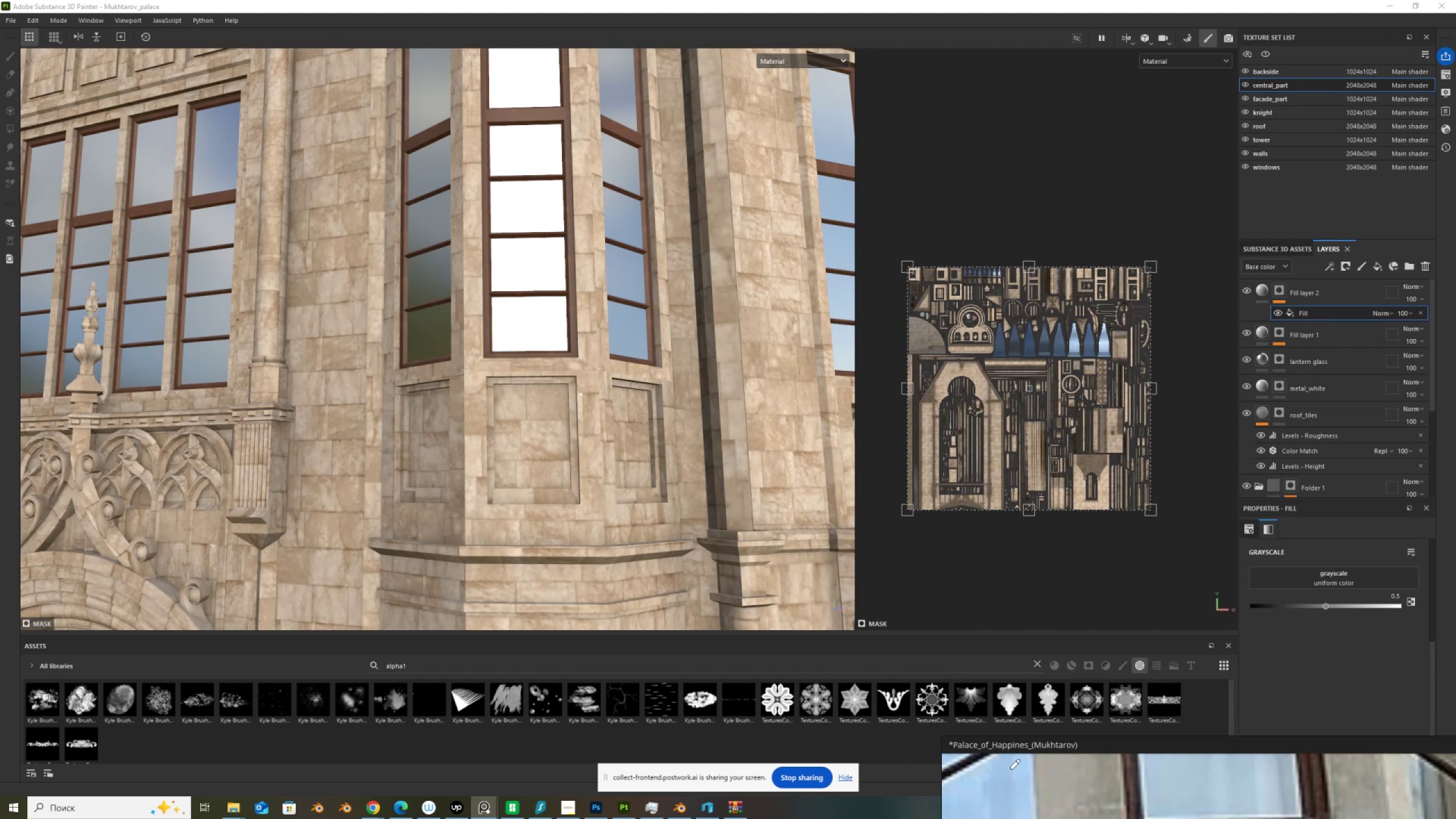 
scroll: coordinate [904, 457], scroll_direction: down, amount: 6.0
 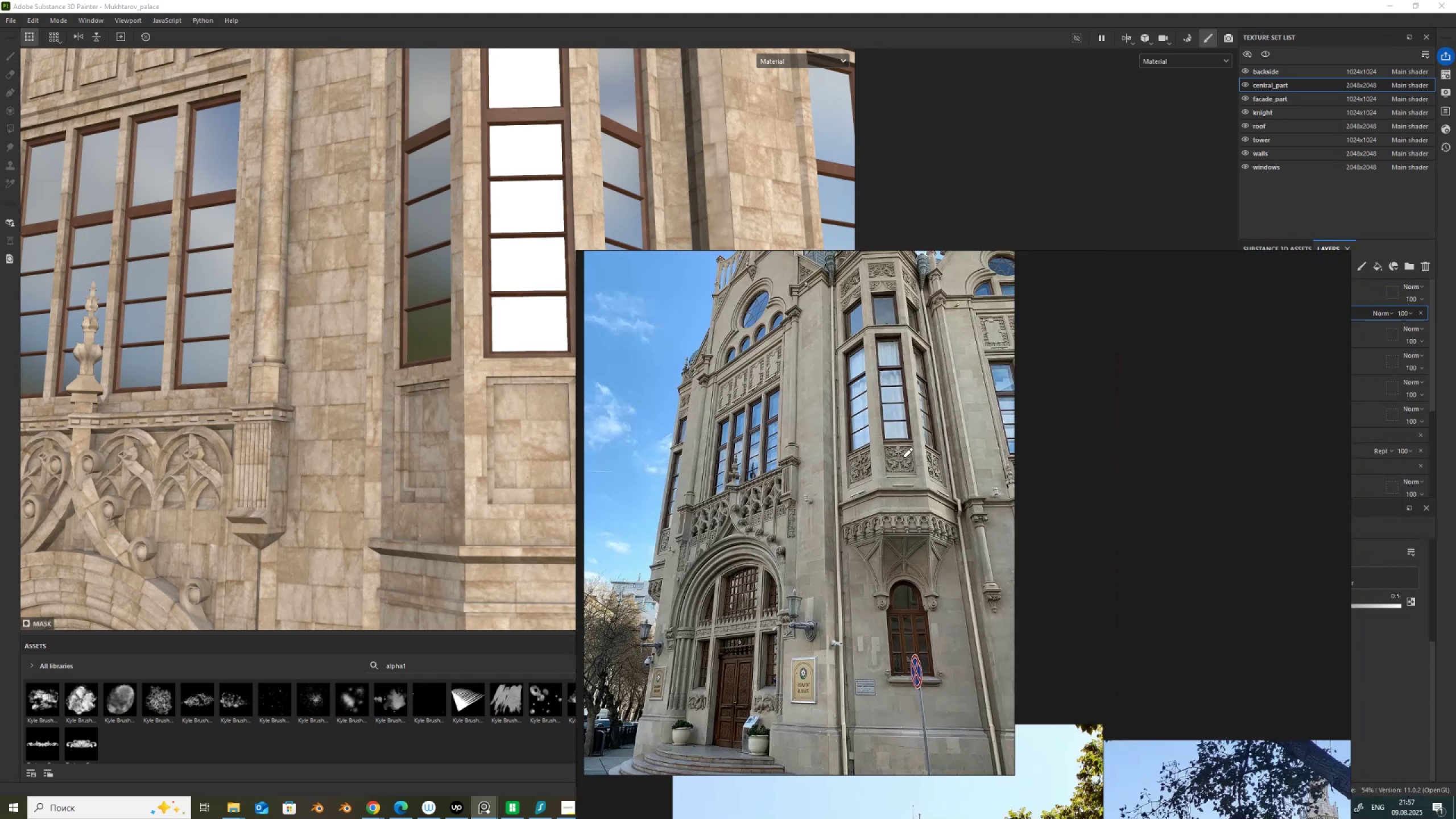 
scroll: coordinate [904, 457], scroll_direction: up, amount: 3.0
 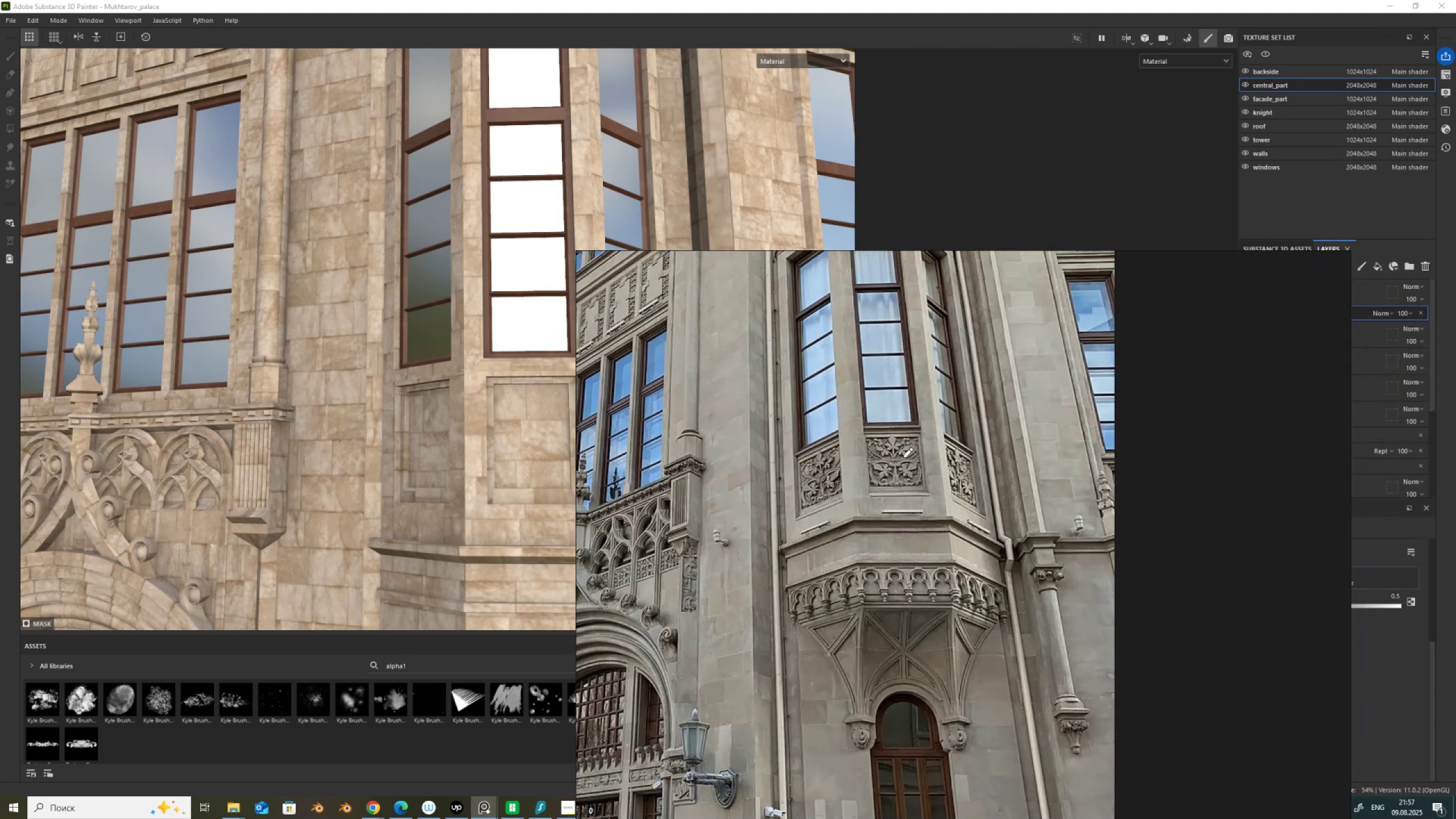 
scroll: coordinate [888, 326], scroll_direction: down, amount: 2.0
 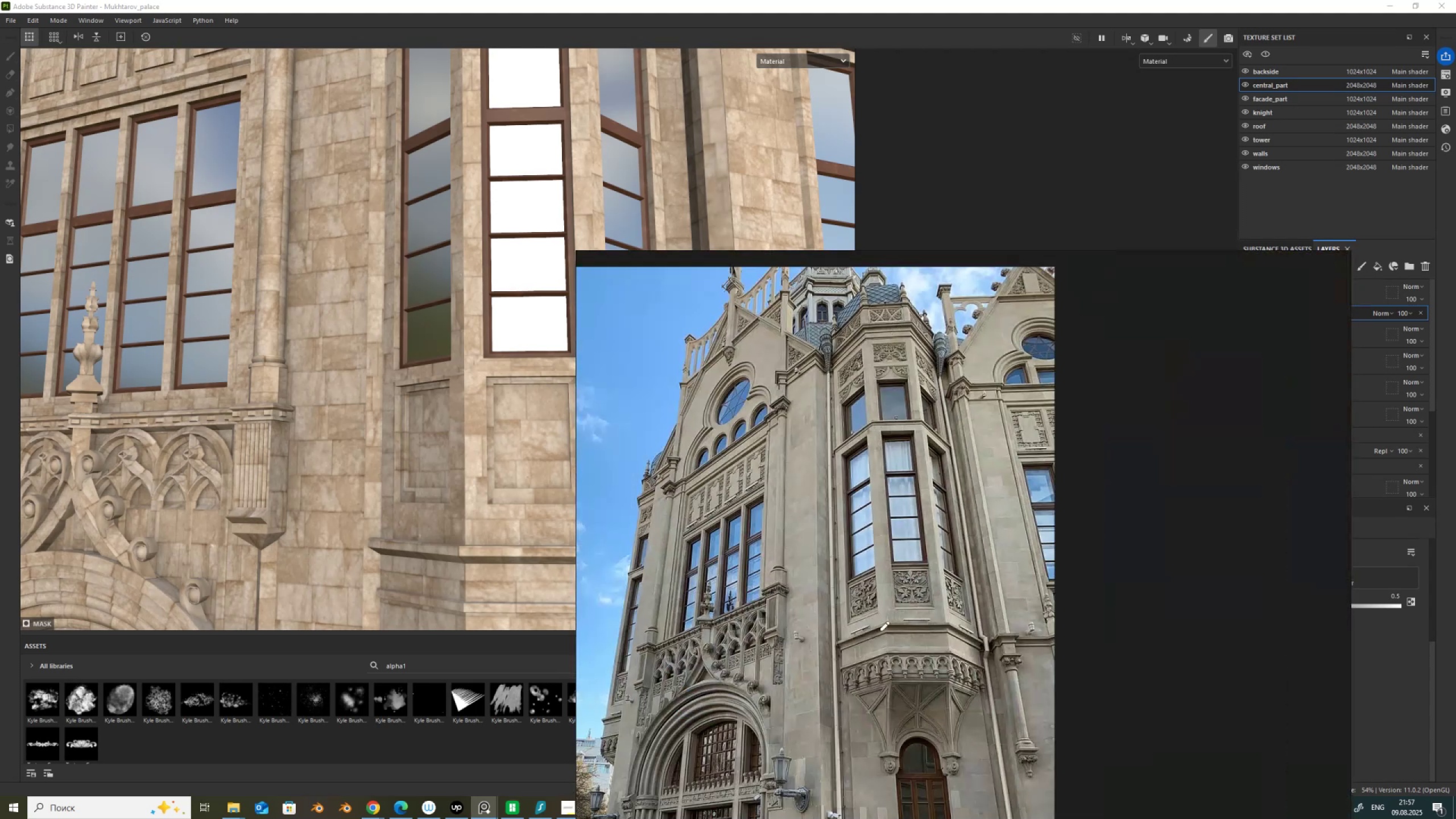 
scroll: coordinate [933, 474], scroll_direction: up, amount: 9.0
 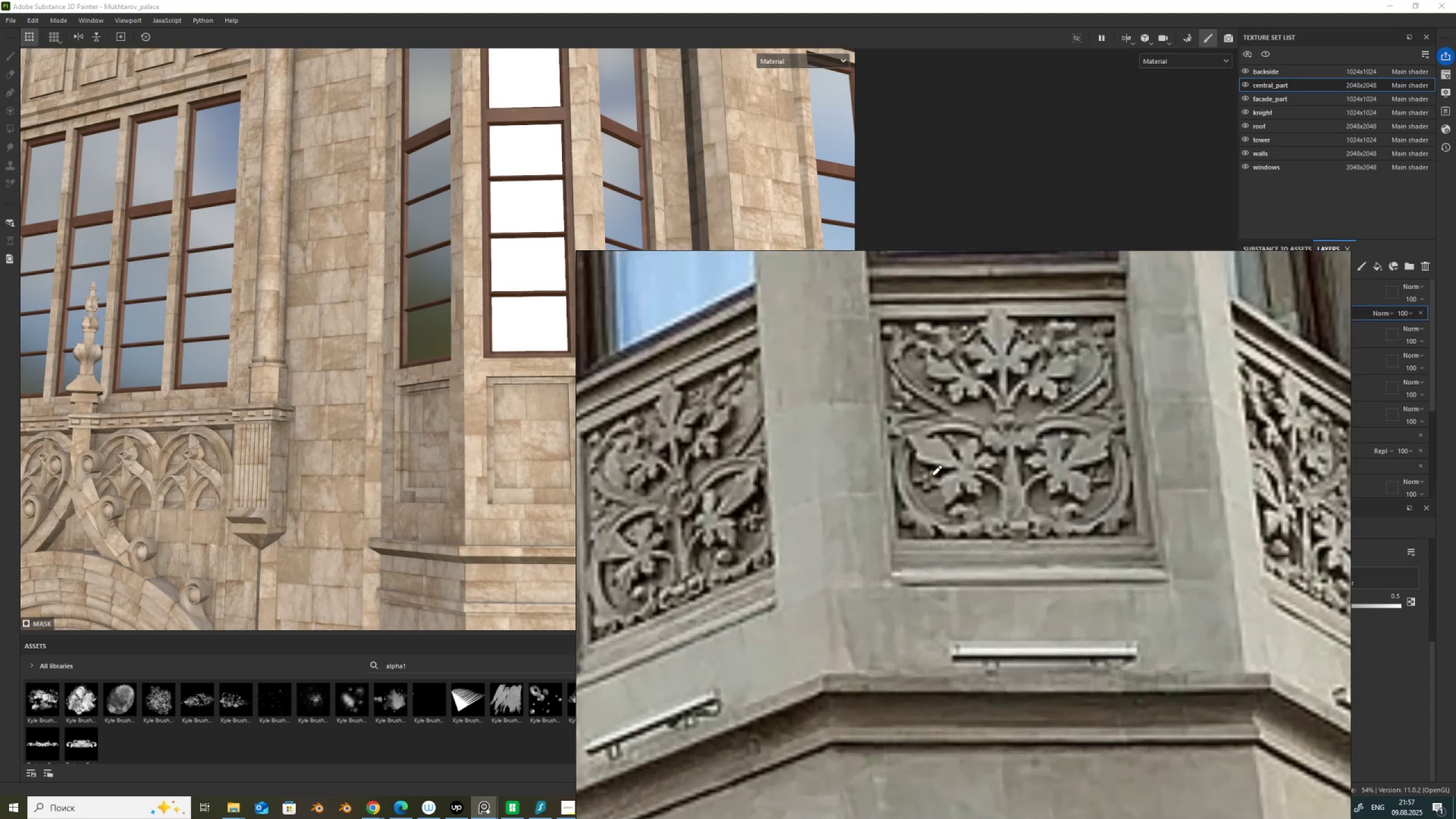 
wait(8.47)
 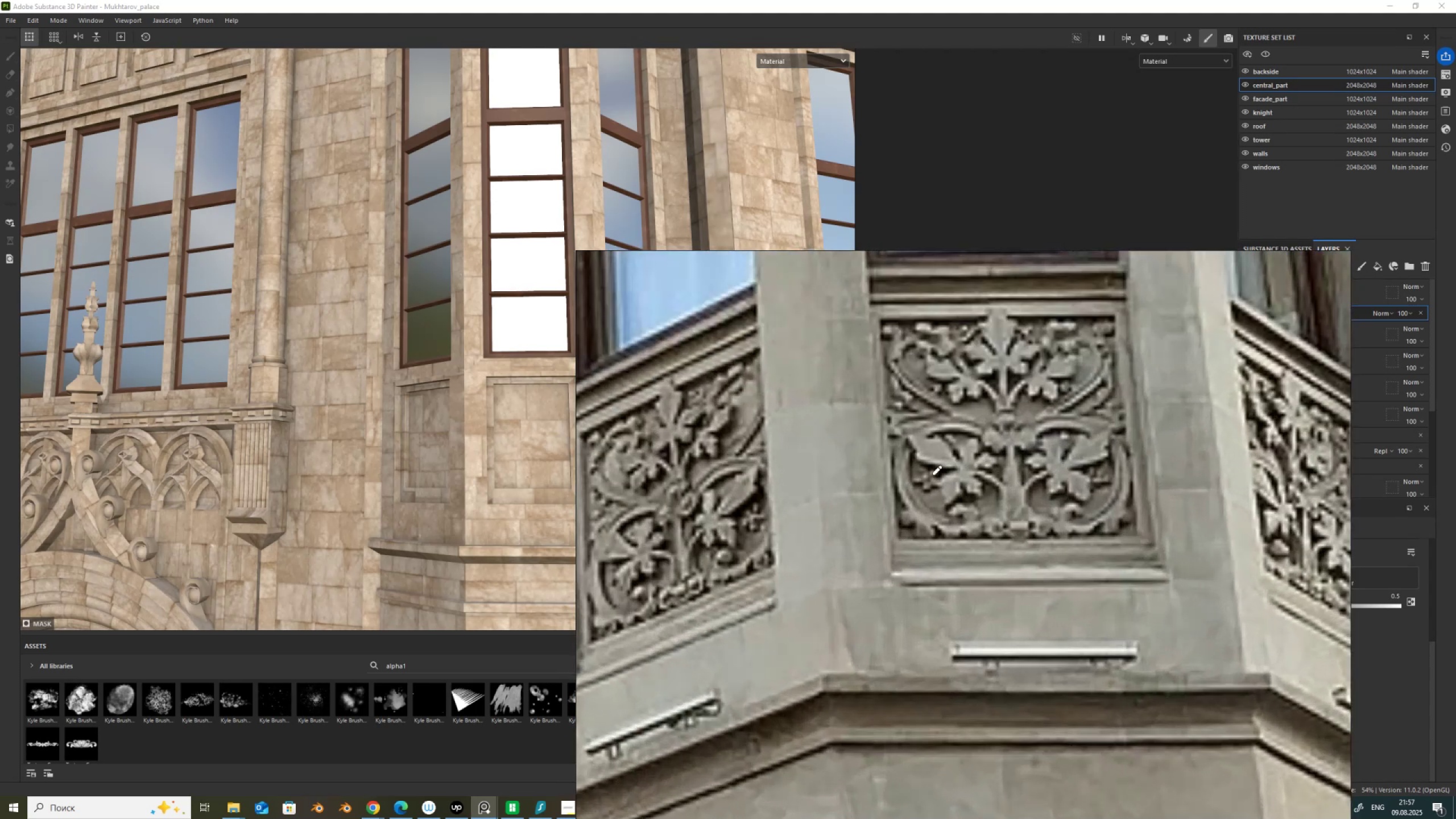 
left_click([591, 809])
 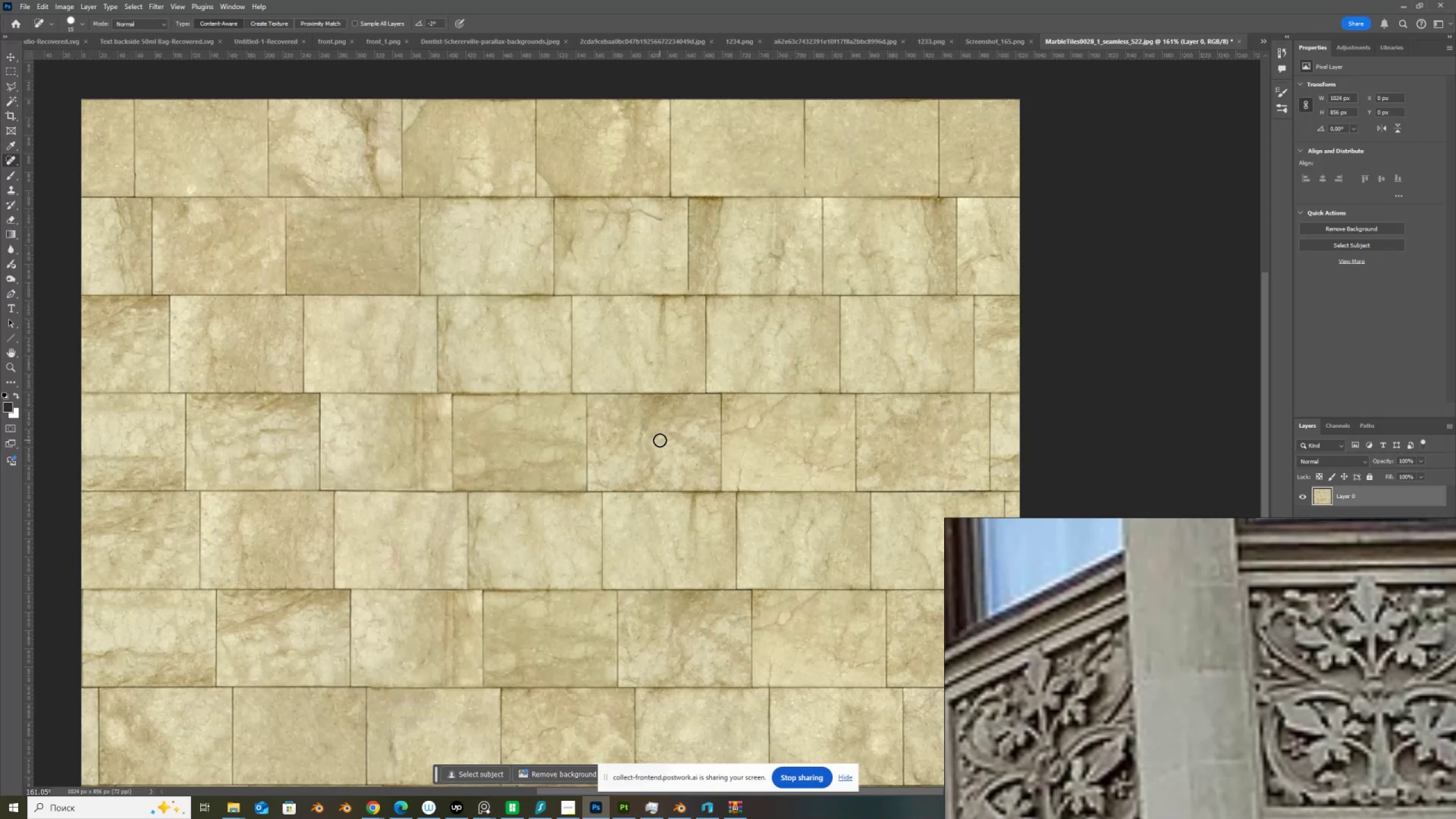 
key(Control+O)
 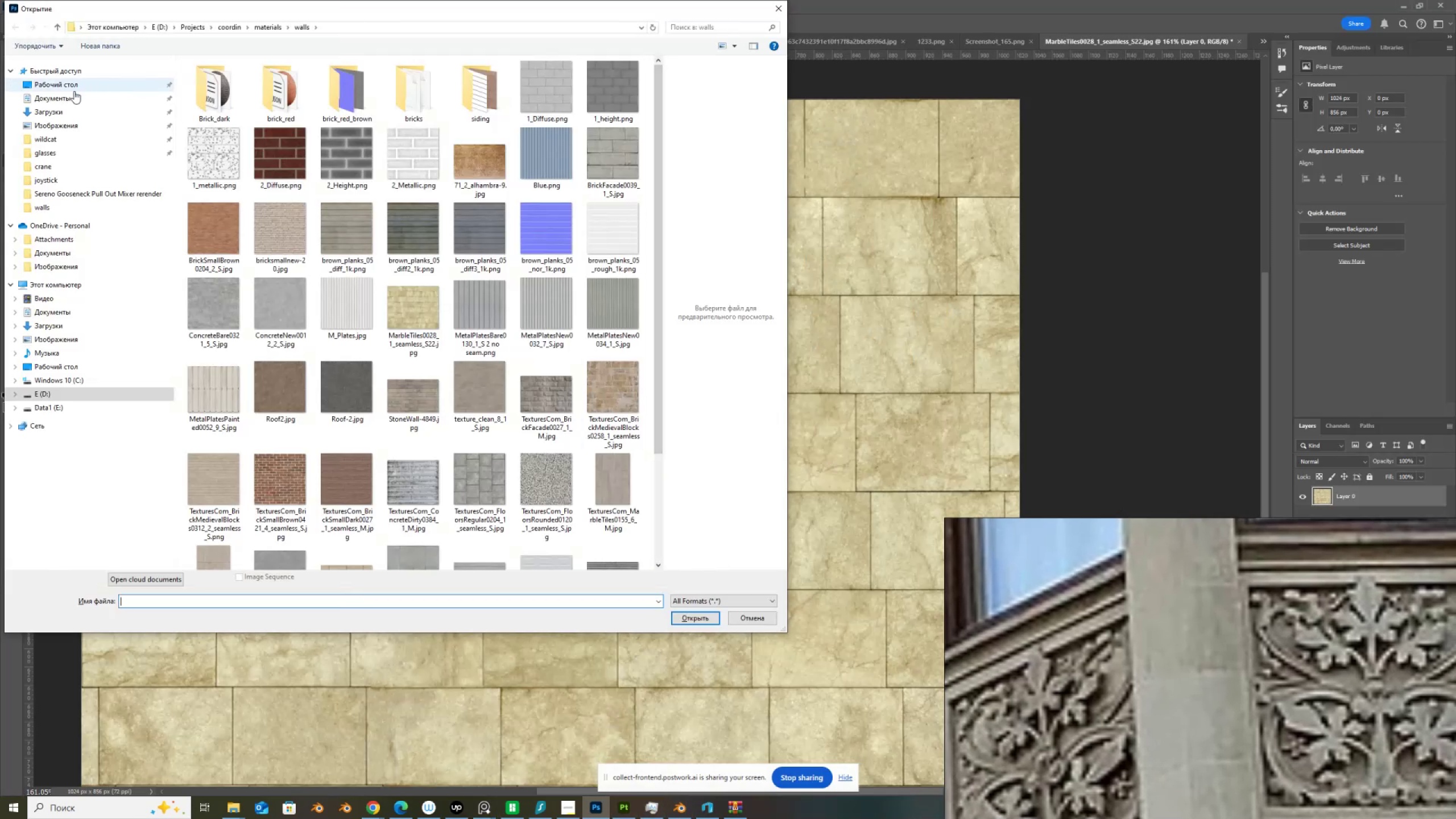 
left_click([74, 86])
 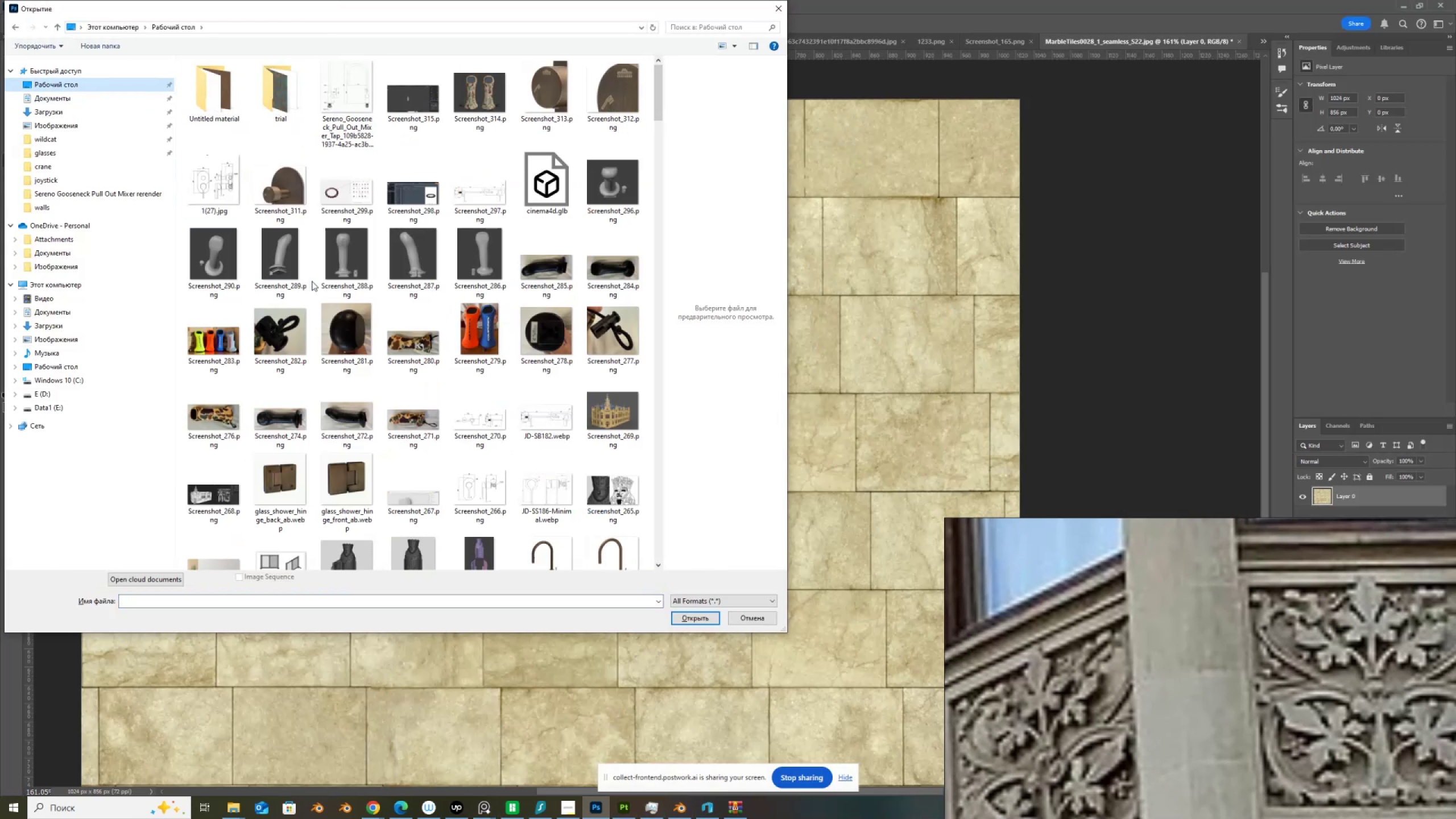 
scroll: coordinate [1079, 370], scroll_direction: down, amount: 15.0
 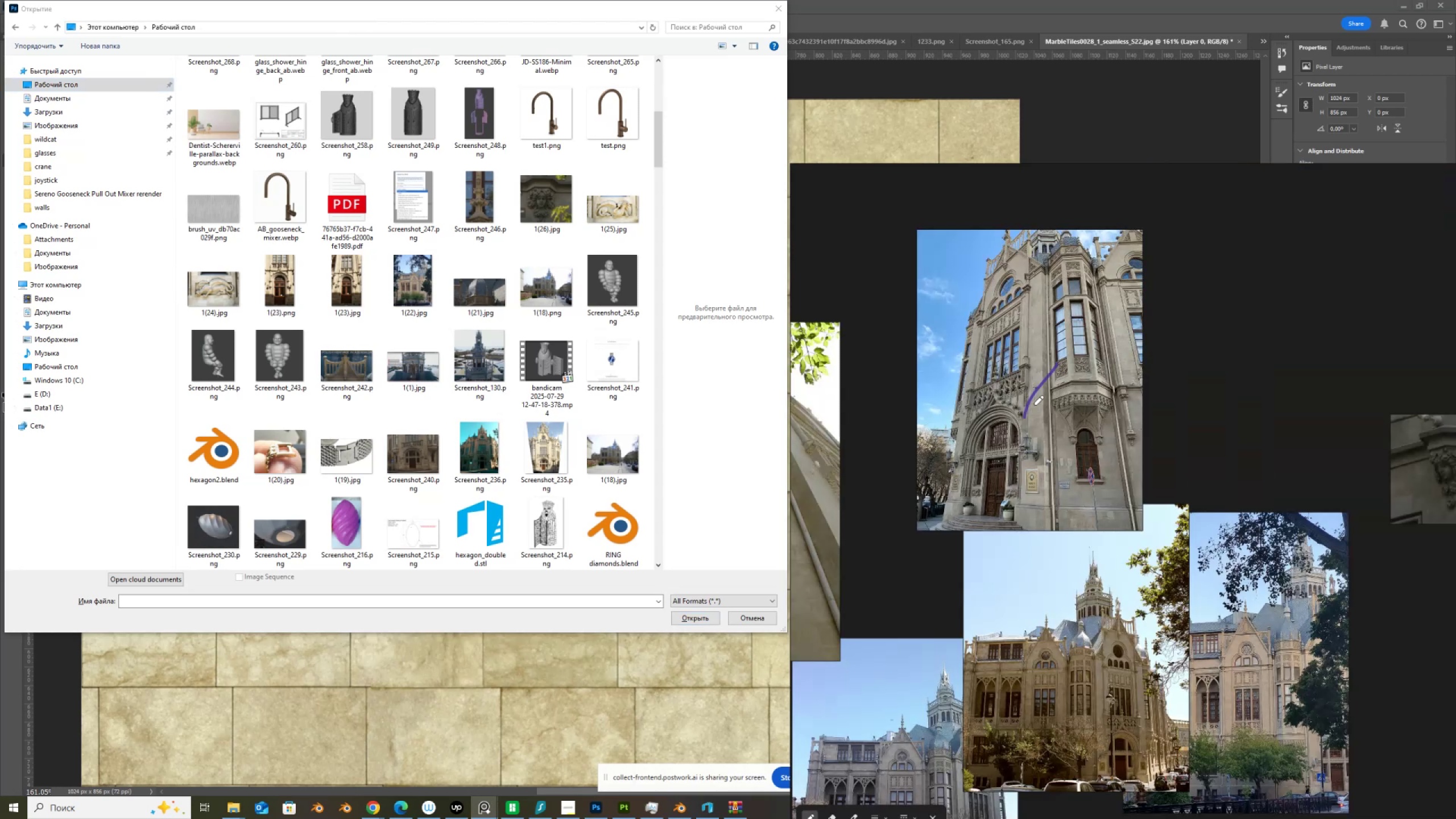 
key(Control+Z)
 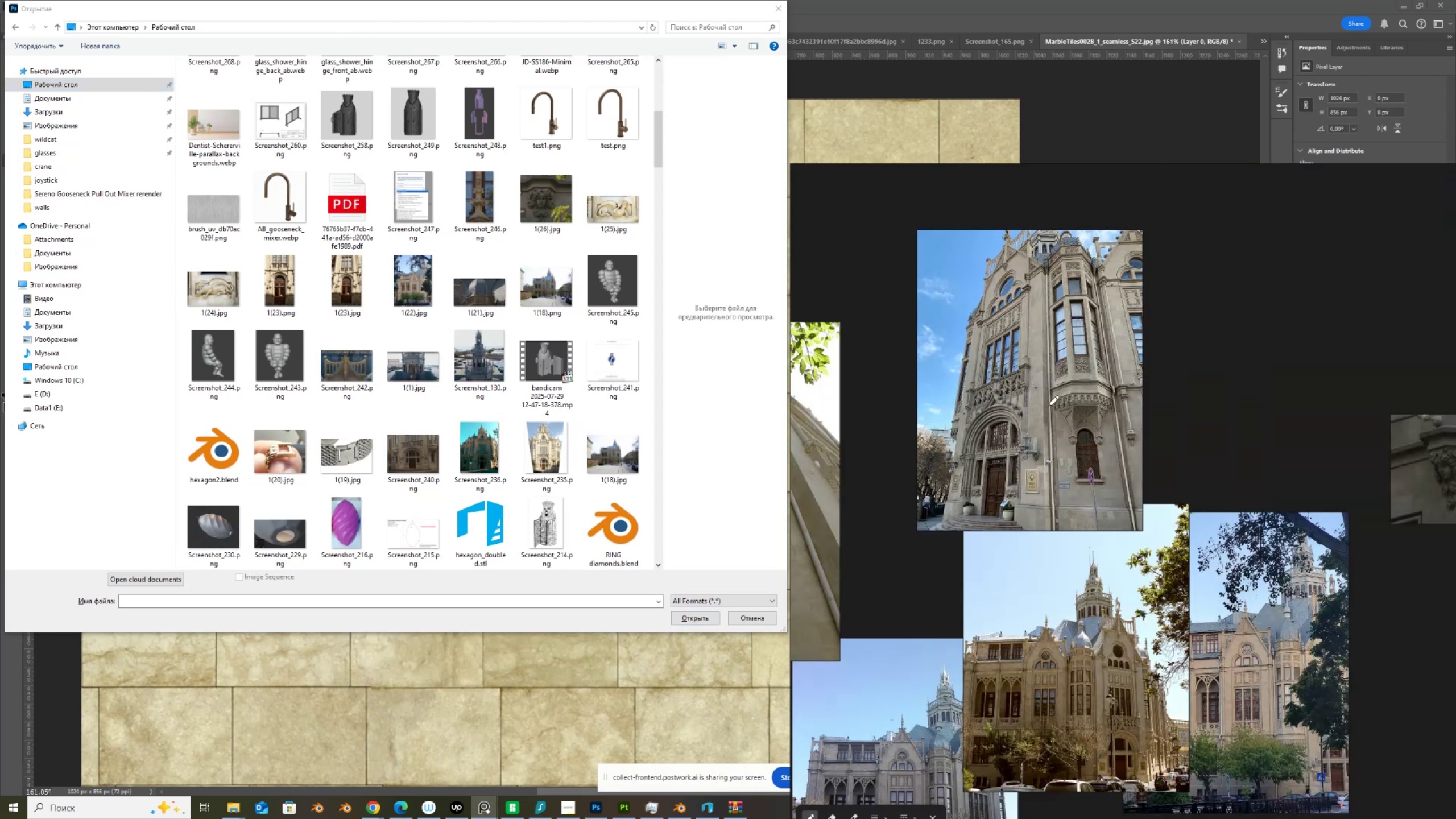 
scroll: coordinate [1052, 407], scroll_direction: up, amount: 2.0
 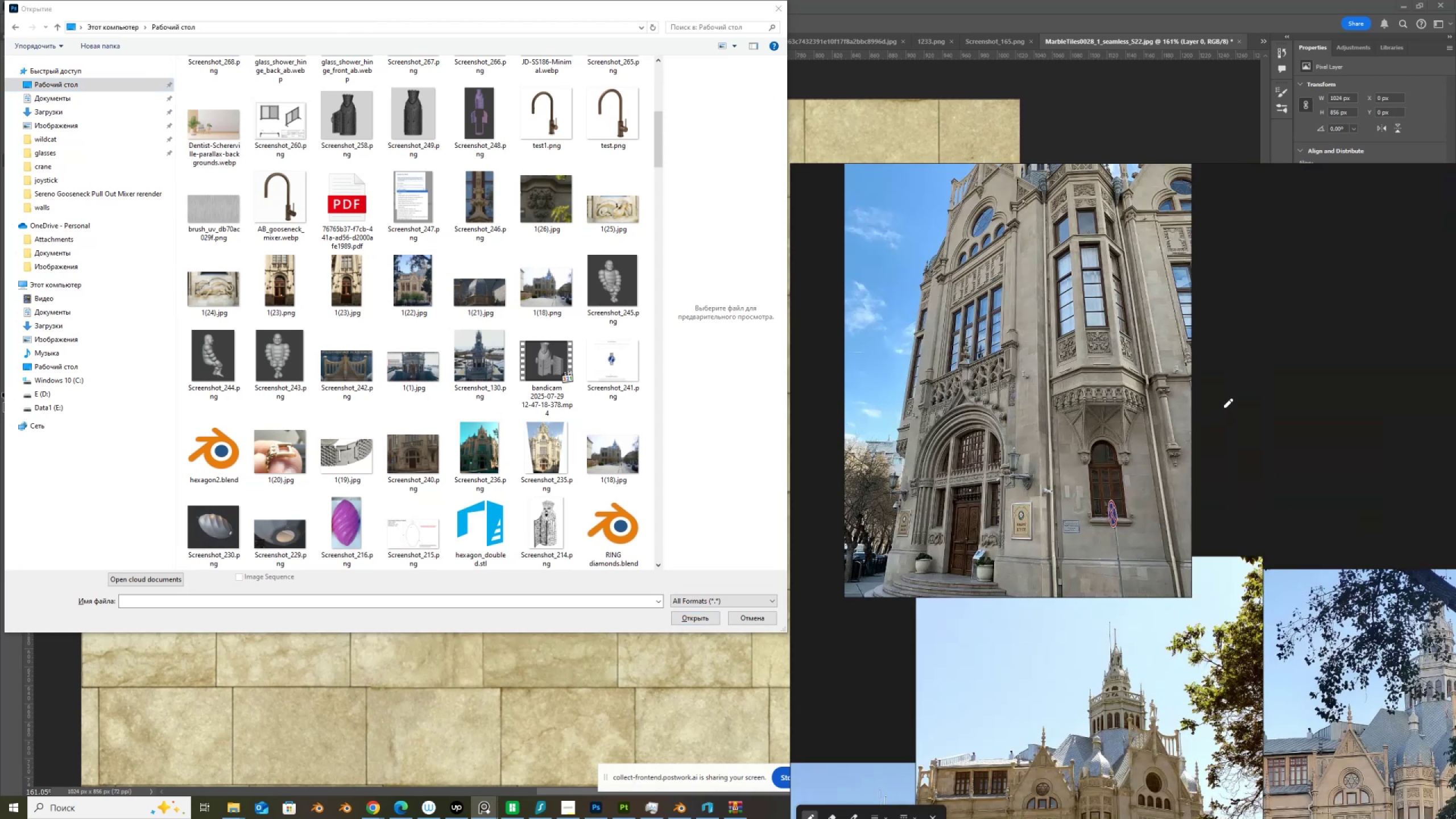 
left_click([1291, 425])
 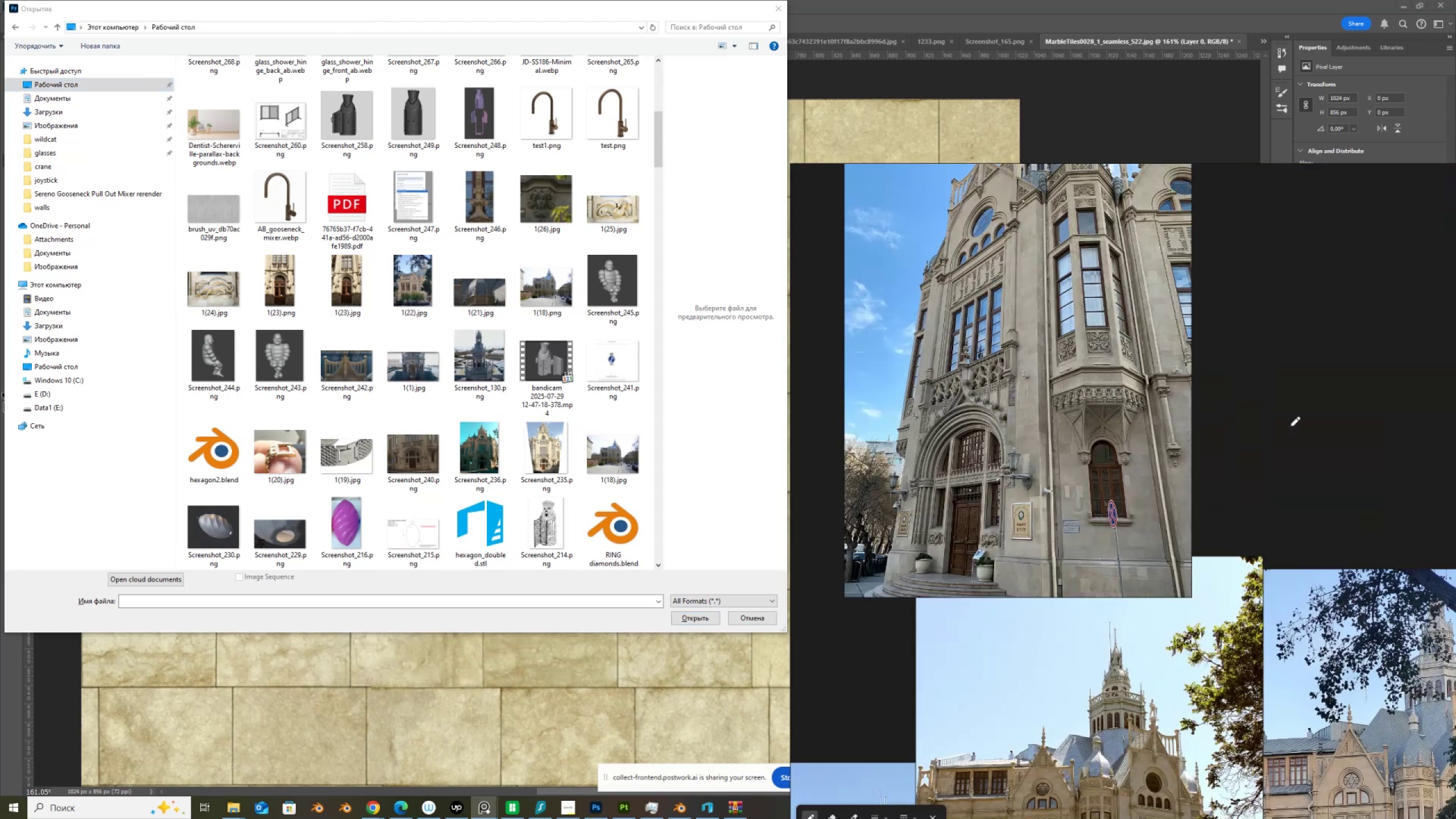 
key(Escape)
 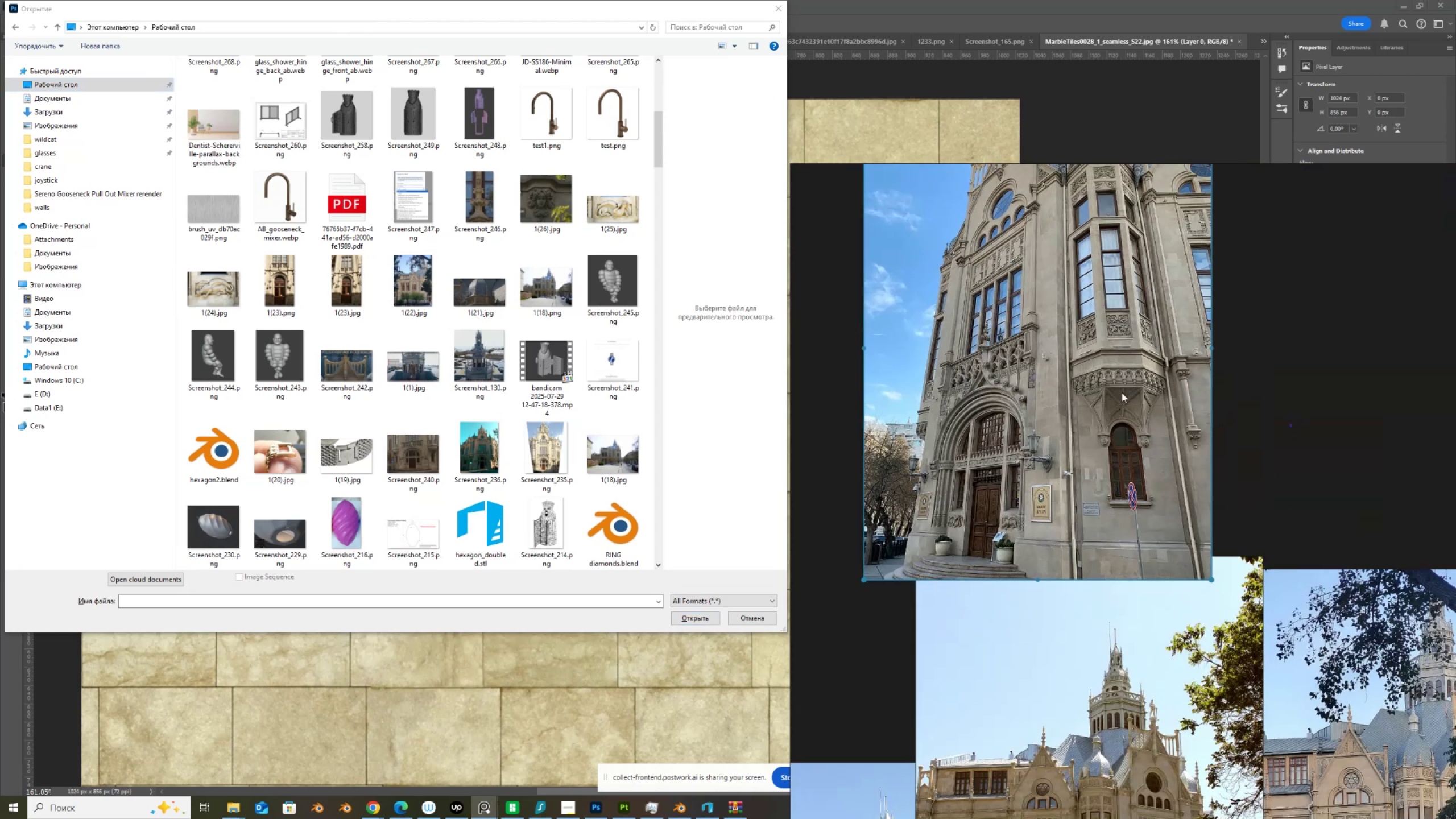 
scroll: coordinate [1194, 457], scroll_direction: down, amount: 8.0
 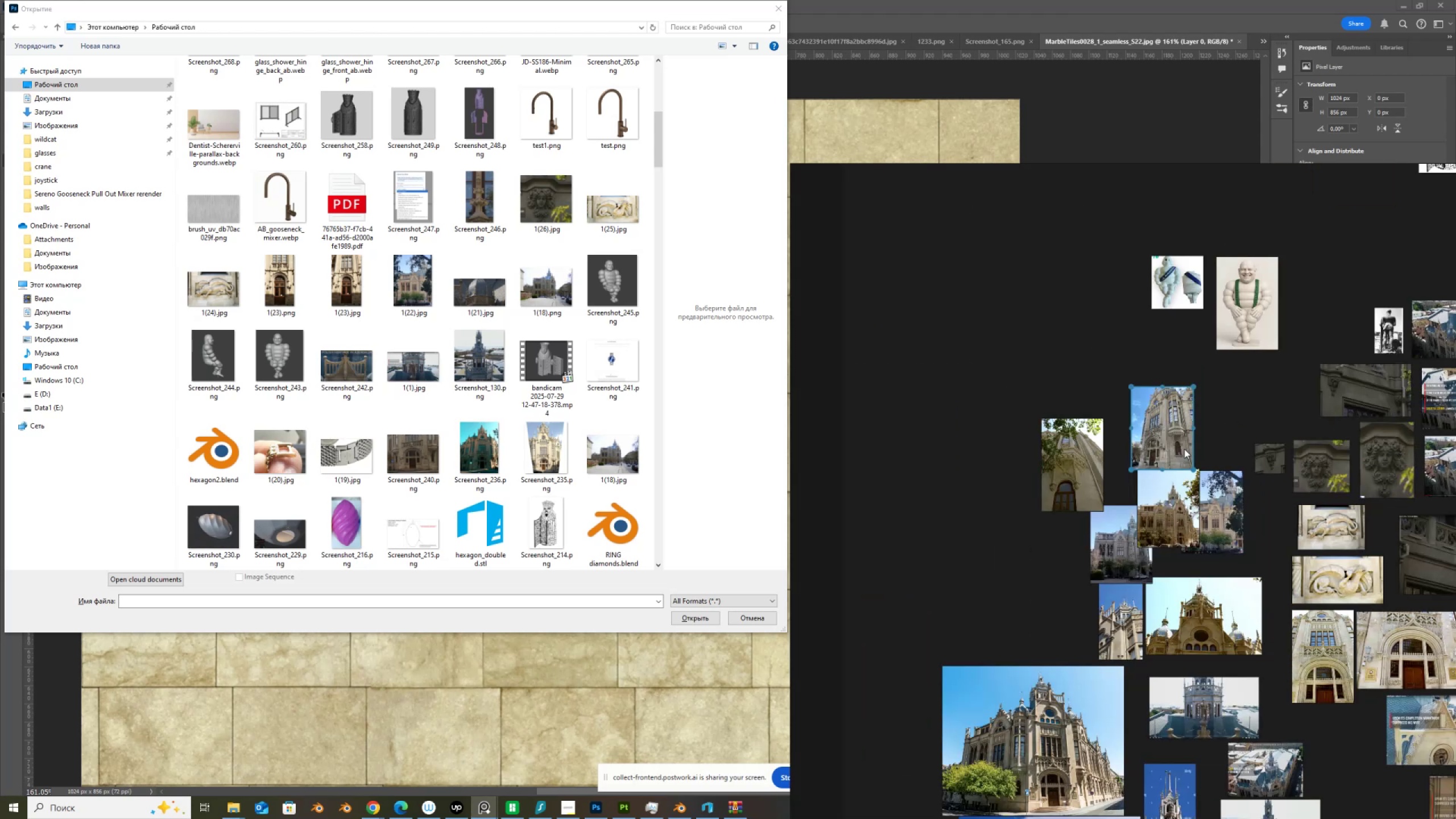 
scroll: coordinate [950, 504], scroll_direction: up, amount: 11.0
 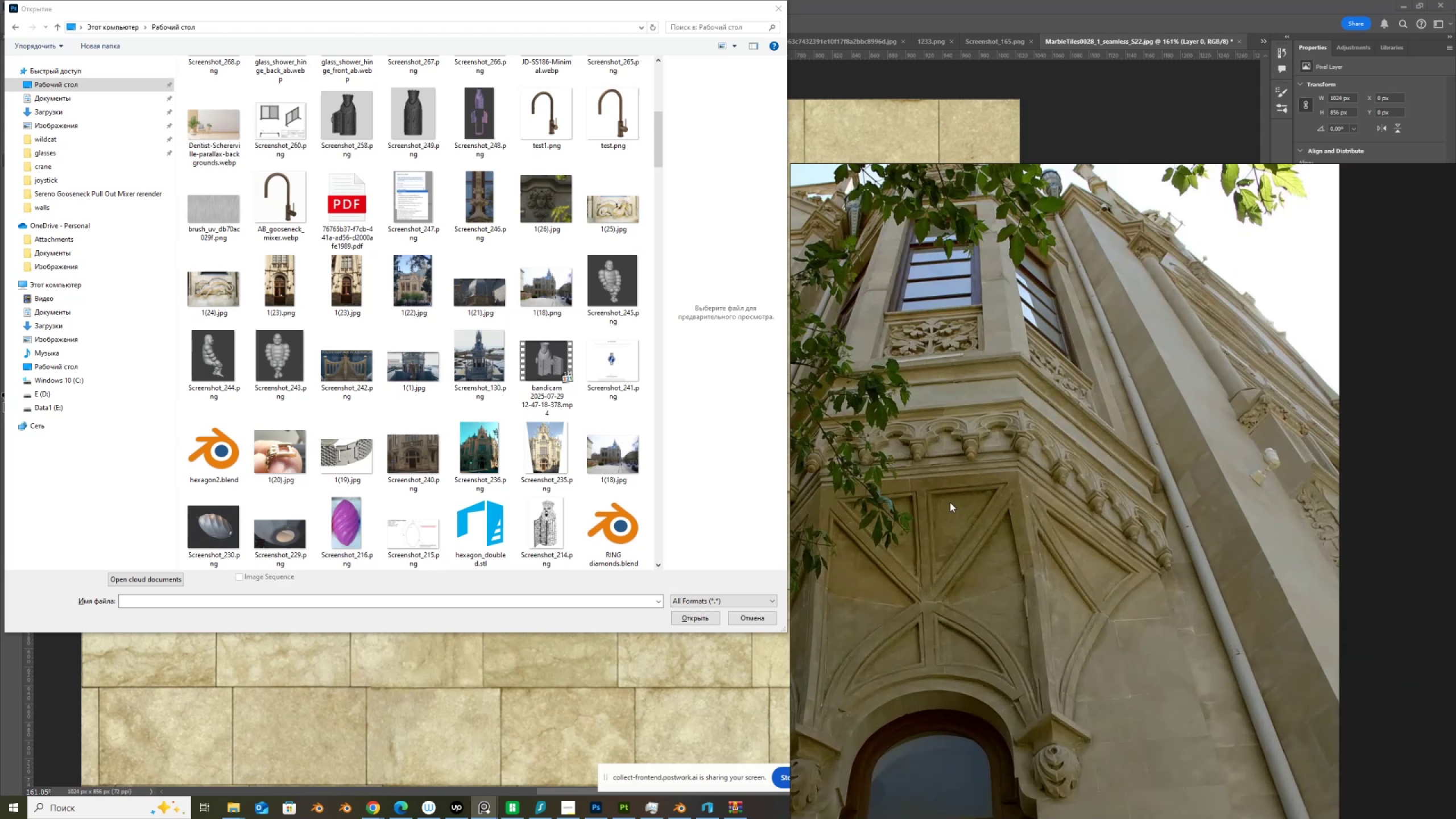 
scroll: coordinate [959, 445], scroll_direction: down, amount: 12.0
 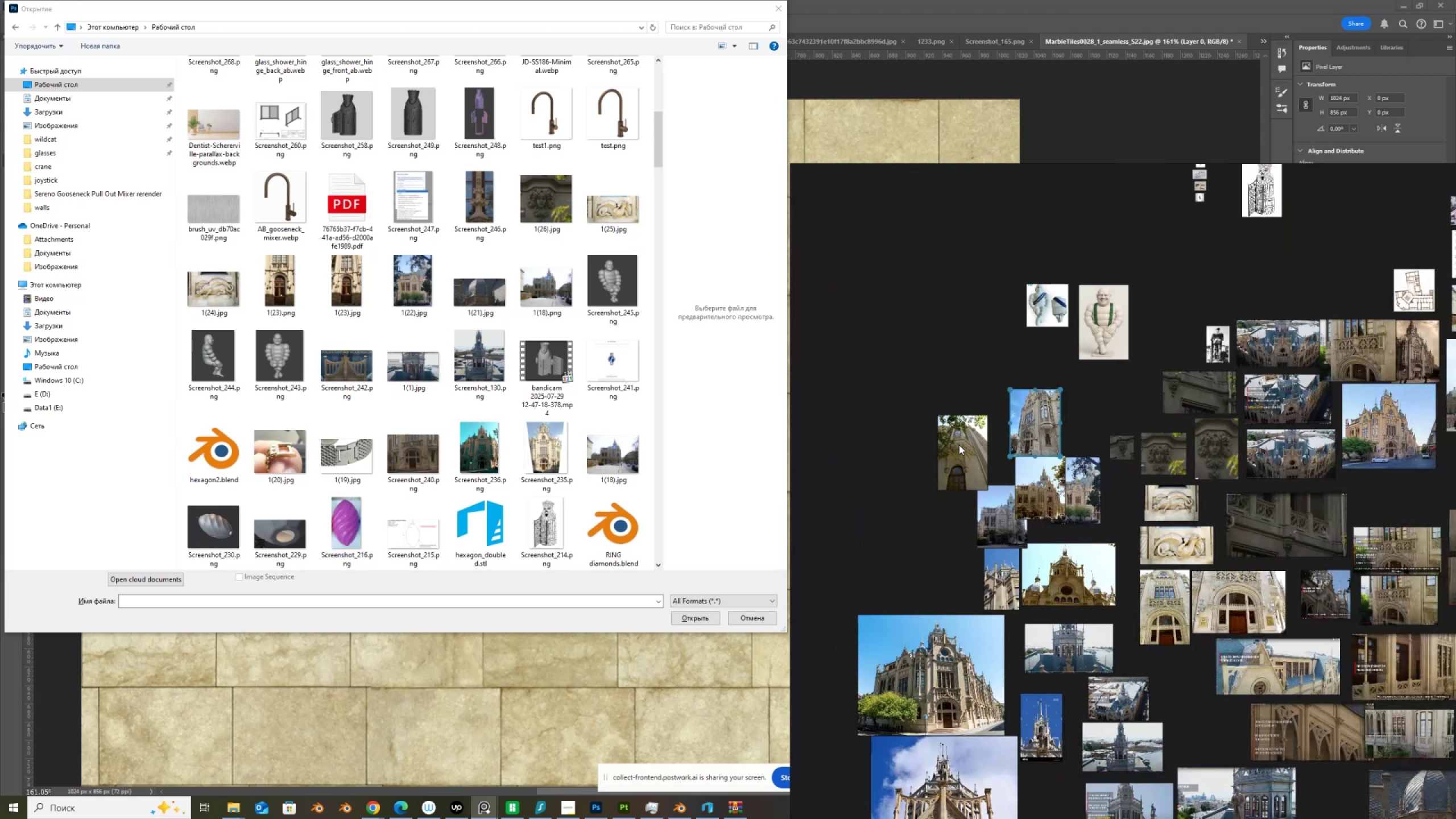 
scroll: coordinate [1228, 489], scroll_direction: up, amount: 16.0
 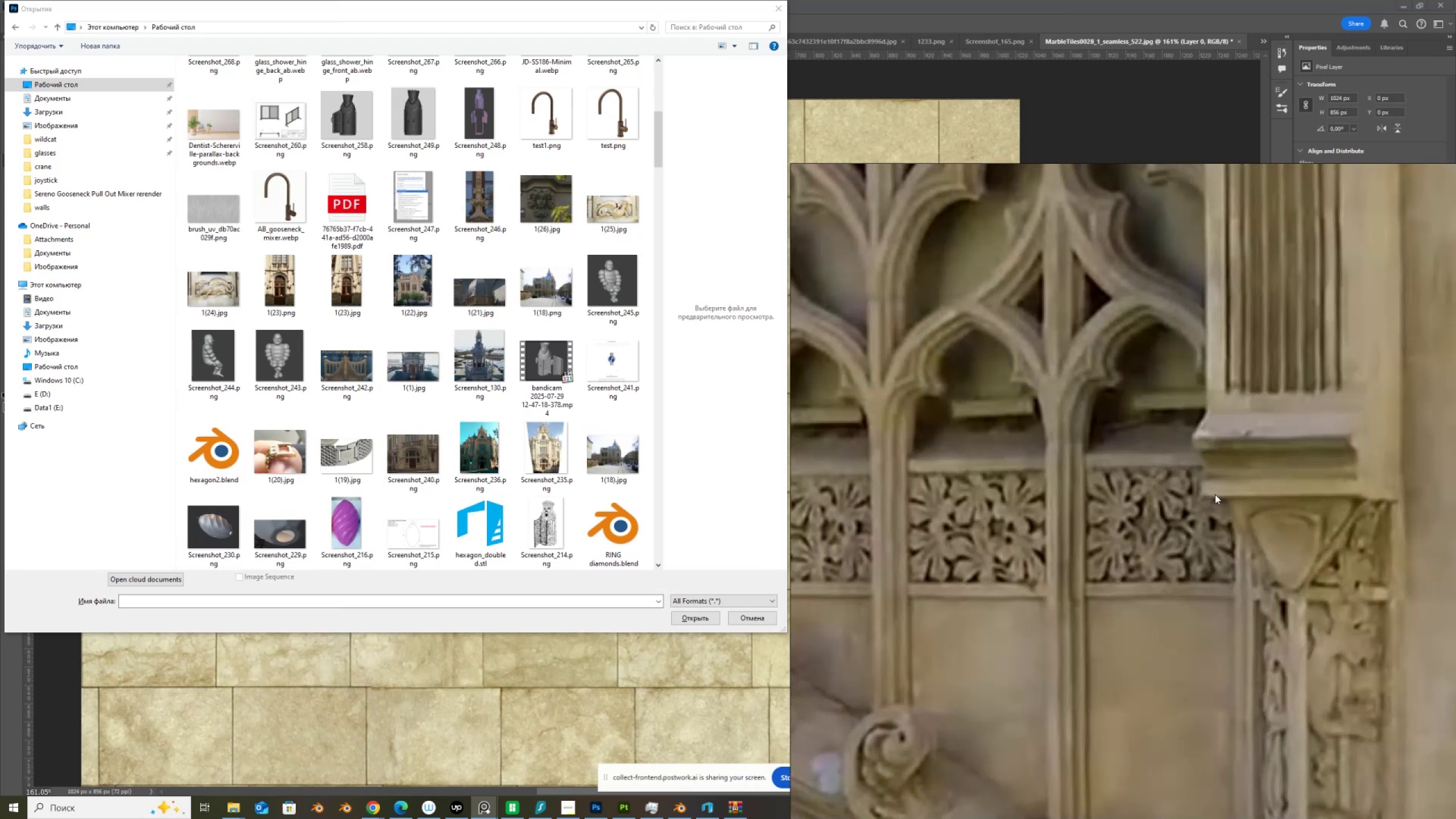 
scroll: coordinate [1215, 494], scroll_direction: down, amount: 4.0
 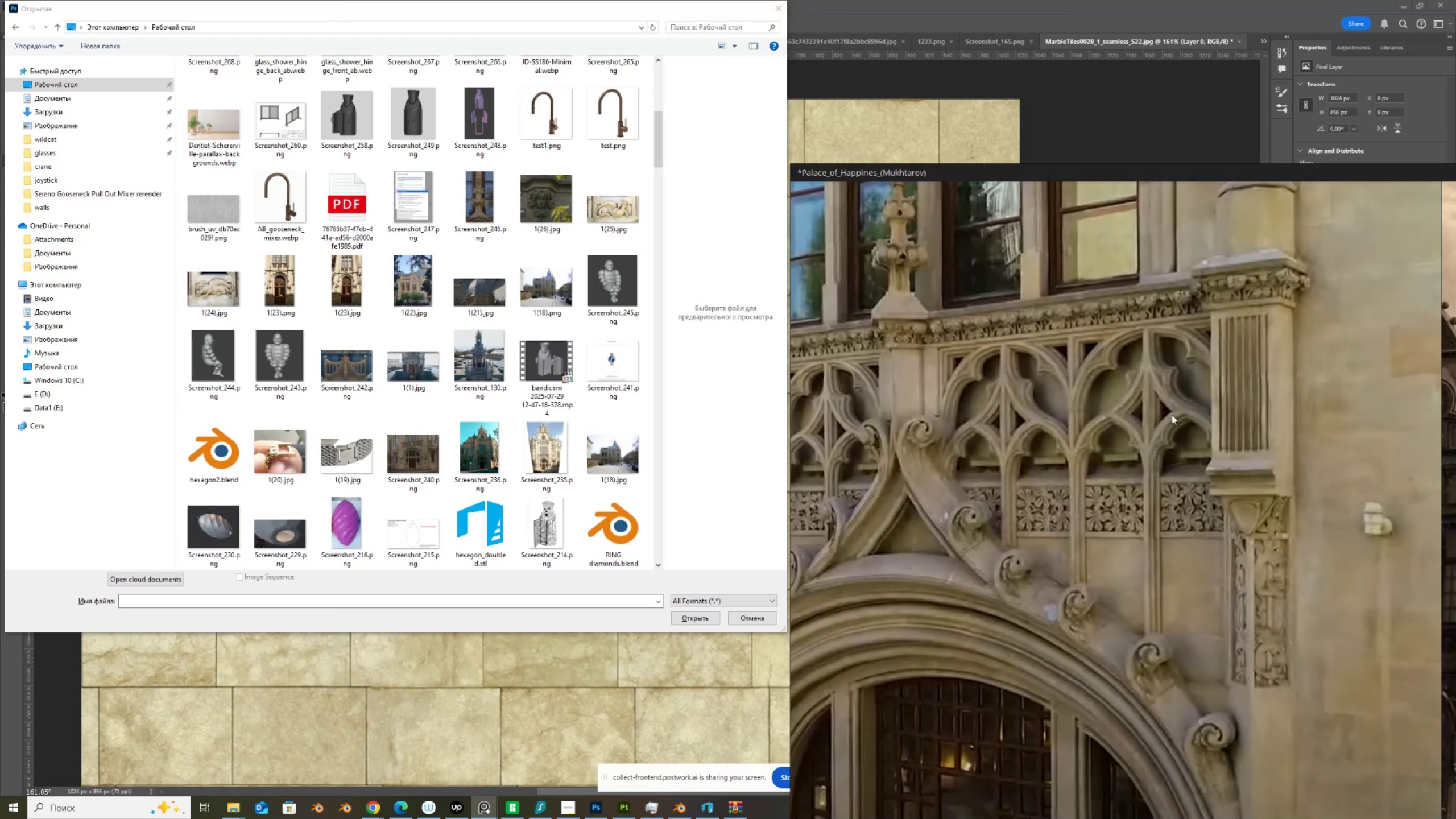 
wait(5.79)
 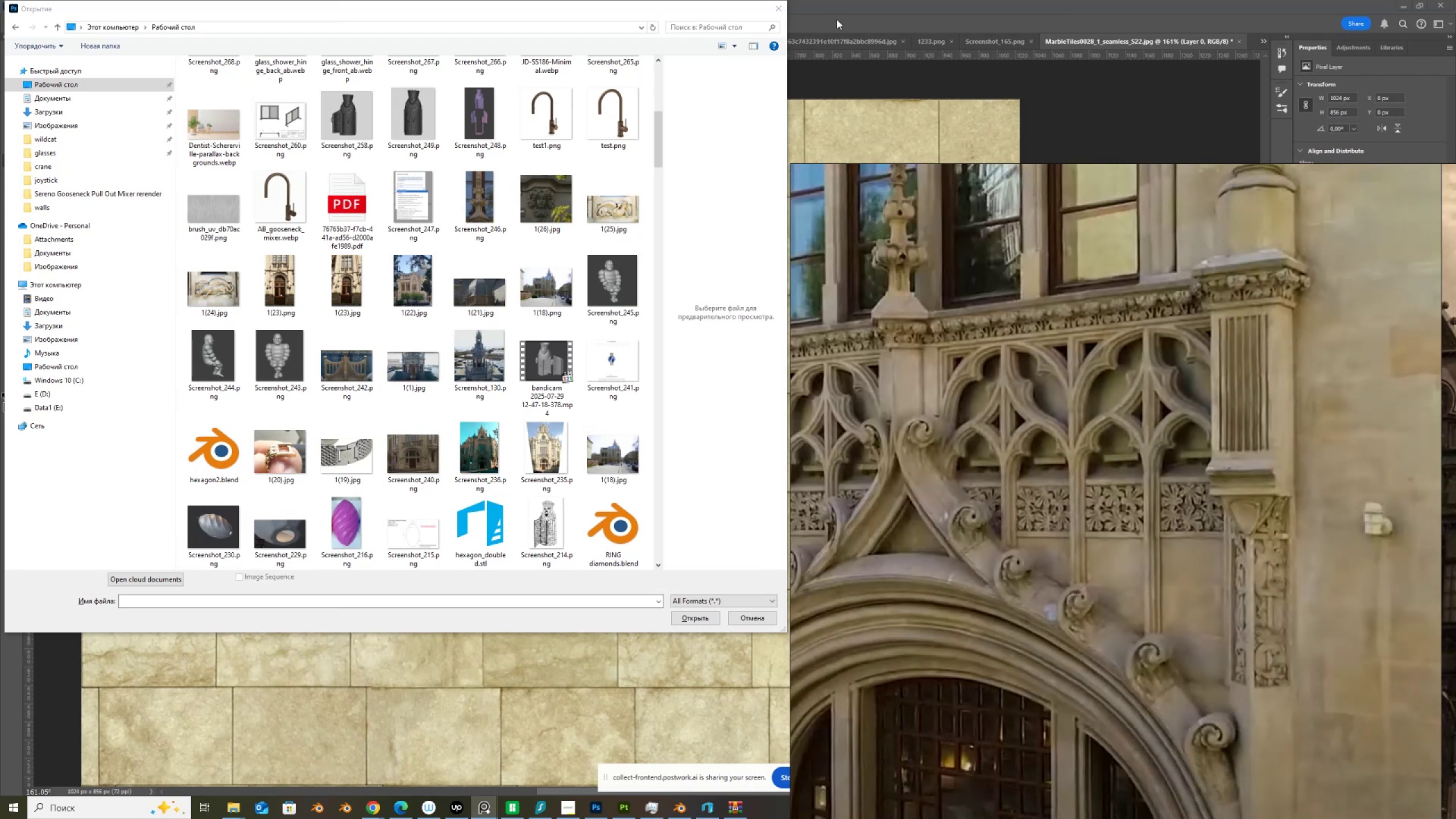 
left_click([782, 7])
 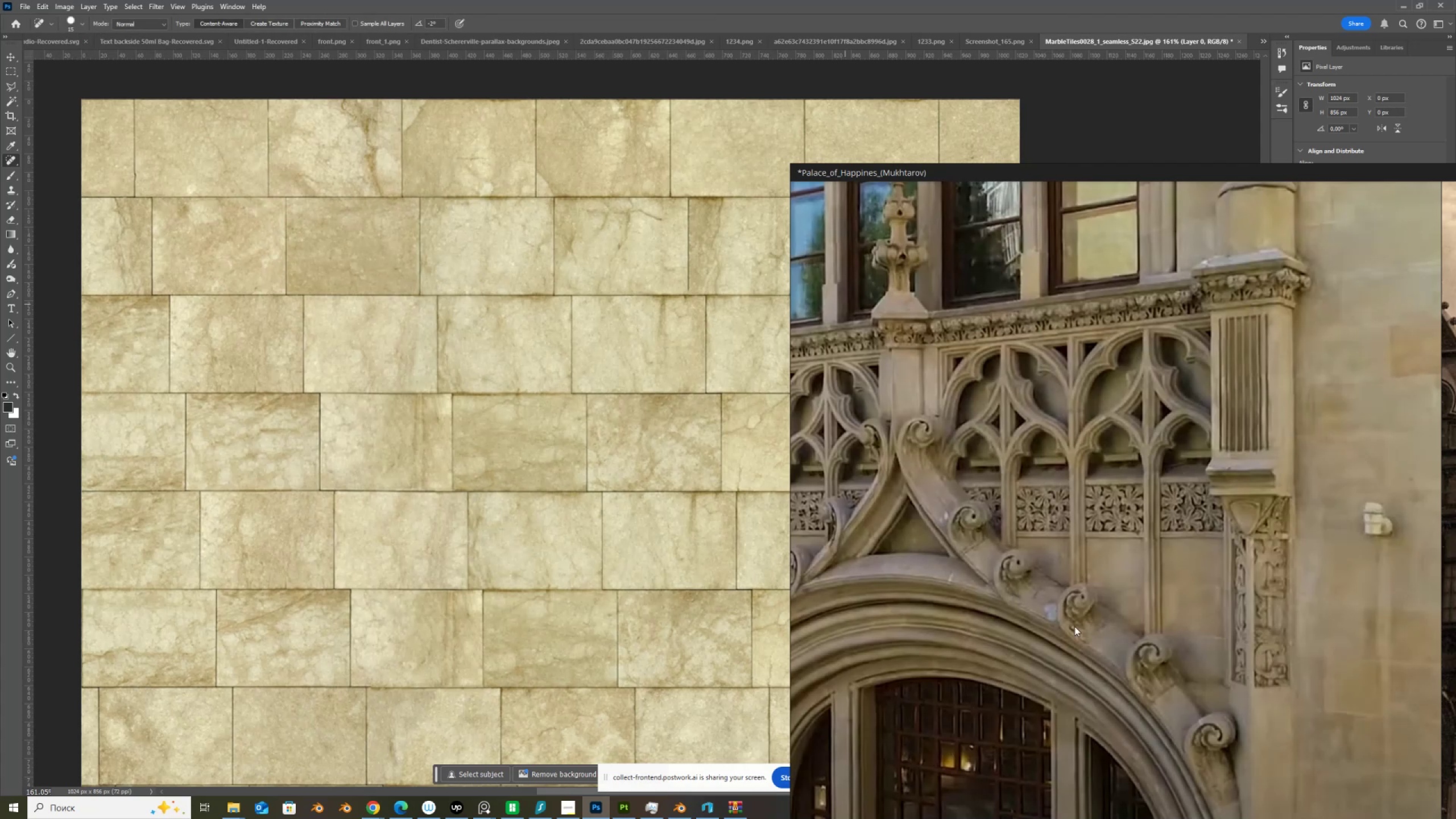 
scroll: coordinate [1111, 628], scroll_direction: down, amount: 13.0
 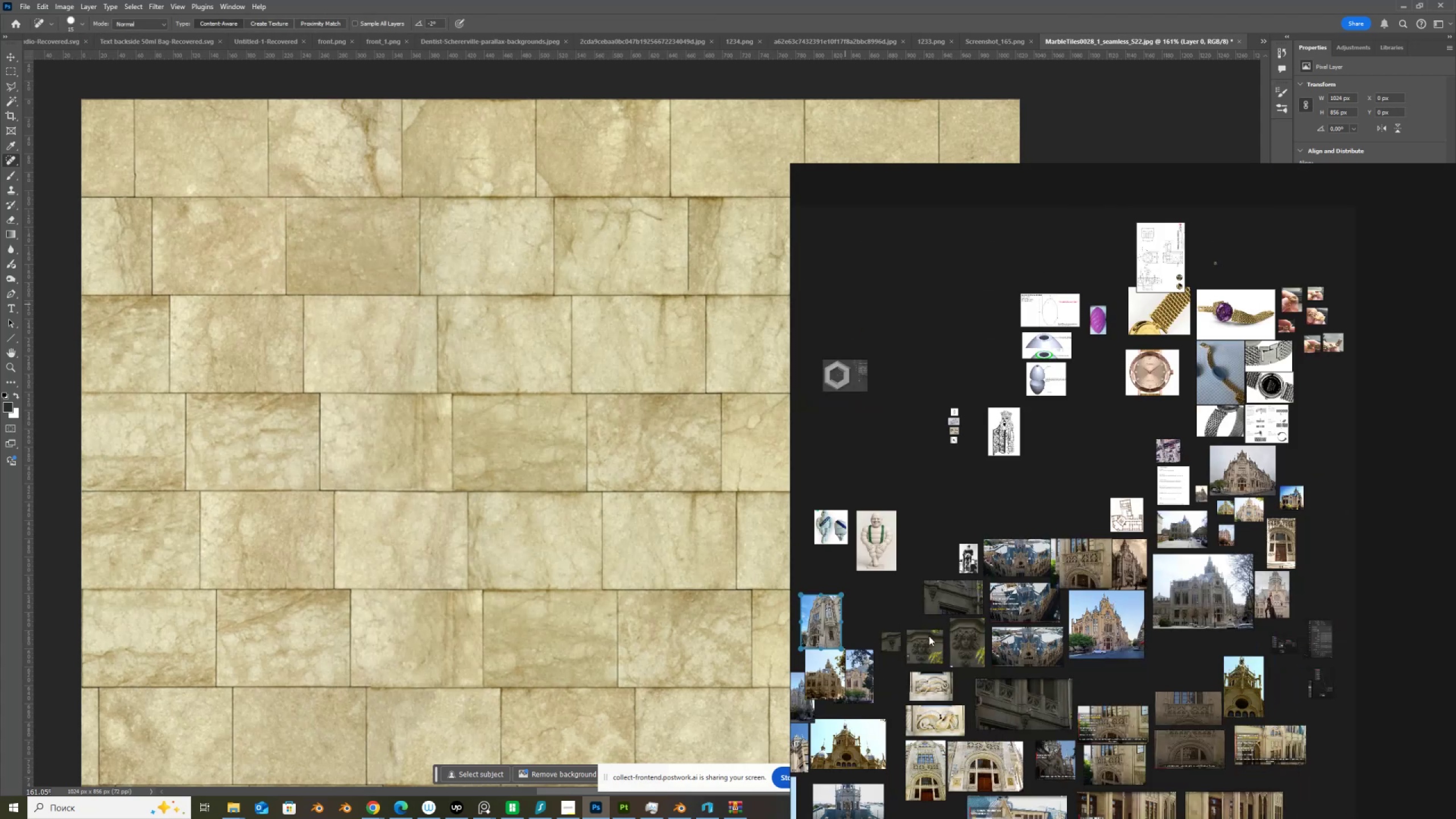 
scroll: coordinate [1185, 479], scroll_direction: up, amount: 18.0
 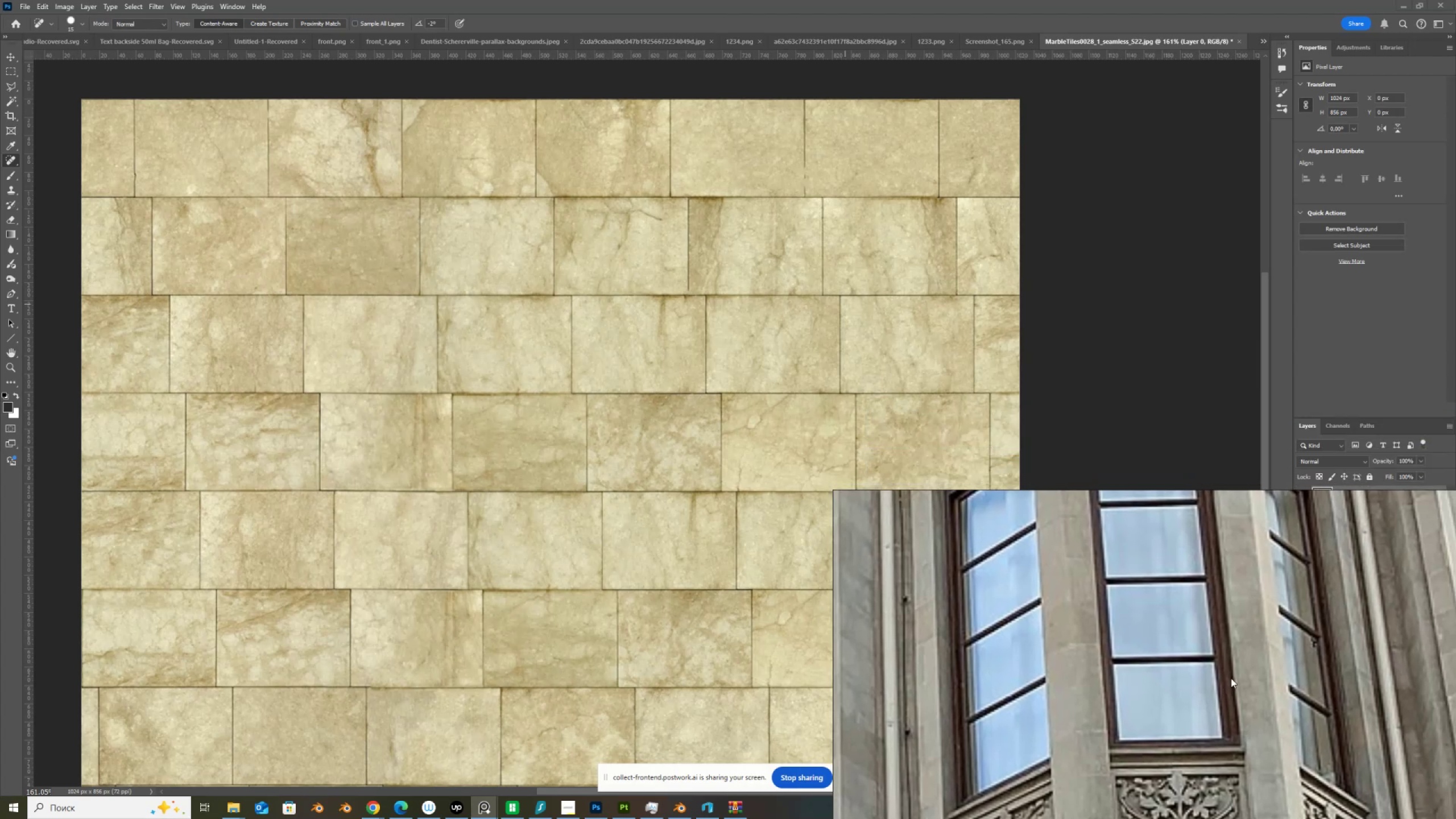 
wait(6.14)
 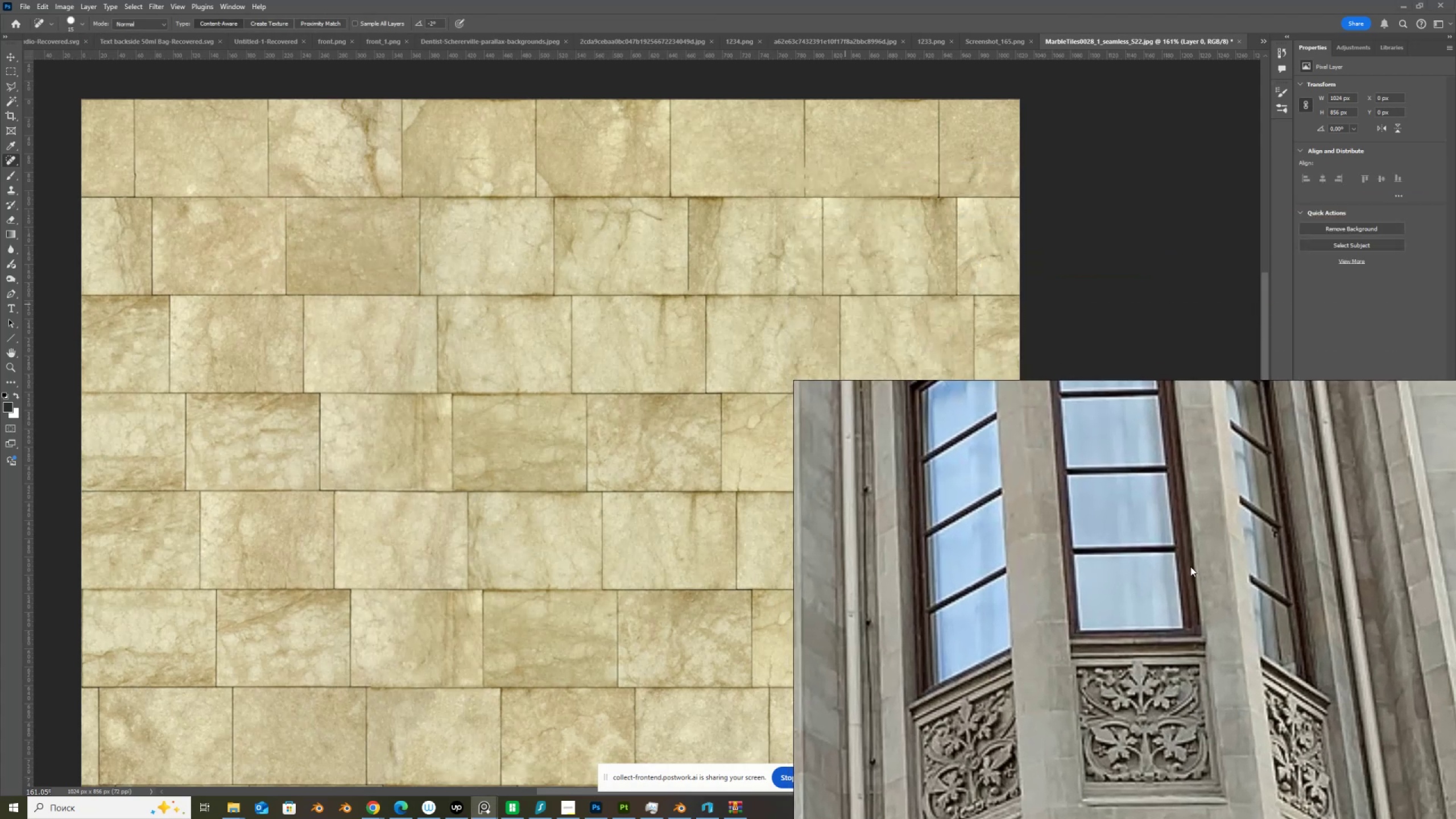 
left_click([1407, 5])
 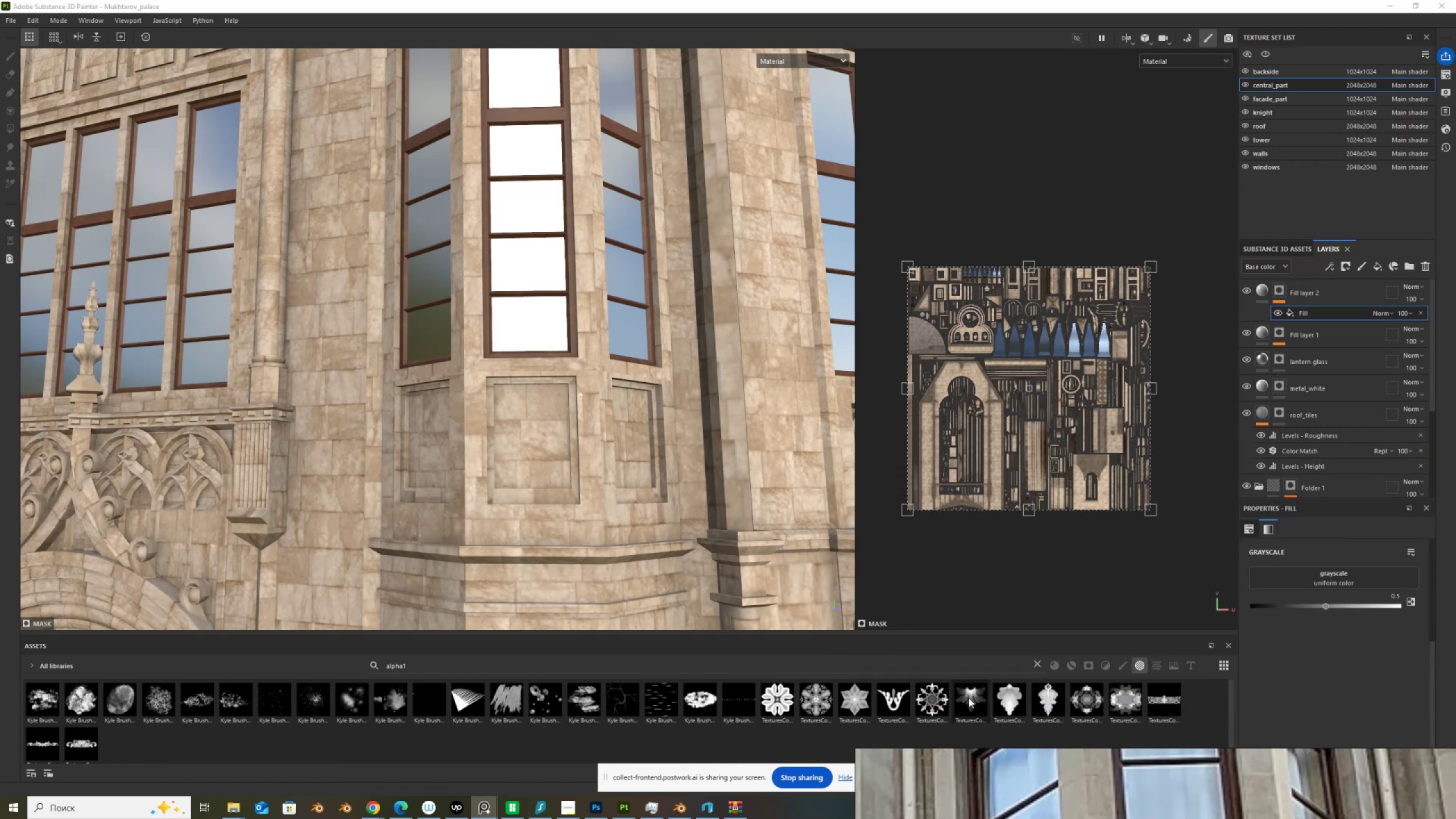 
wait(22.4)
 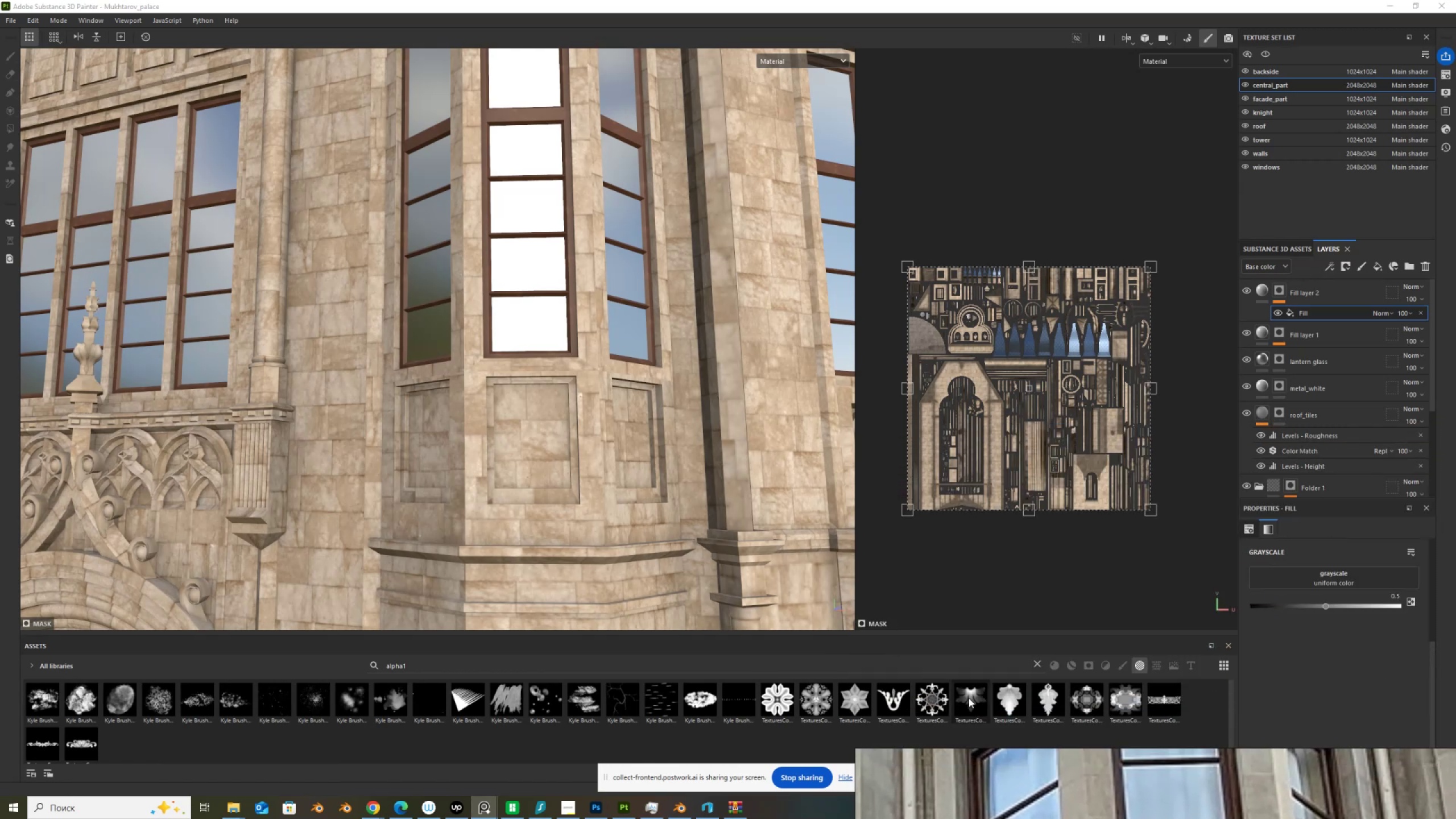 
right_click([1278, 292])
 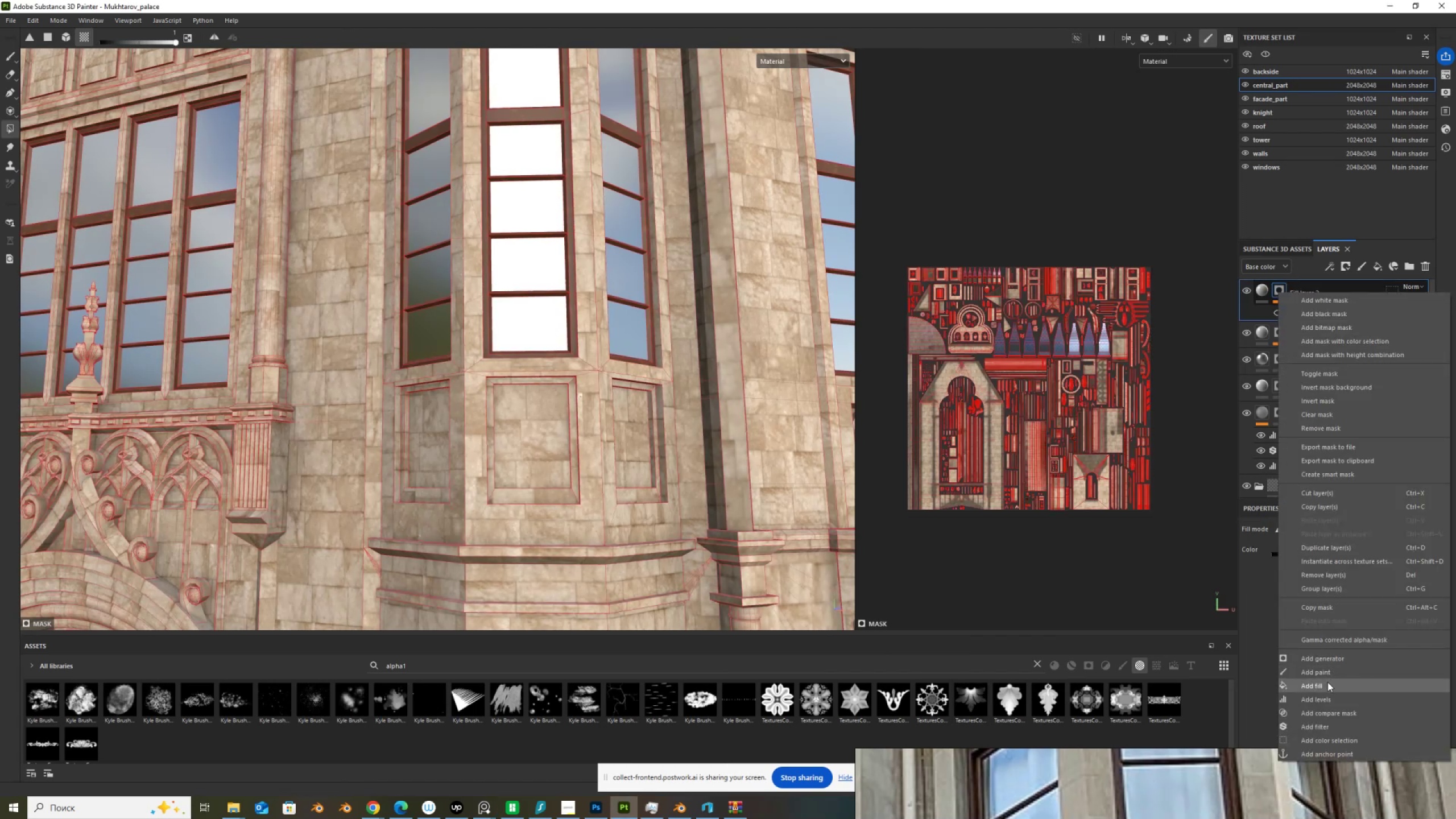 
left_click([1328, 671])
 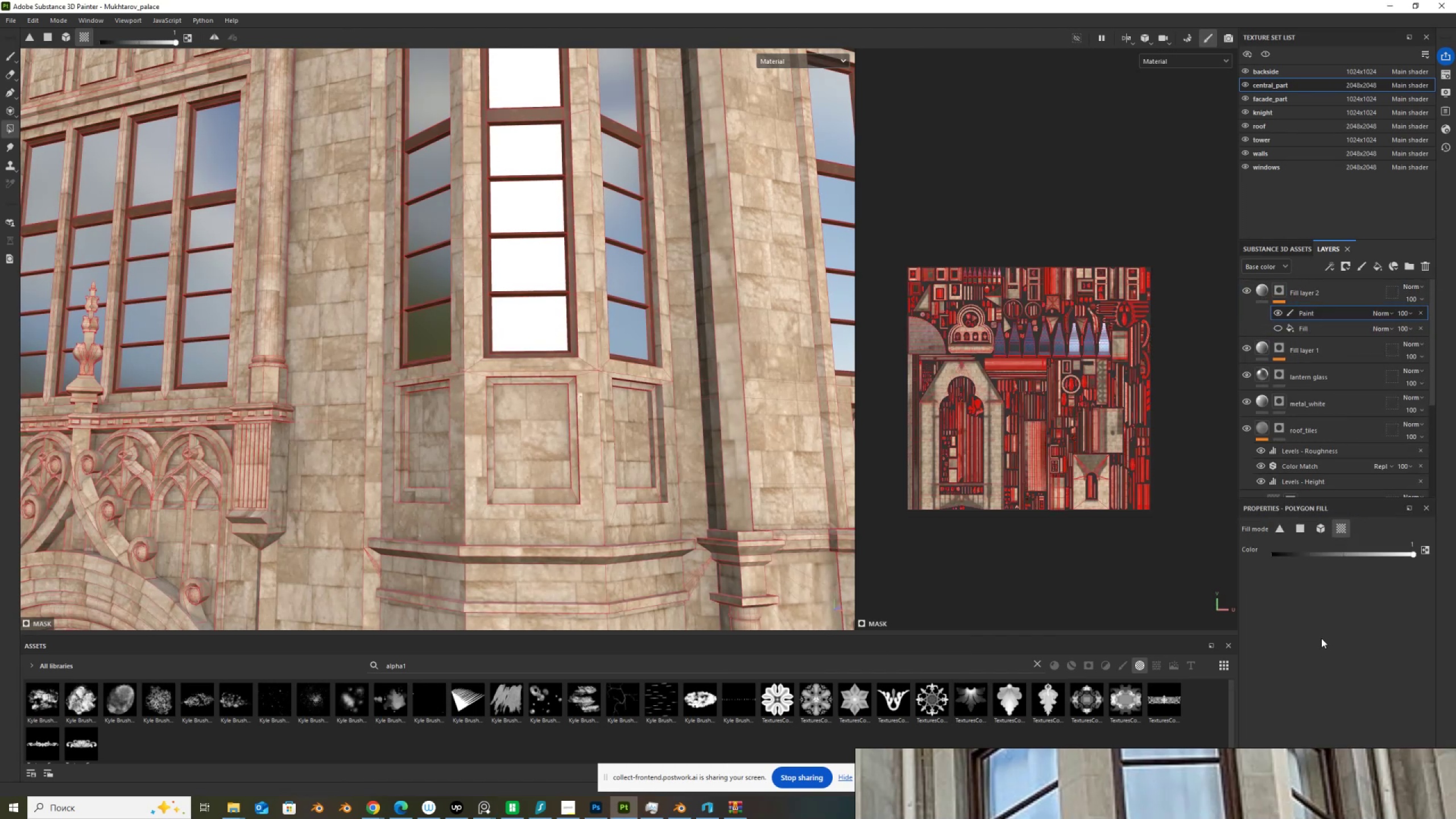 
scroll: coordinate [1321, 638], scroll_direction: down, amount: 2.0
 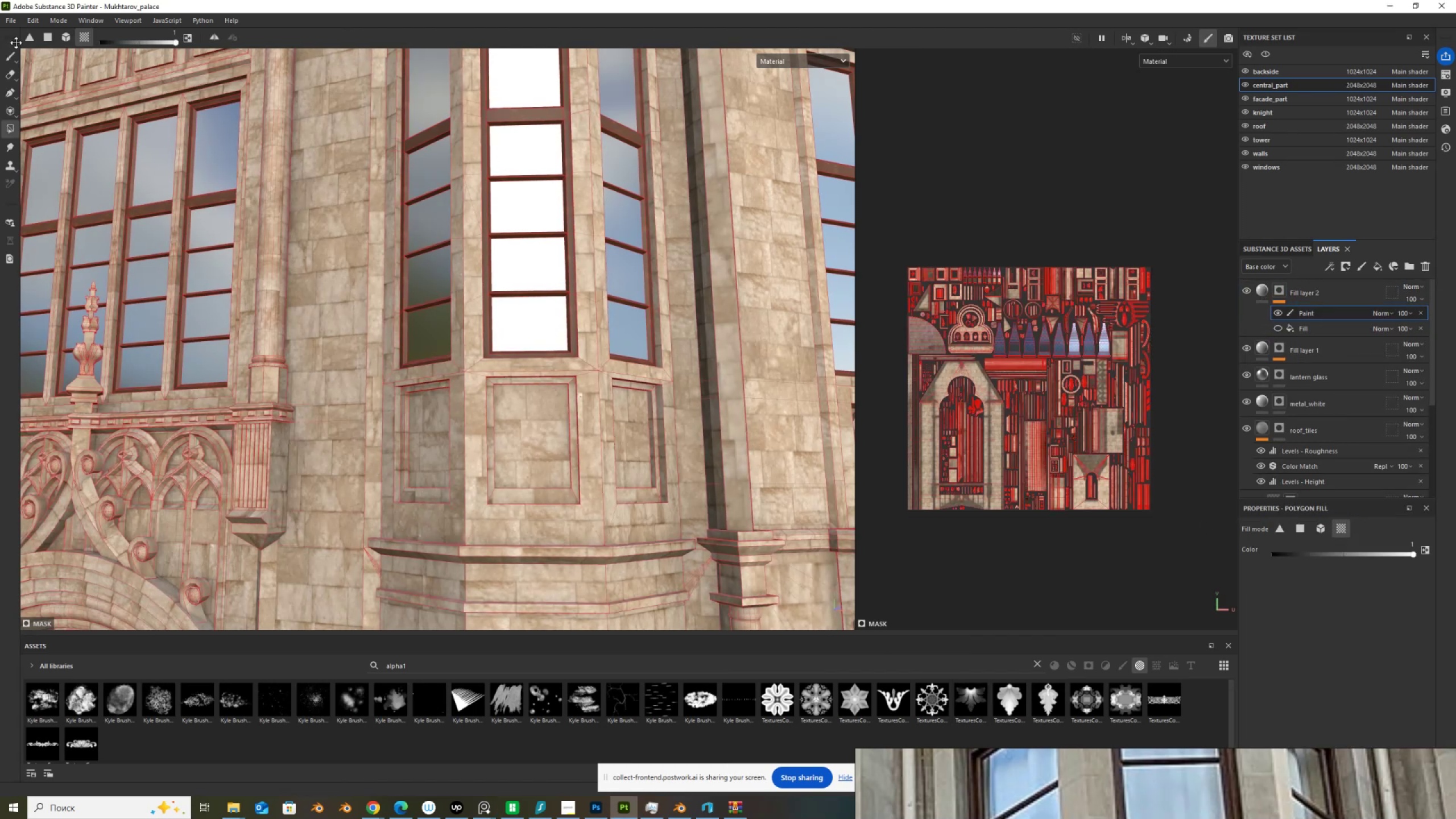 
left_click([11, 57])
 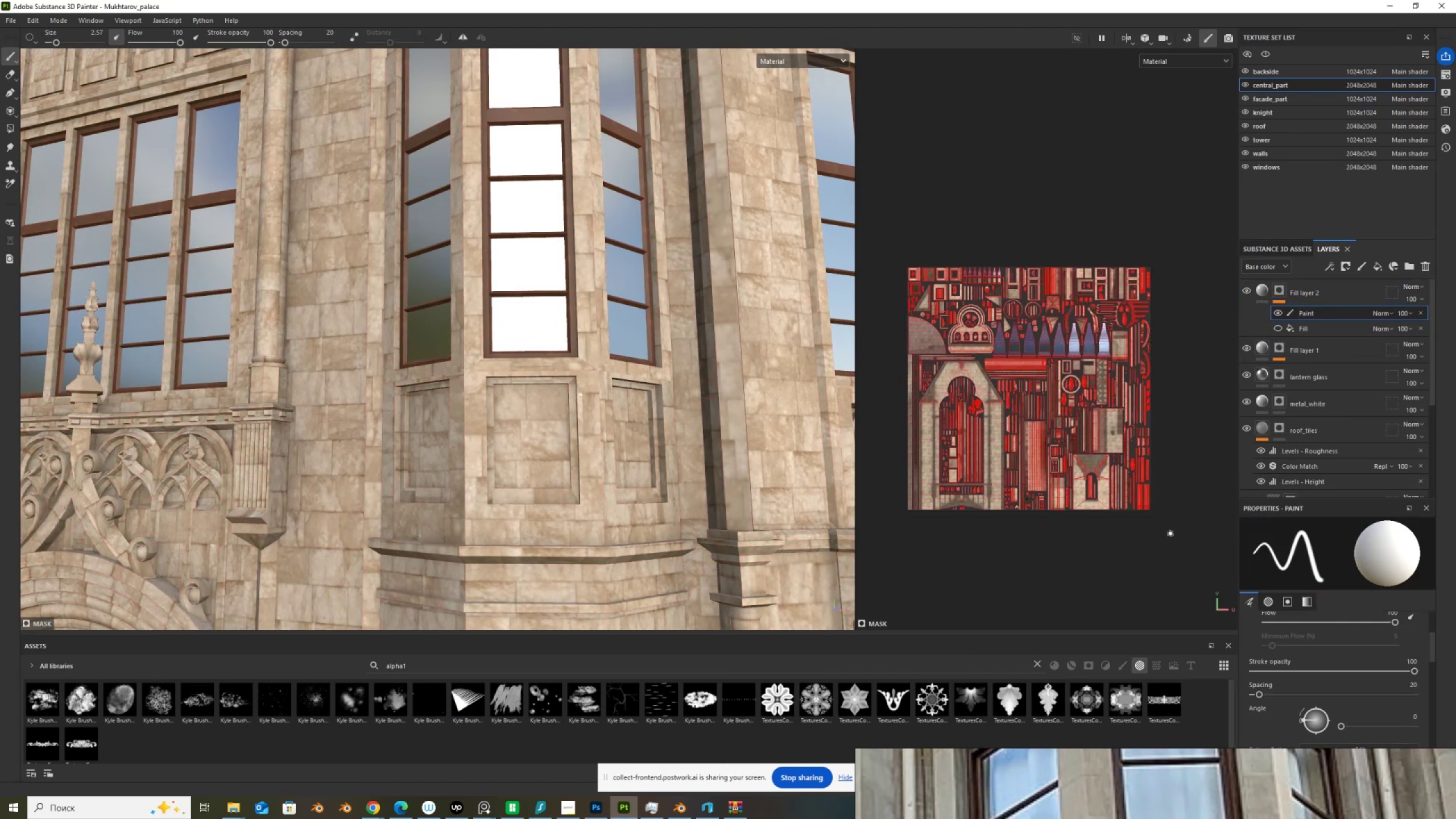 
scroll: coordinate [1320, 654], scroll_direction: down, amount: 17.0
 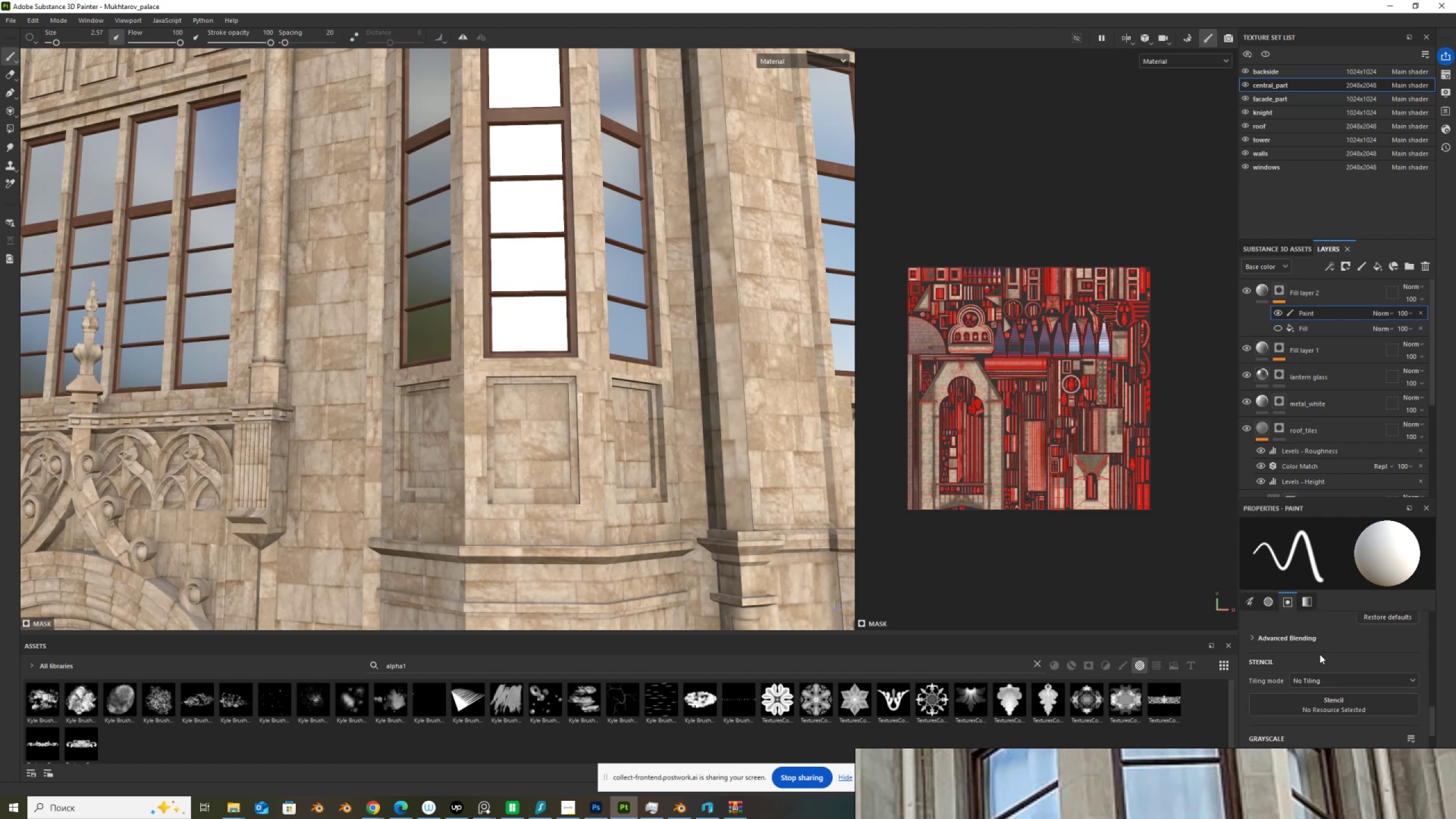 
scroll: coordinate [1320, 658], scroll_direction: up, amount: 4.0
 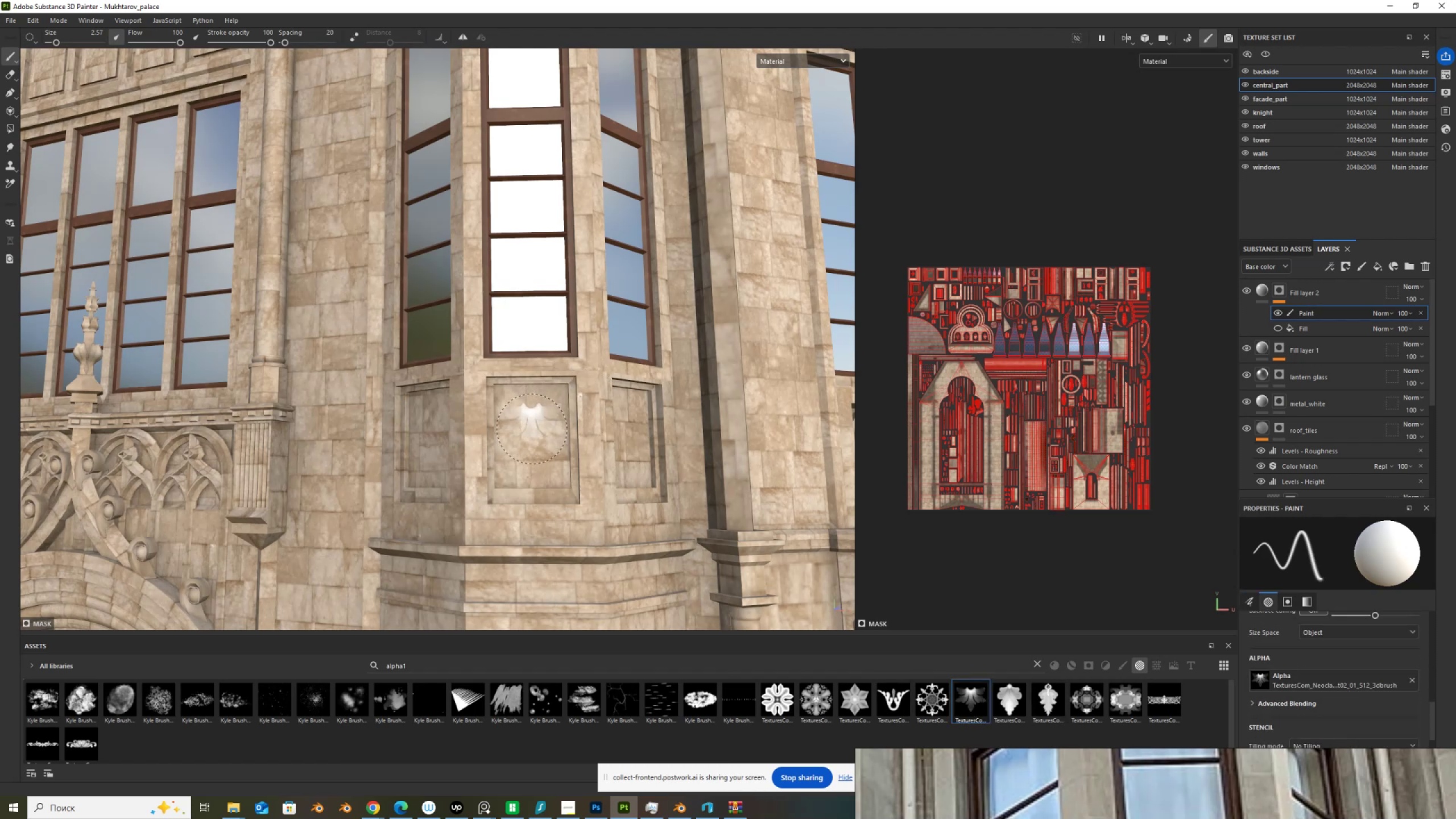 
wait(5.79)
 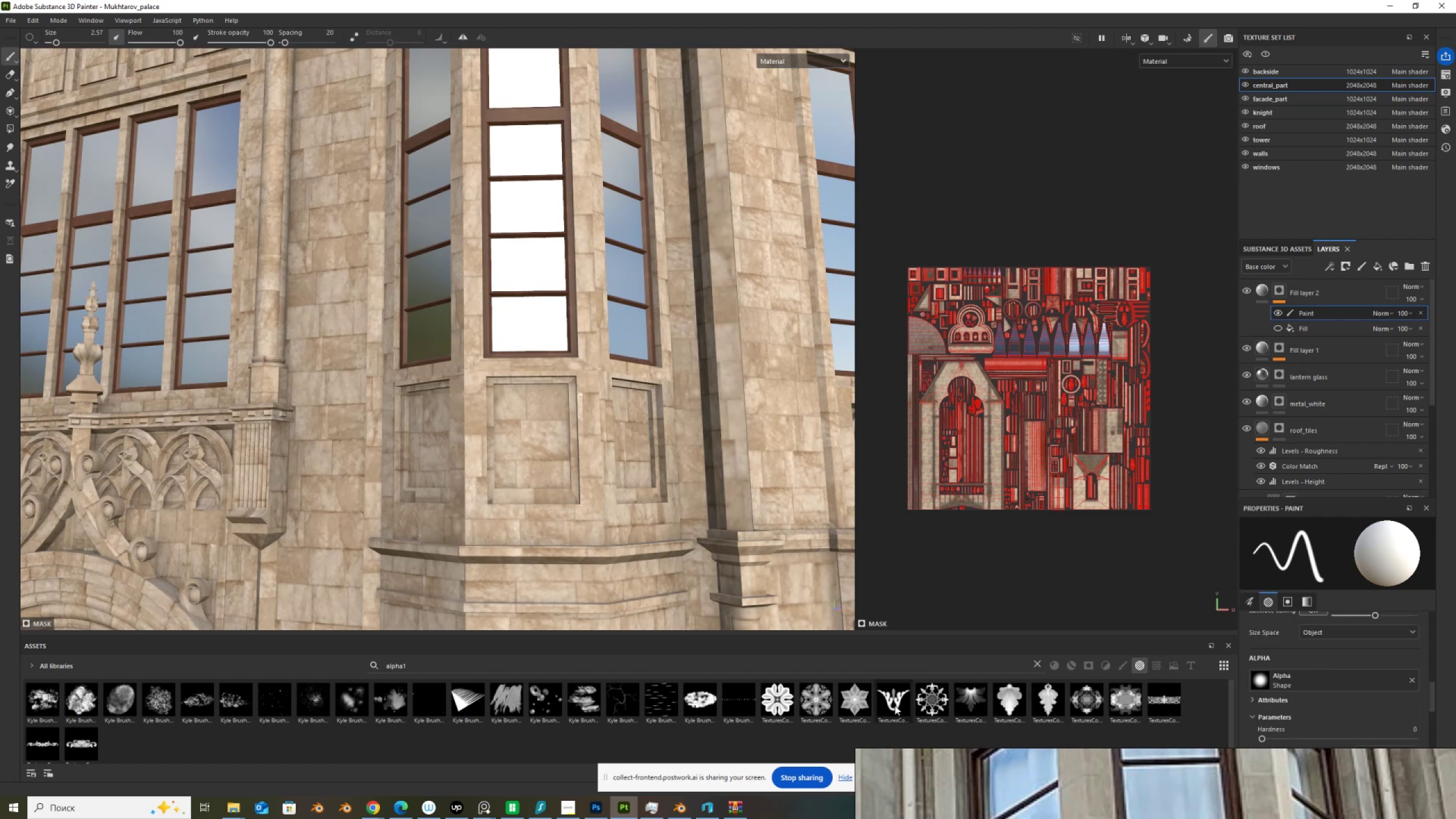 
scroll: coordinate [1351, 689], scroll_direction: up, amount: 6.0
 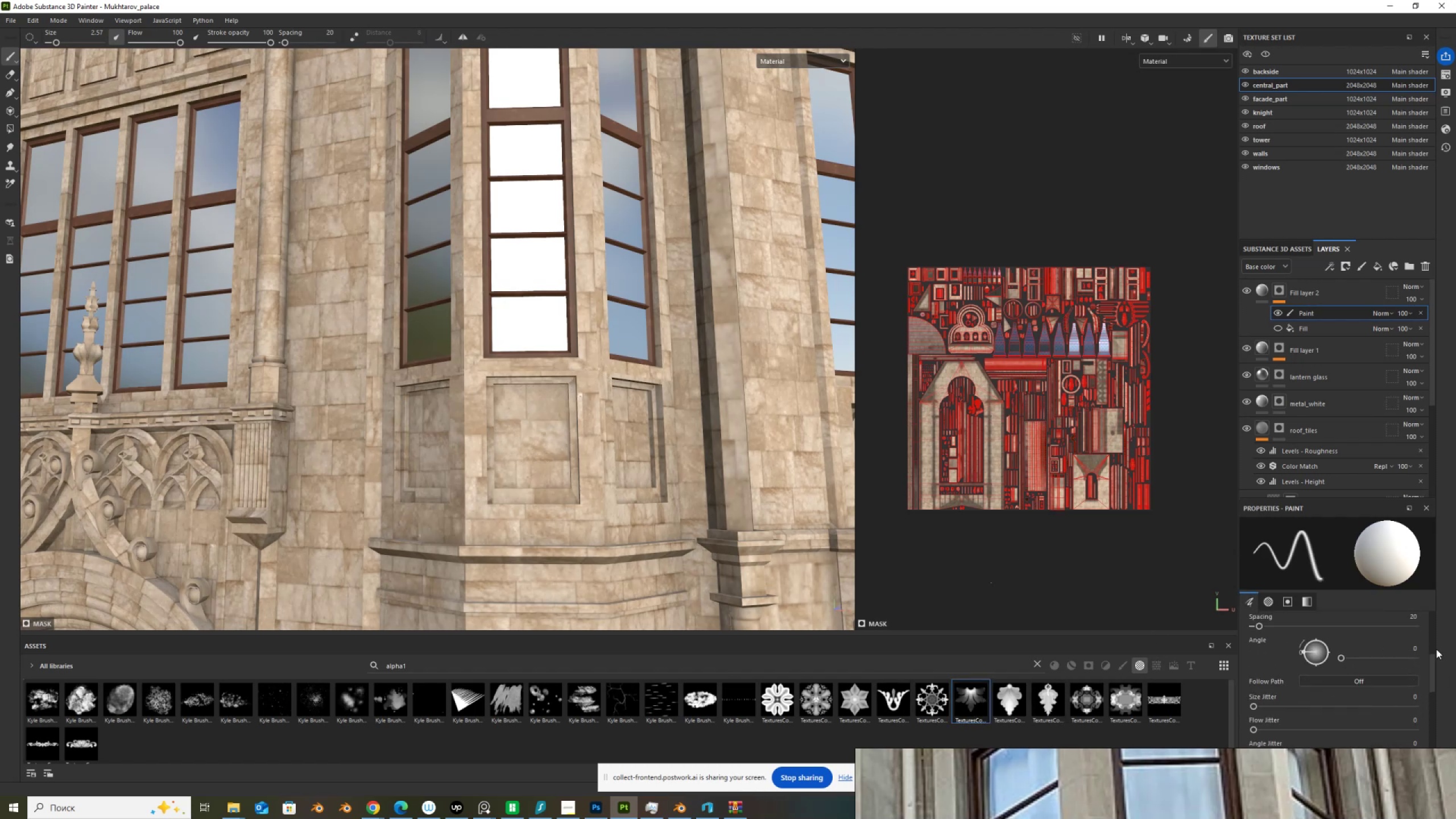 
left_click([1412, 647])
 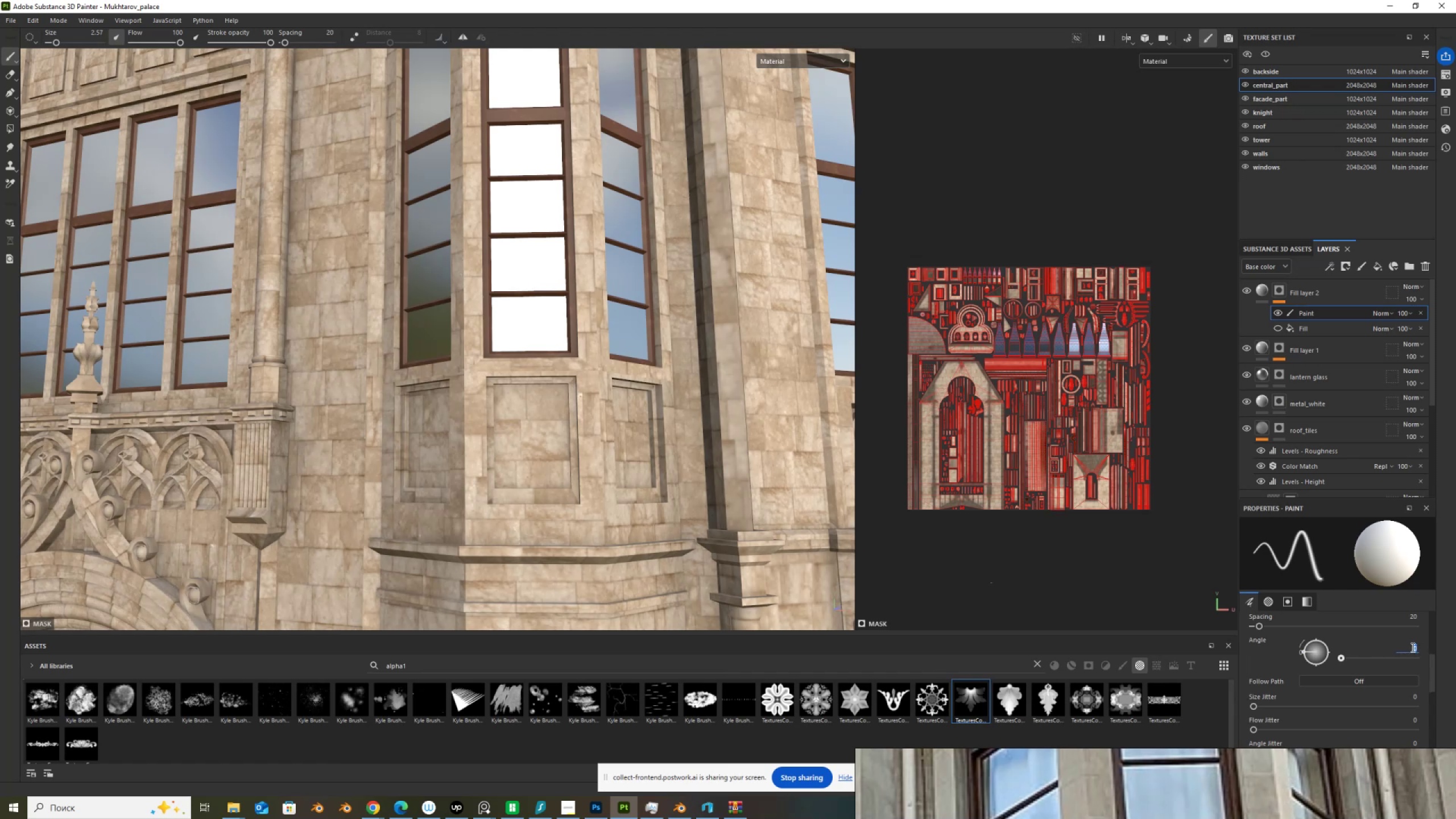 
key(Numpad1)
 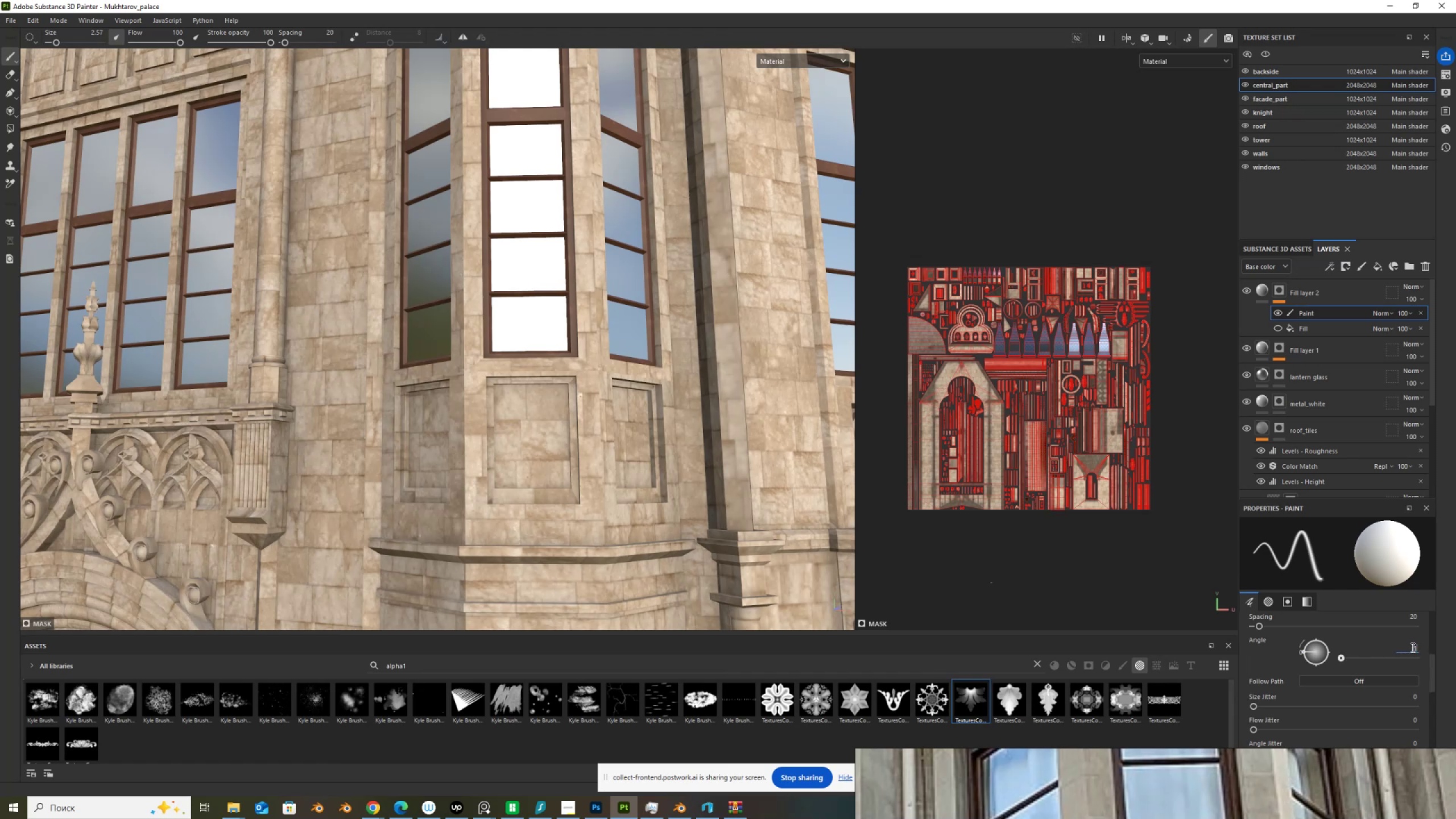 
key(Numpad8)
 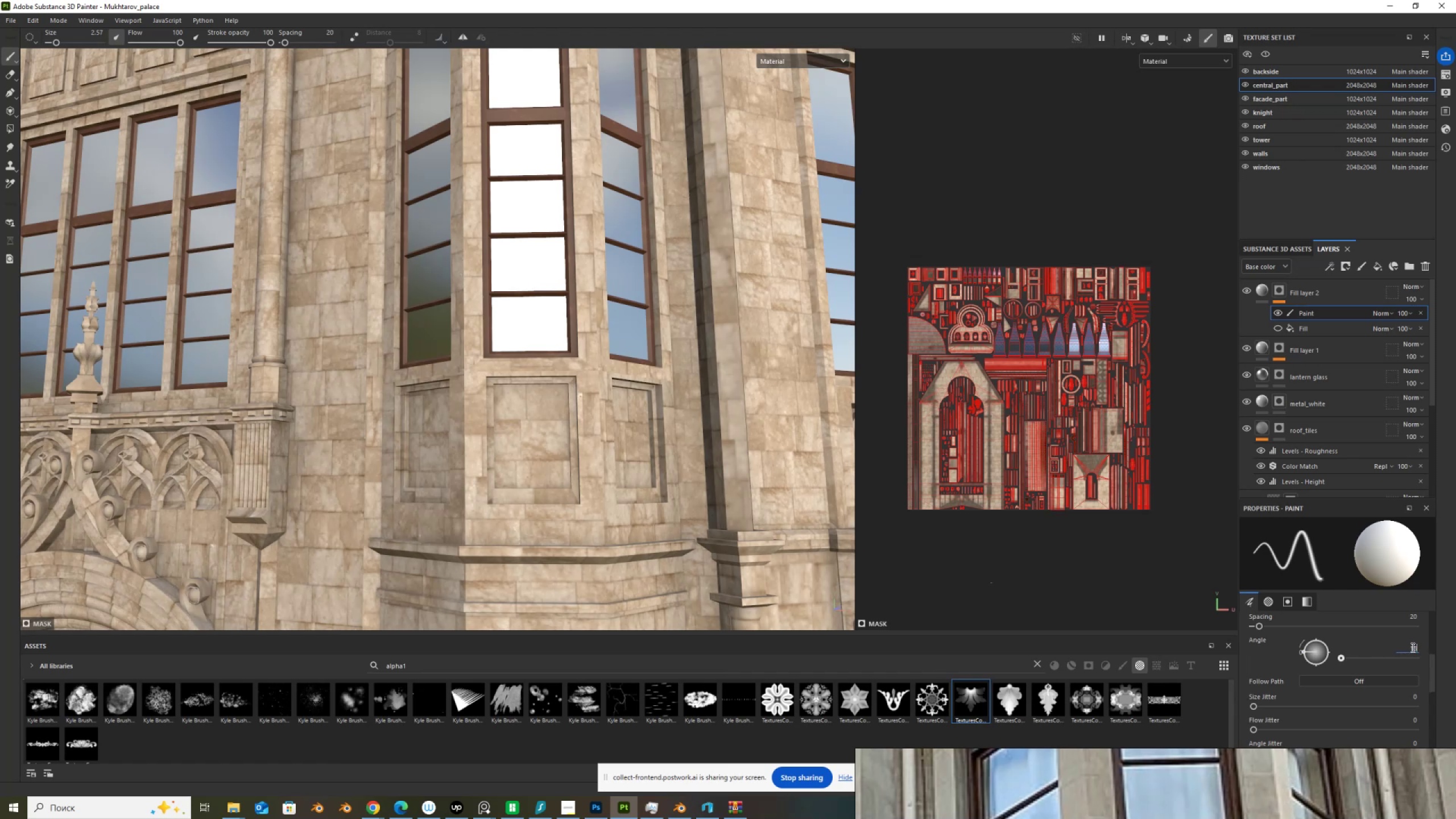 
key(Numpad0)
 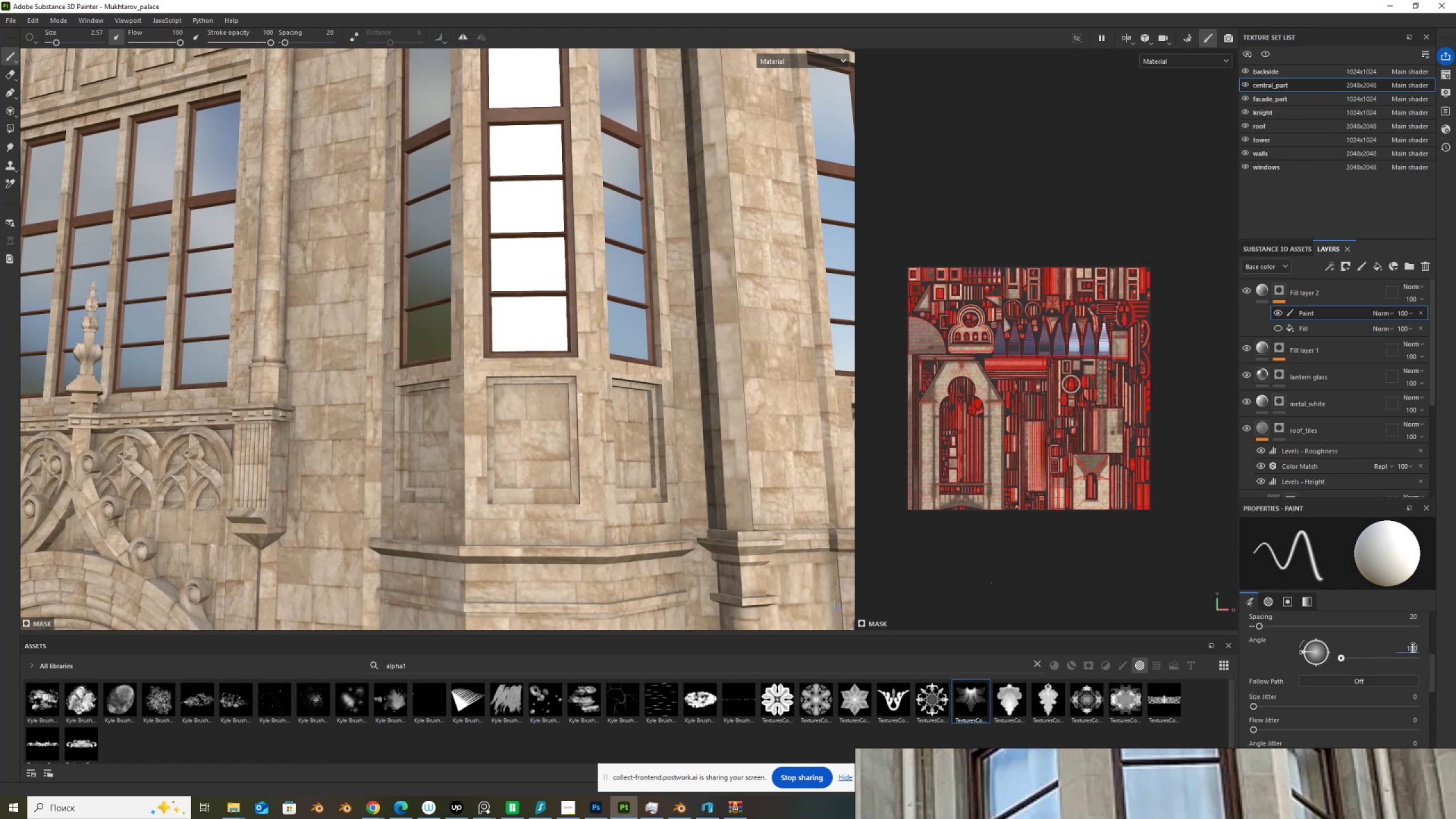 
key(NumpadEnter)
 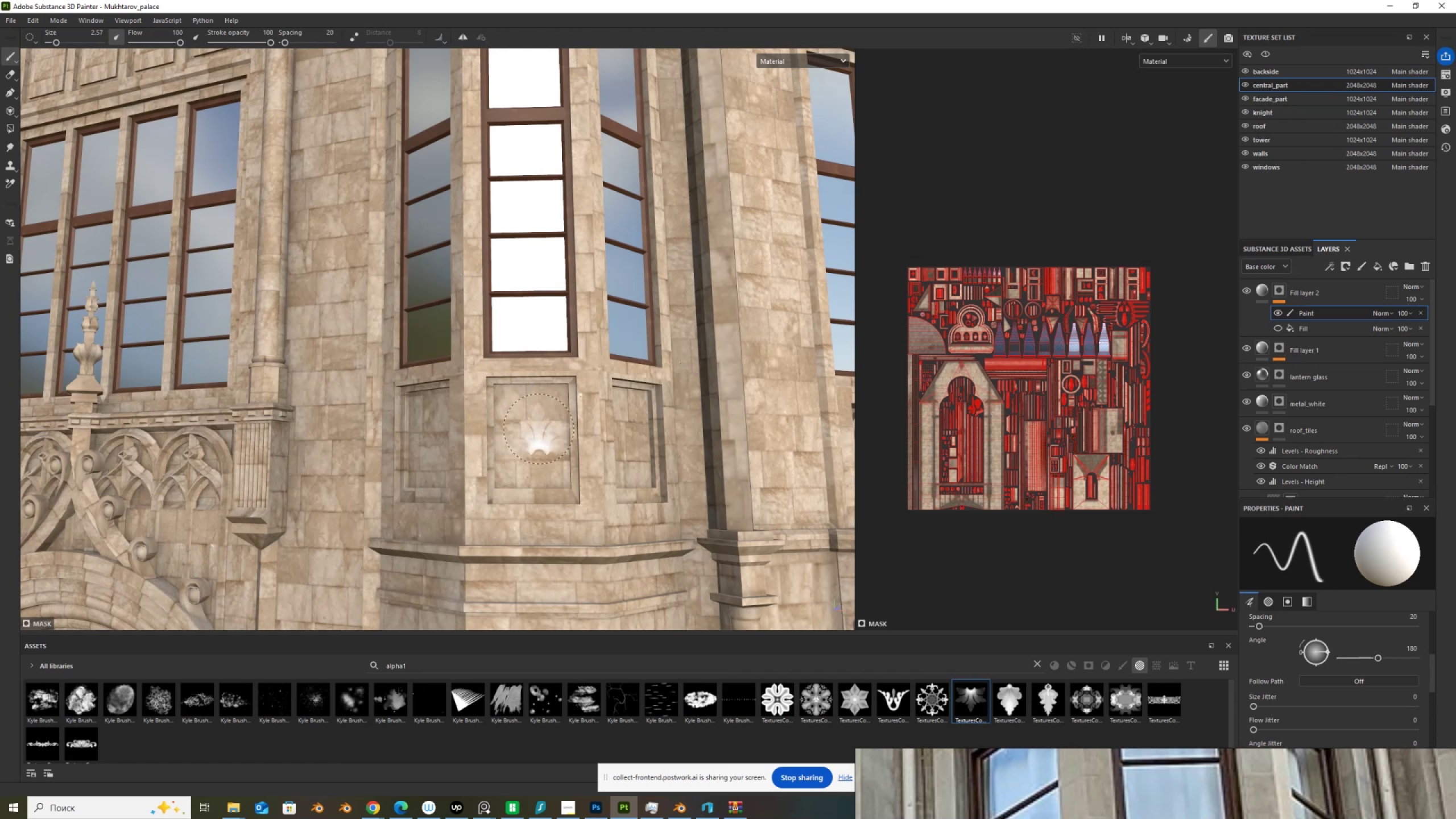 
left_click([532, 428])
 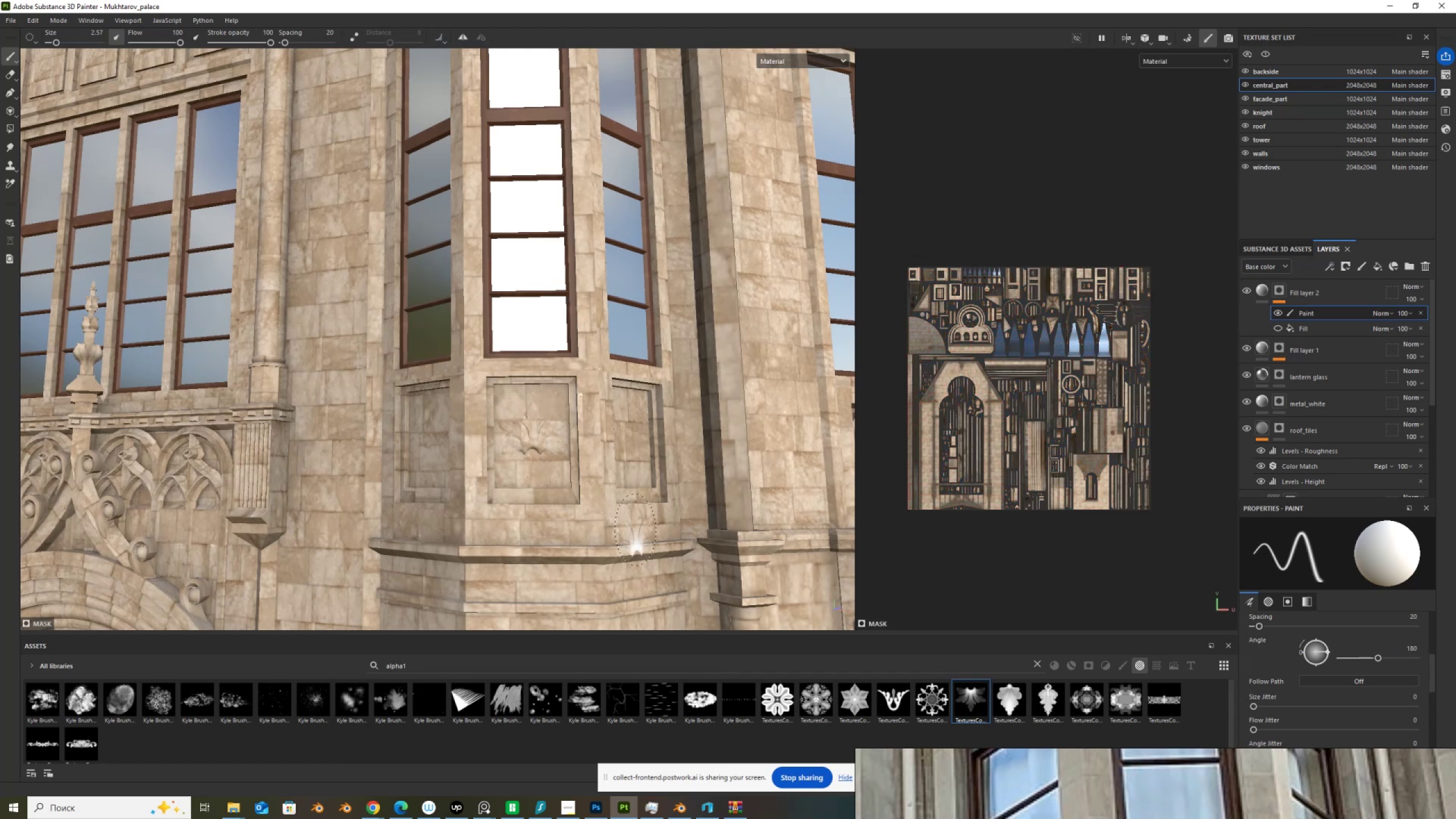 
scroll: coordinate [607, 504], scroll_direction: up, amount: 3.0
 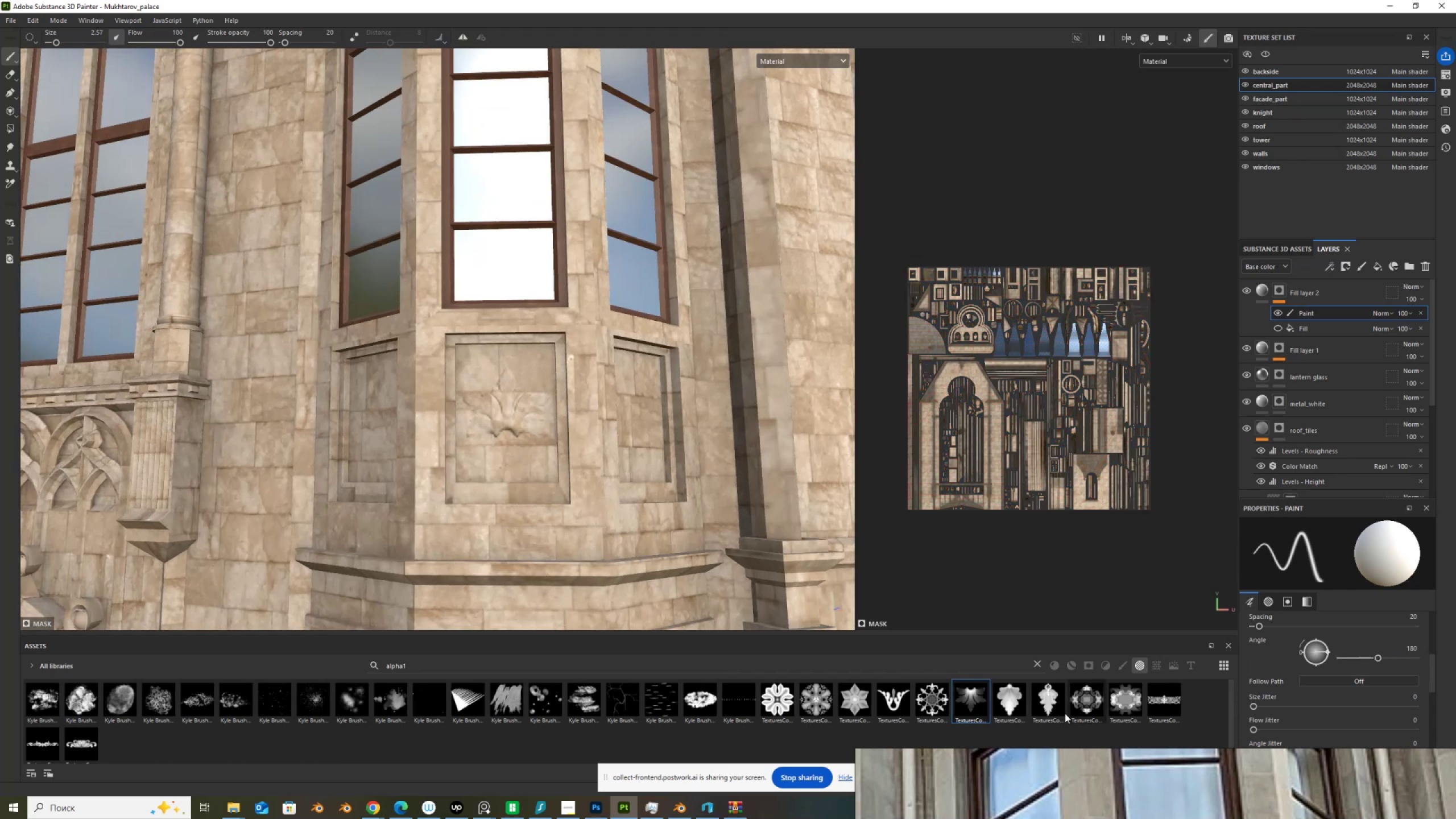 
scroll: coordinate [715, 490], scroll_direction: down, amount: 6.0
 